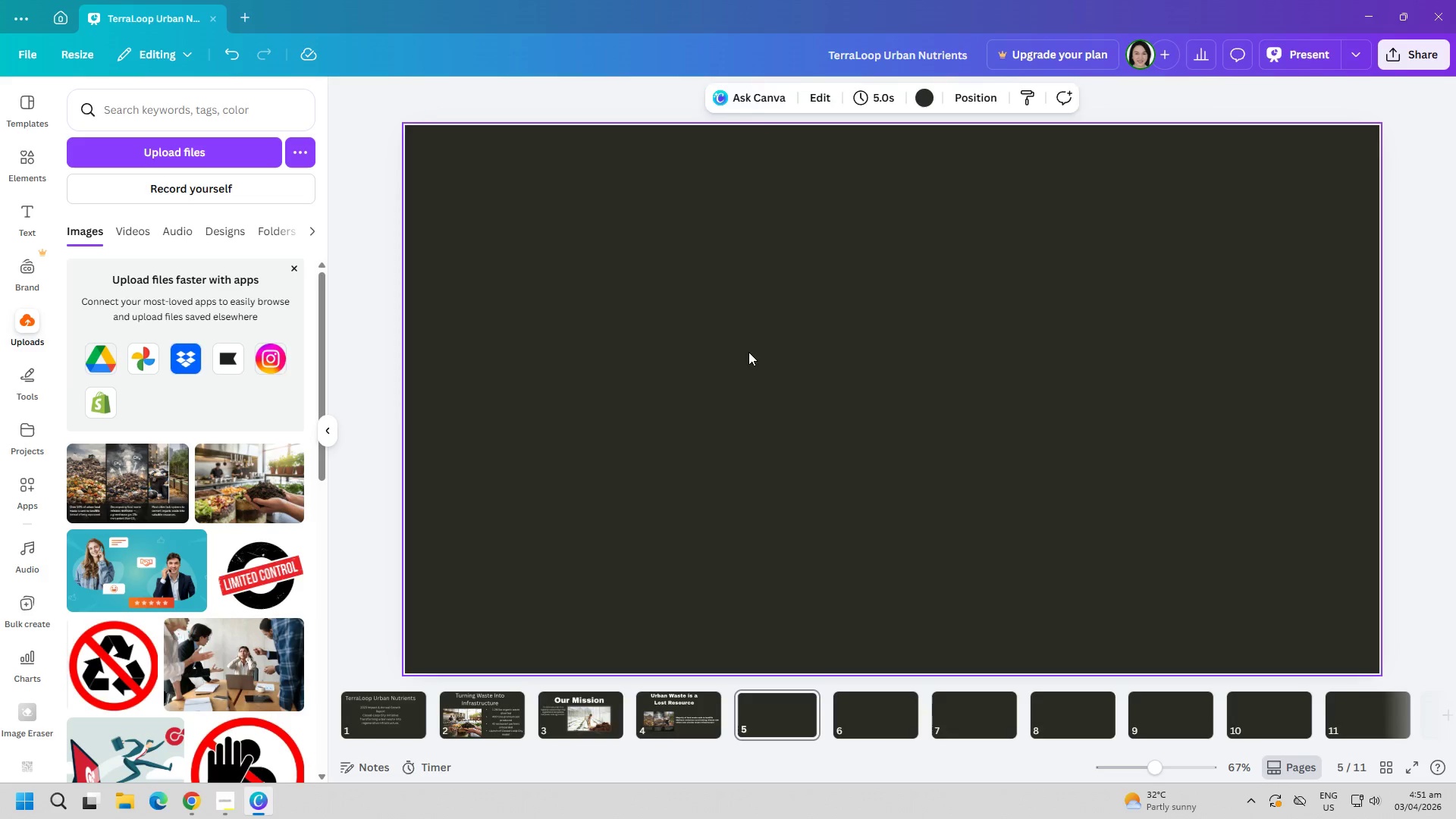 
key(Control+V)
 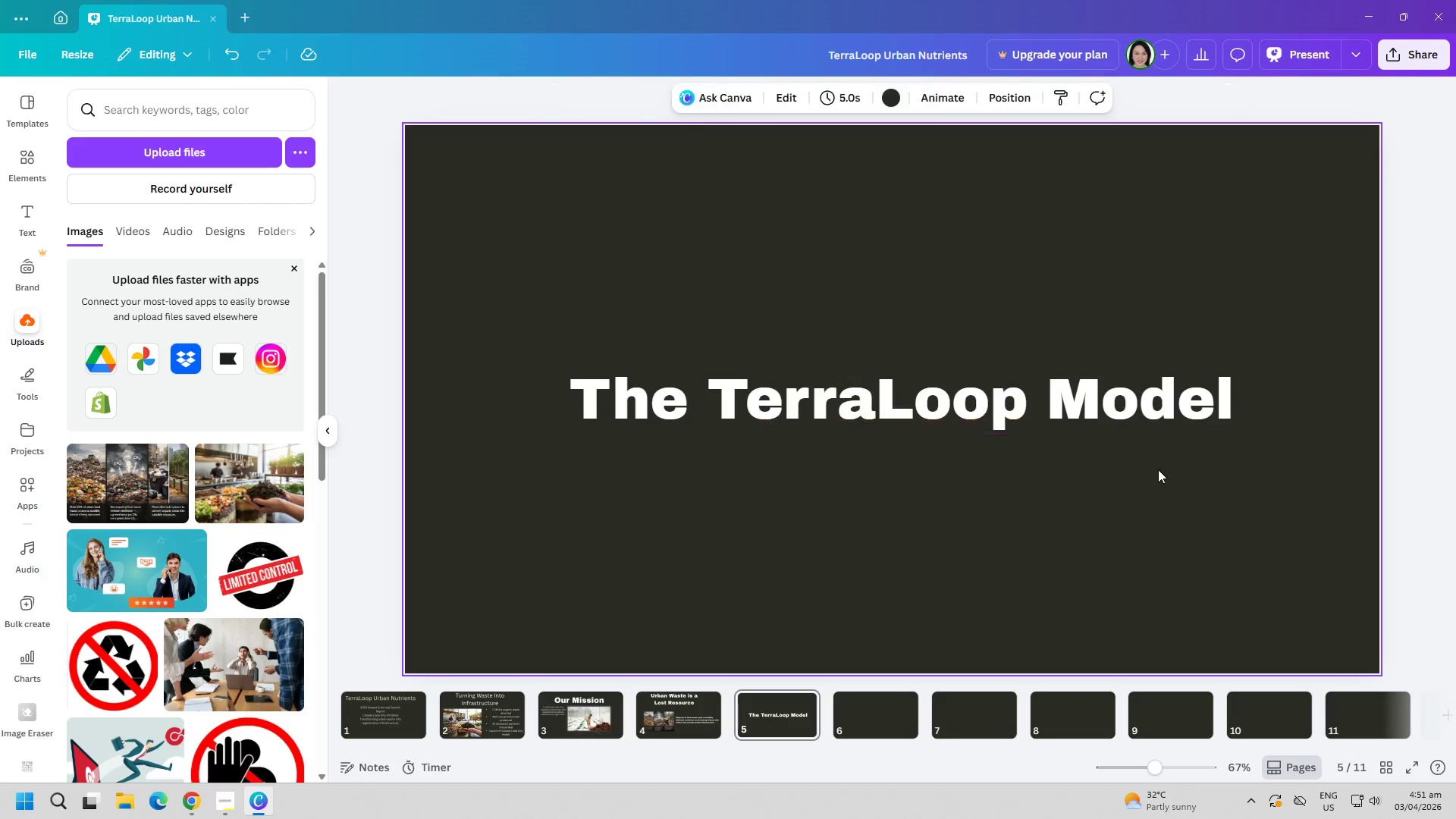 
double_click([1141, 396])
 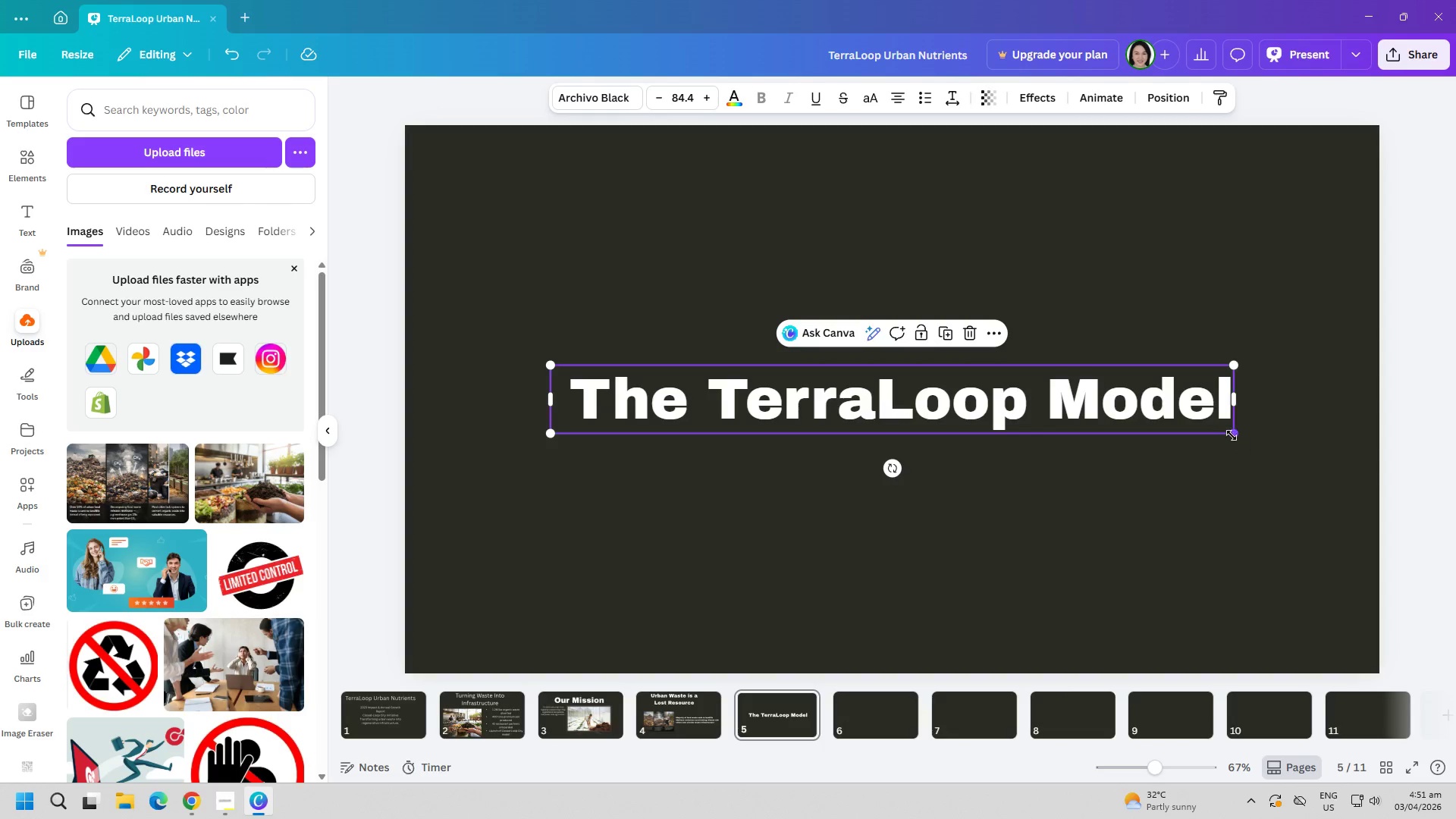 
left_click_drag(start_coordinate=[1230, 434], to_coordinate=[1301, 503])
 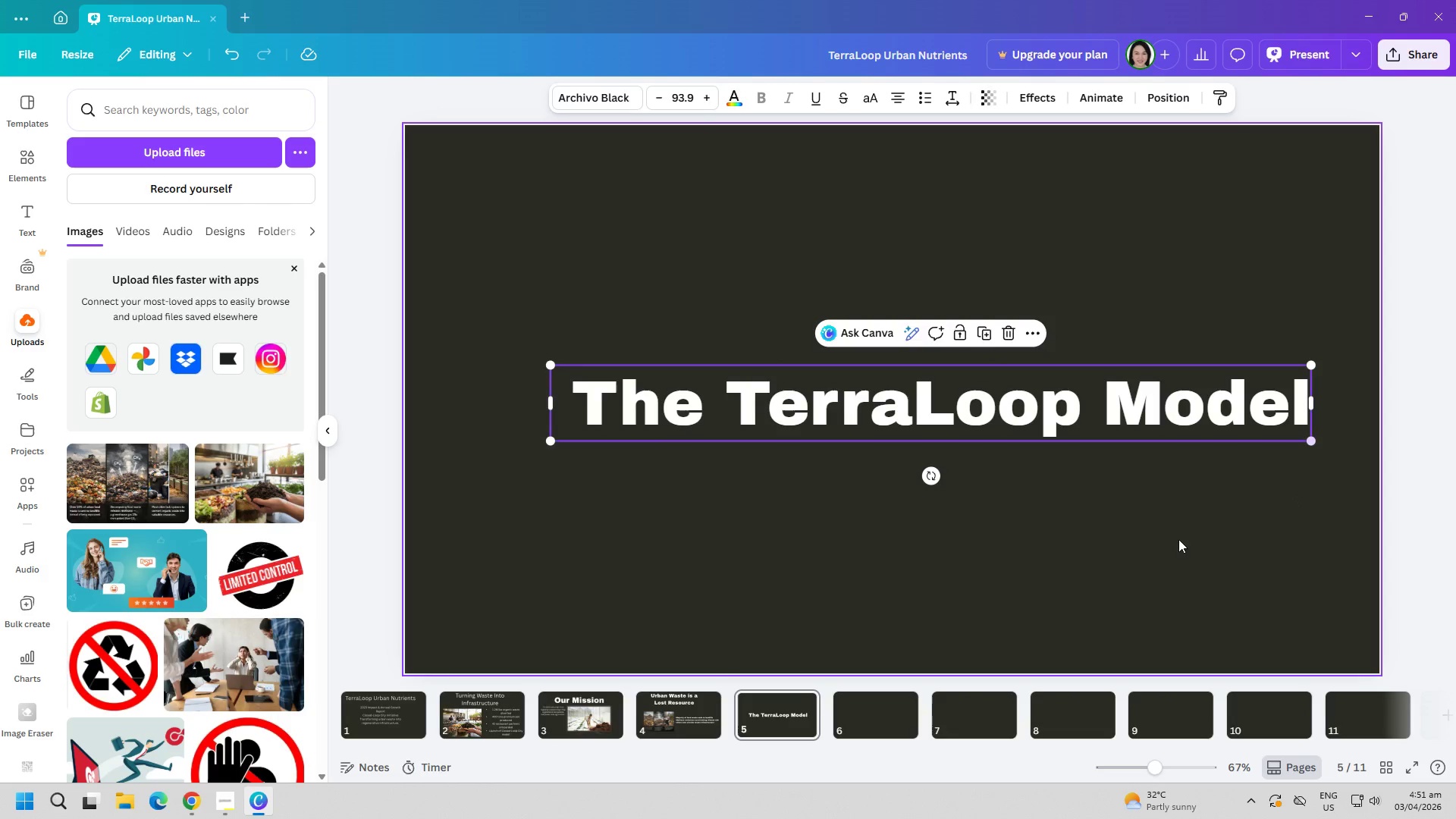 
left_click([1119, 542])
 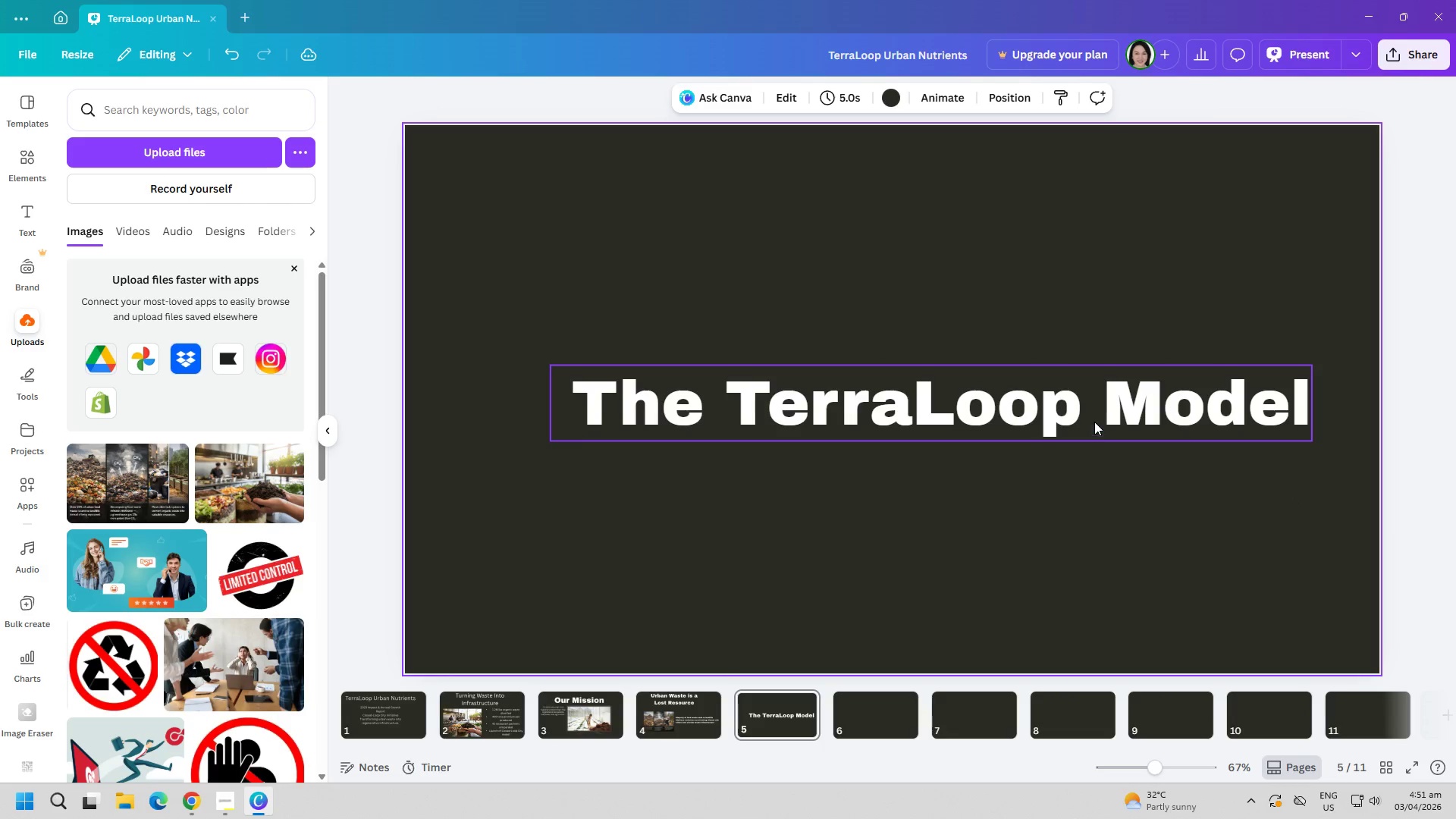 
left_click_drag(start_coordinate=[1094, 412], to_coordinate=[1044, 215])
 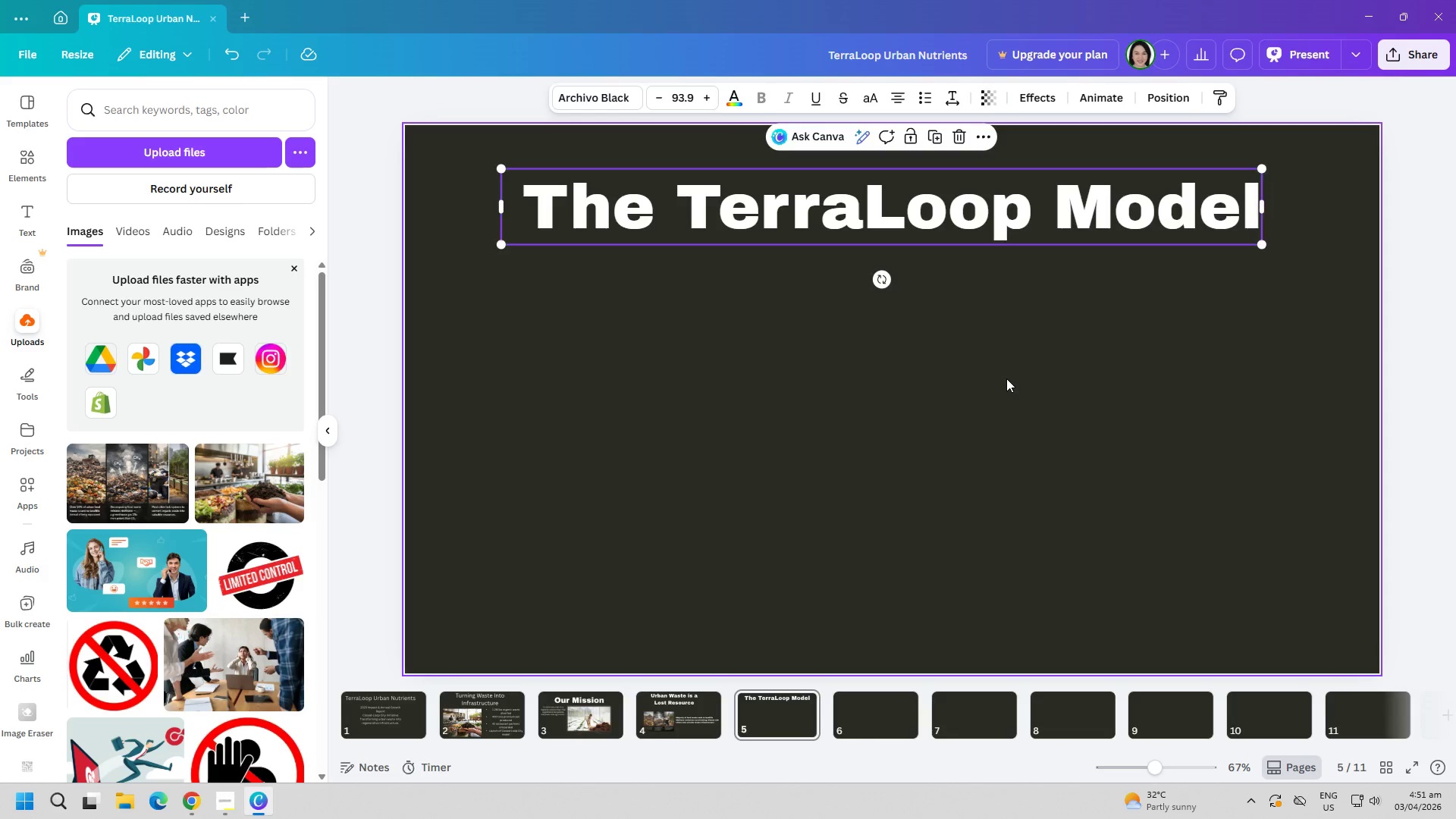 
left_click([1006, 378])
 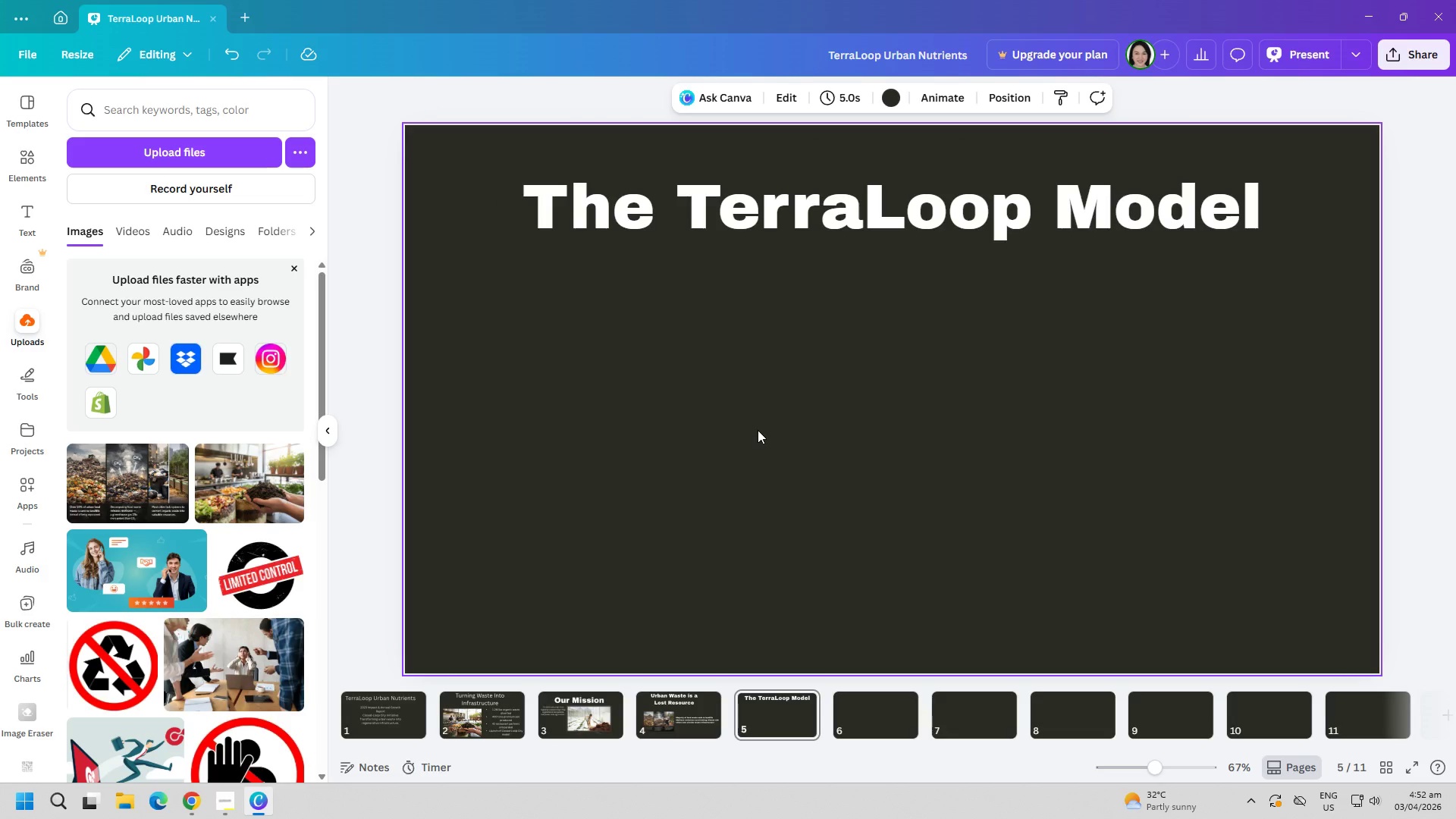 
wait(5.83)
 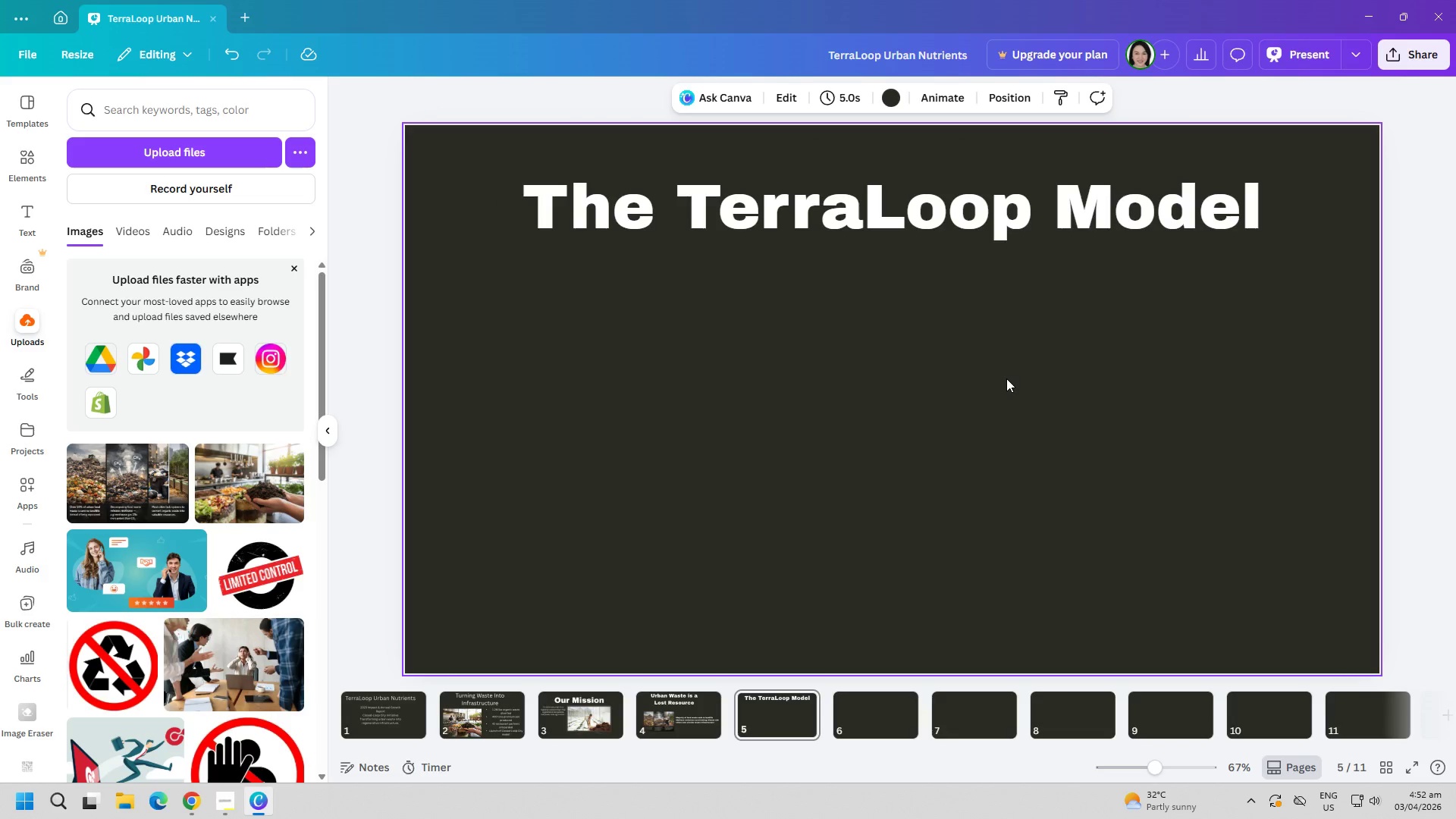 
left_click([201, 808])
 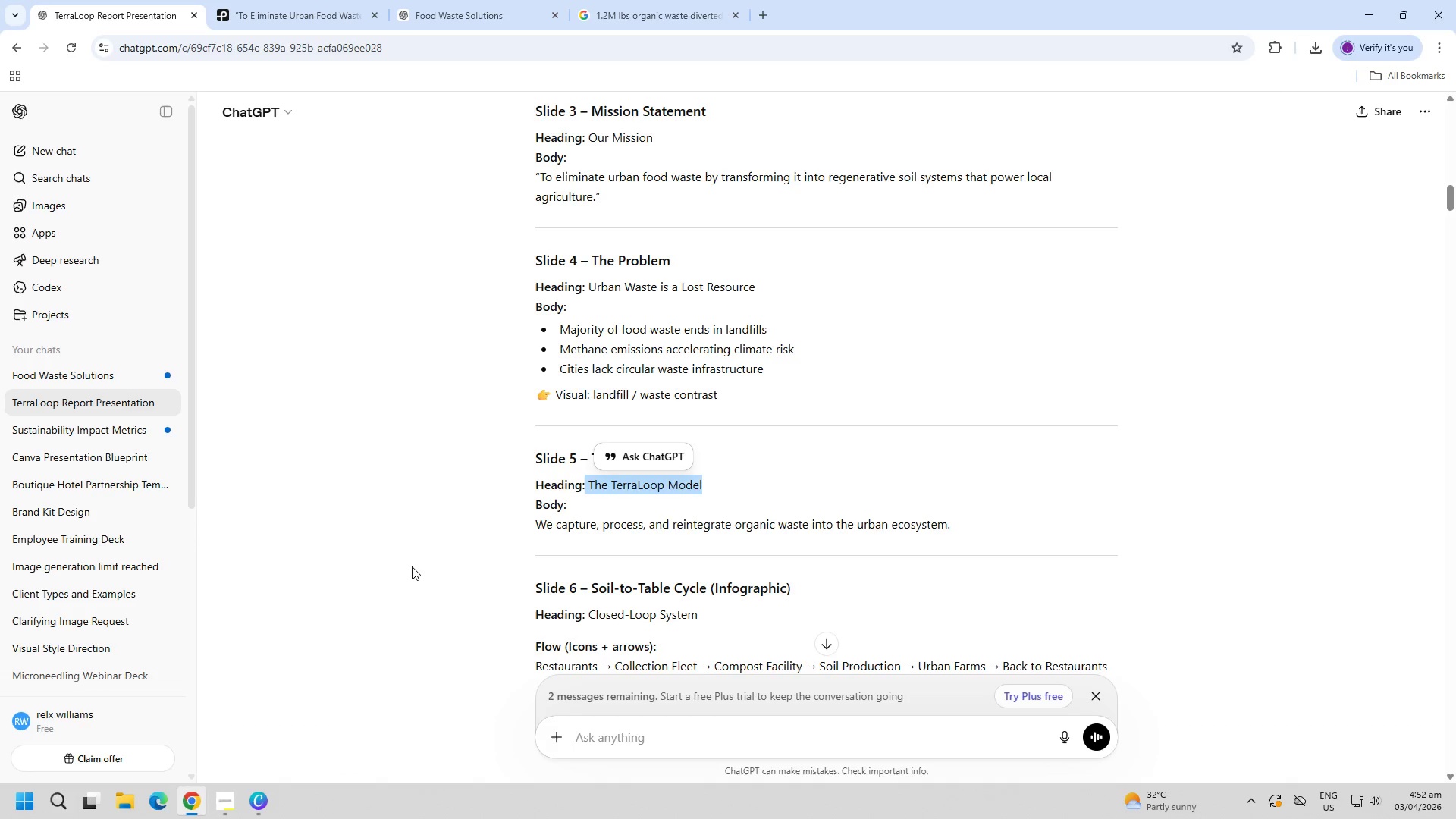 
left_click([412, 566])
 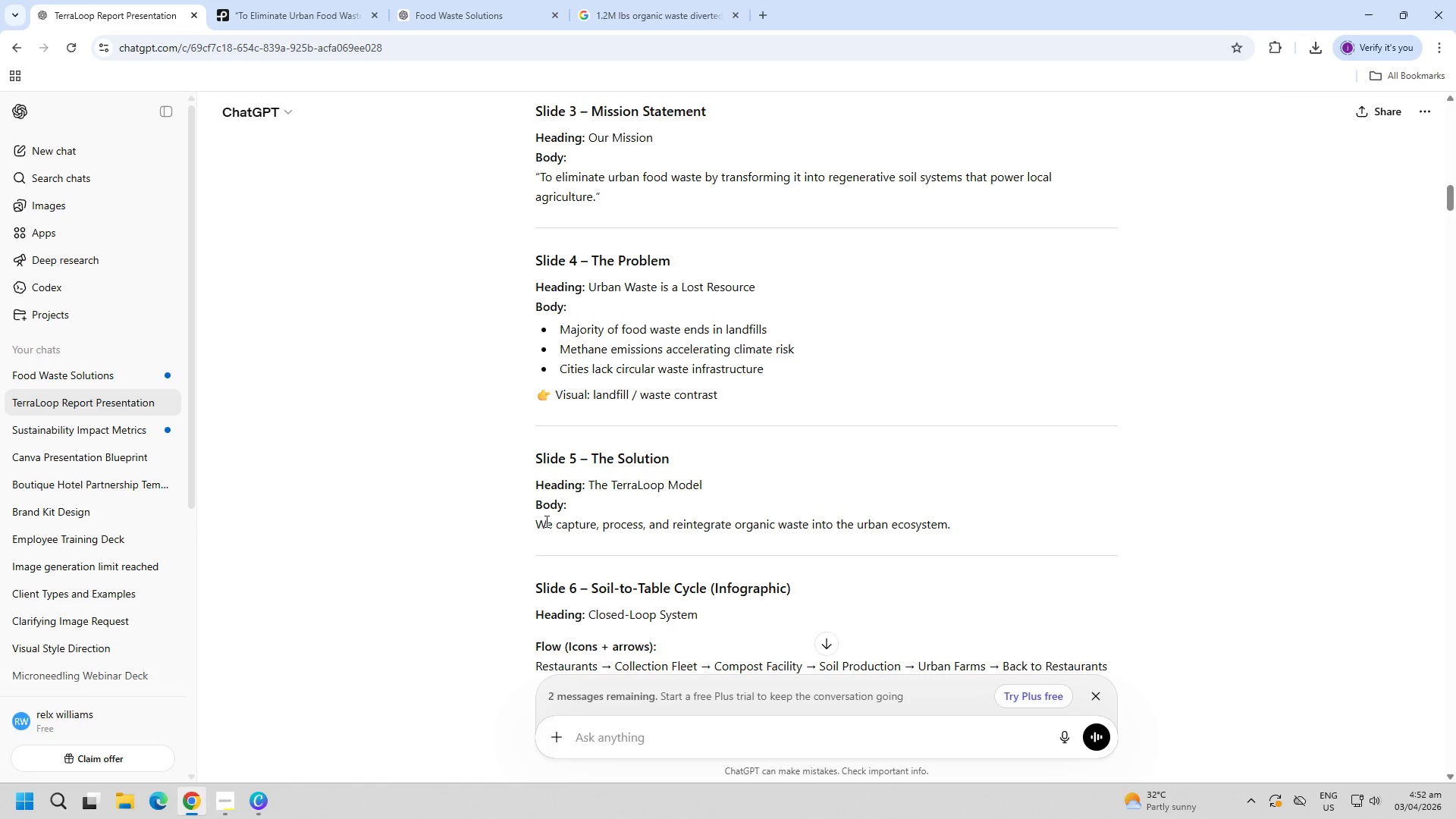 
left_click_drag(start_coordinate=[530, 519], to_coordinate=[958, 520])
 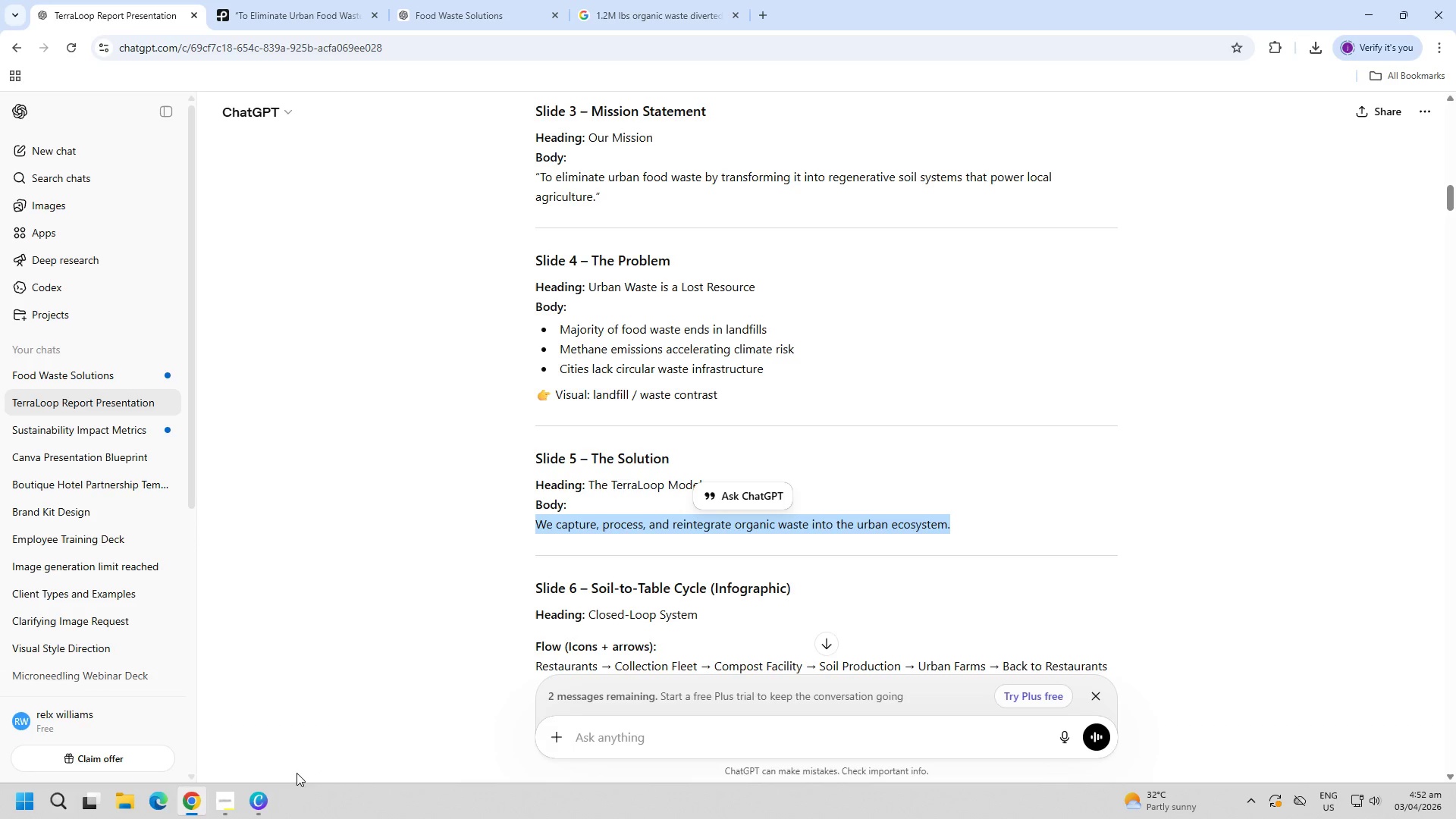 
key(Control+C)
 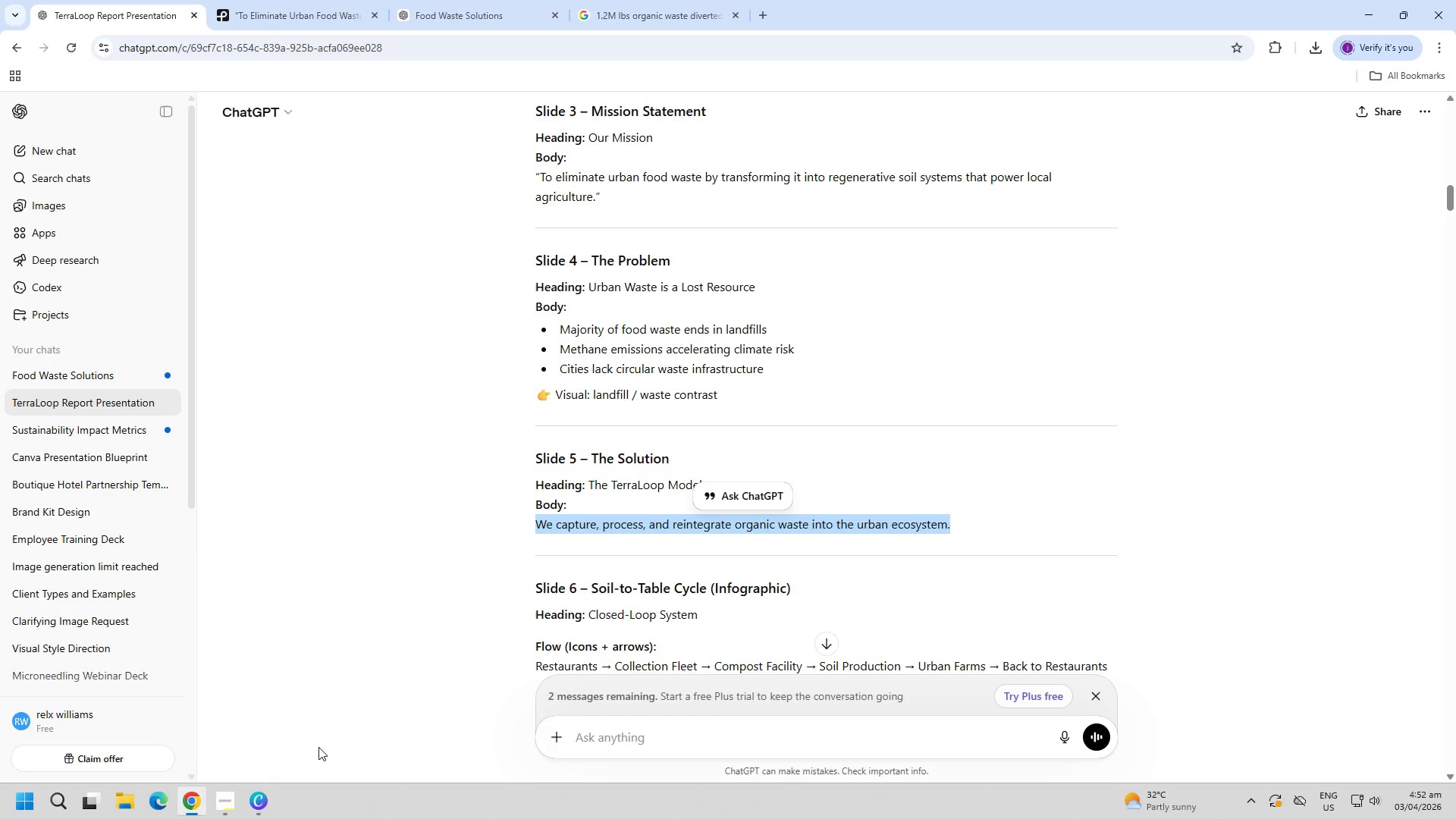 
key(Control+C)
 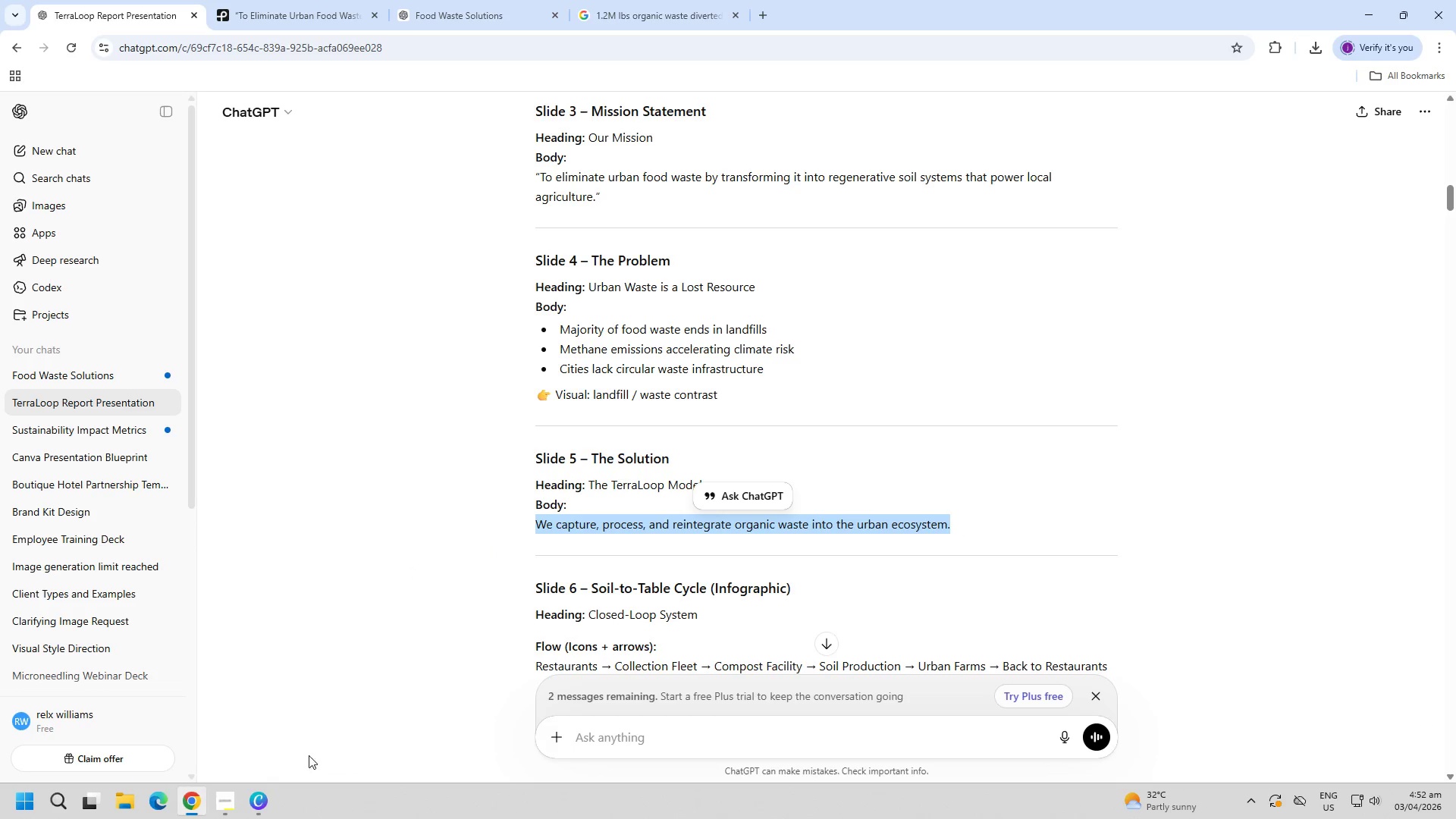 
key(Control+C)
 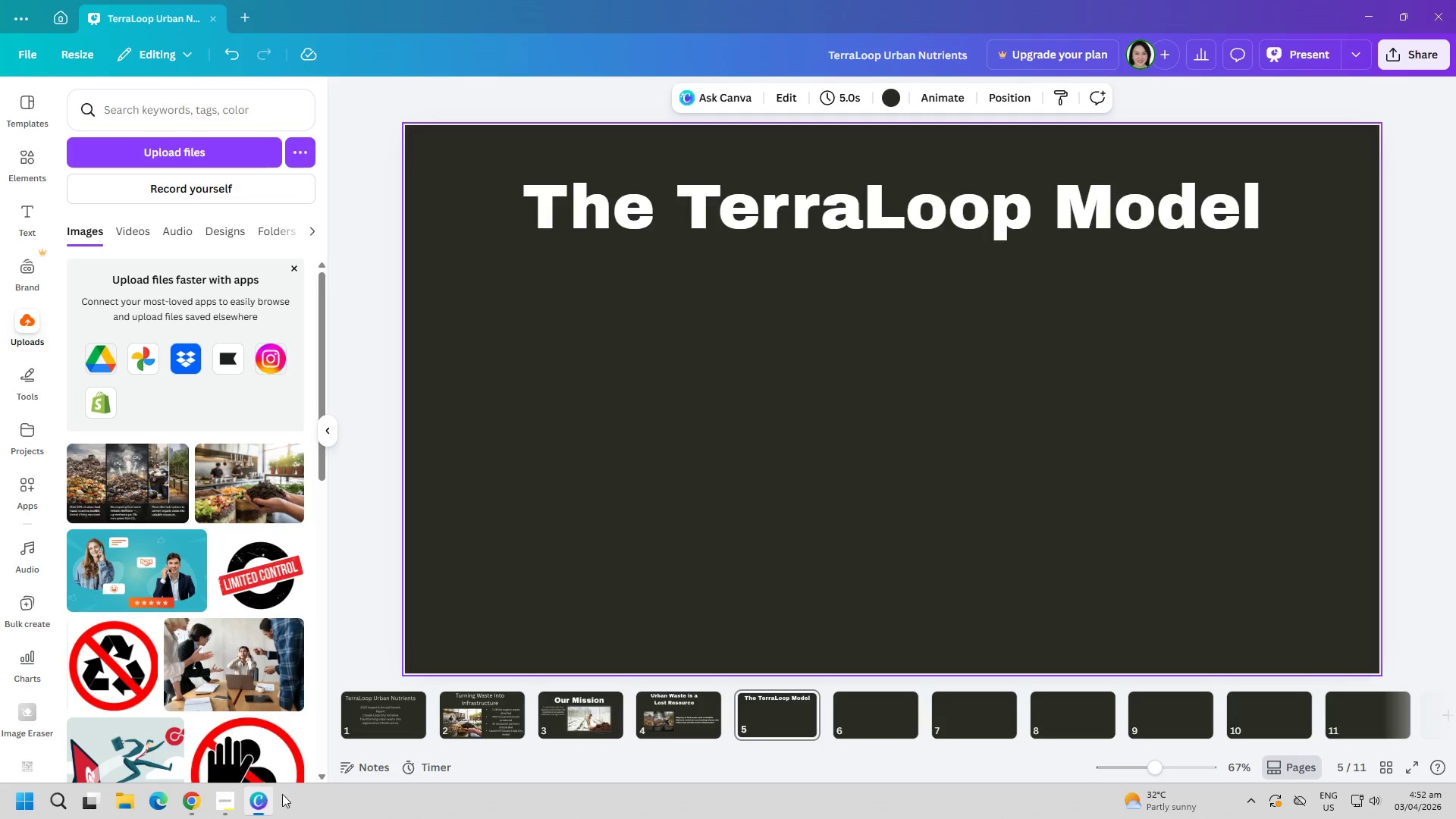 
double_click([654, 456])
 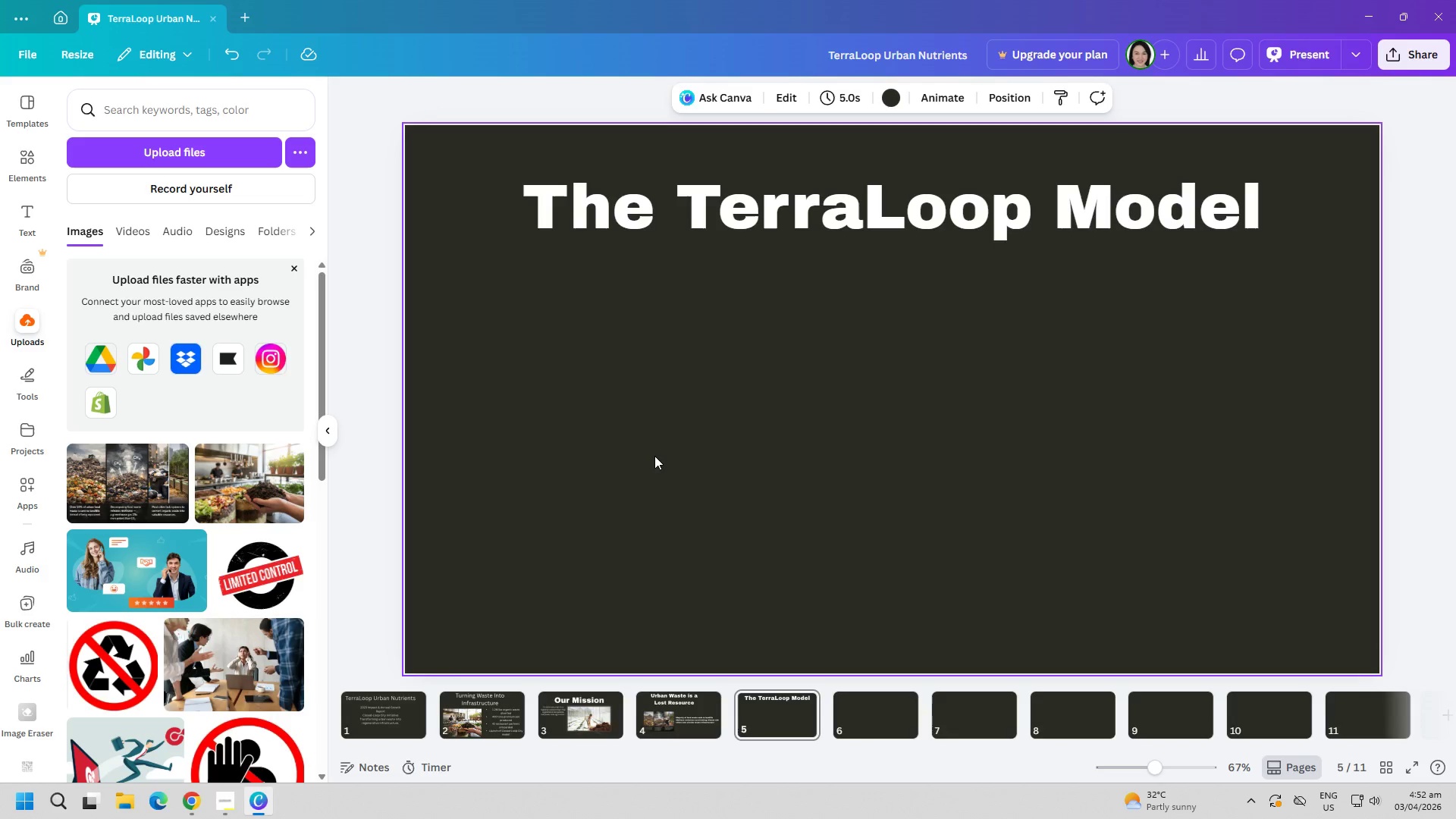 
key(Control+ControlLeft)
 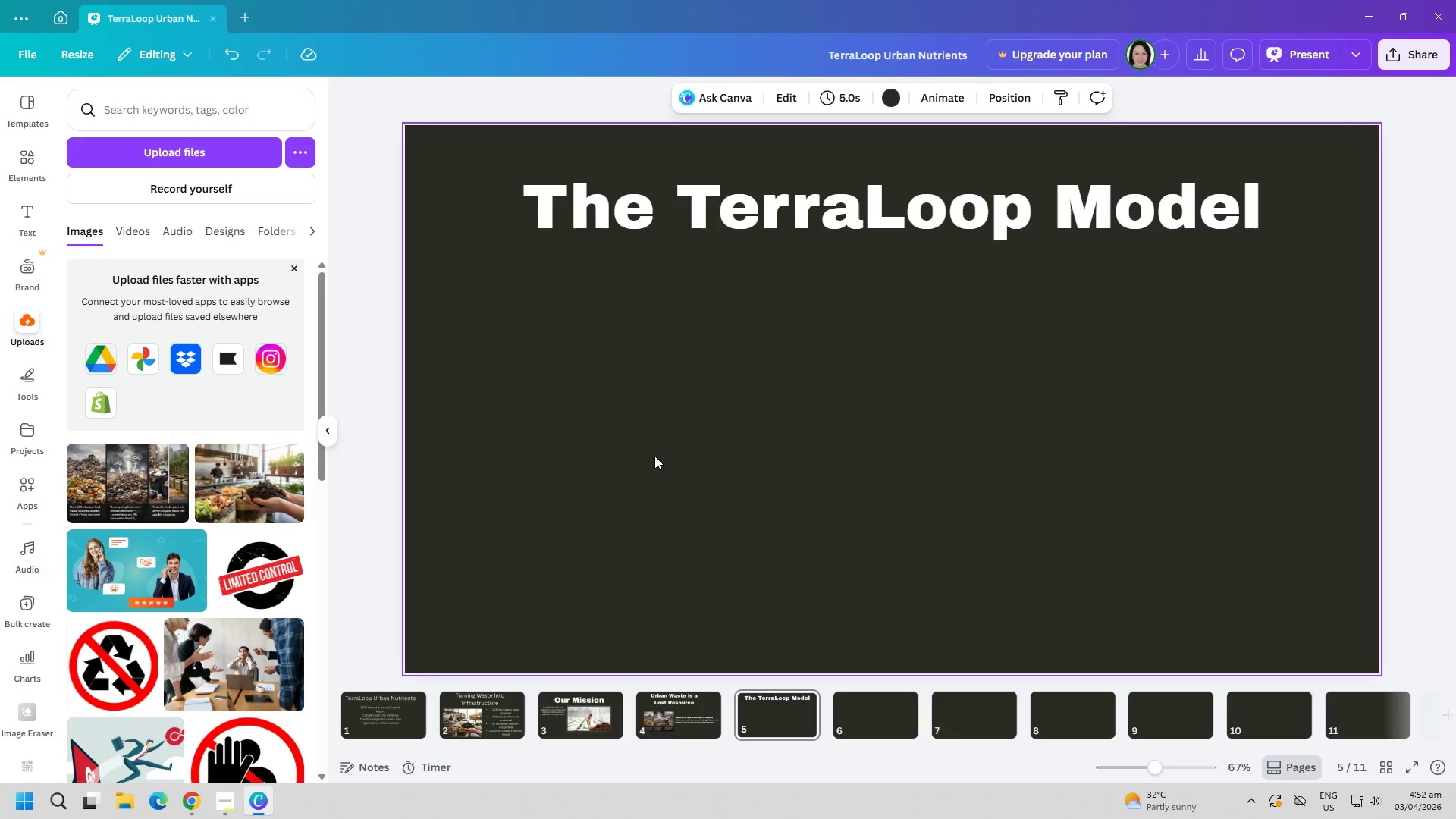 
key(Control+V)
 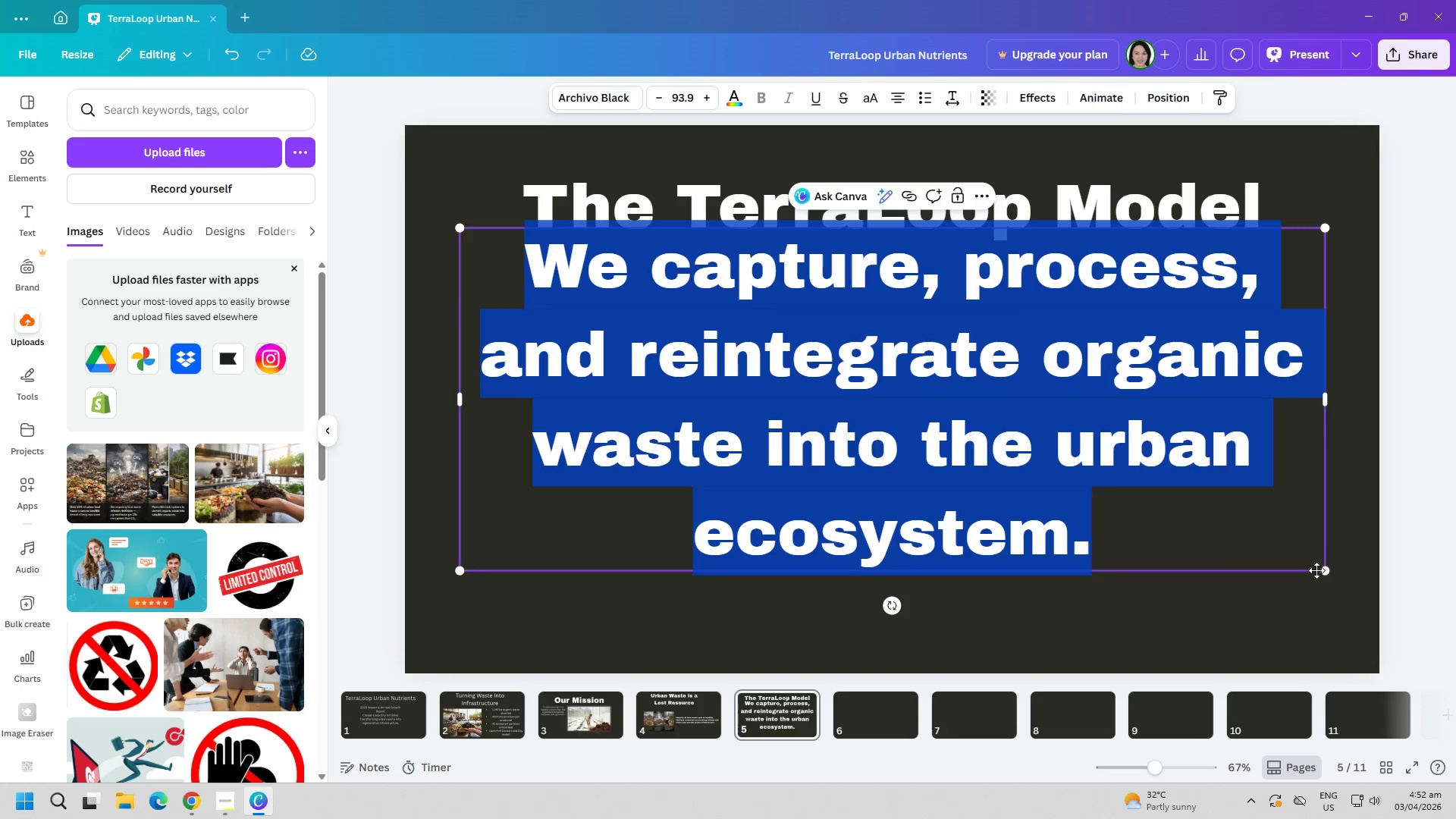 
left_click_drag(start_coordinate=[1323, 570], to_coordinate=[799, 430])
 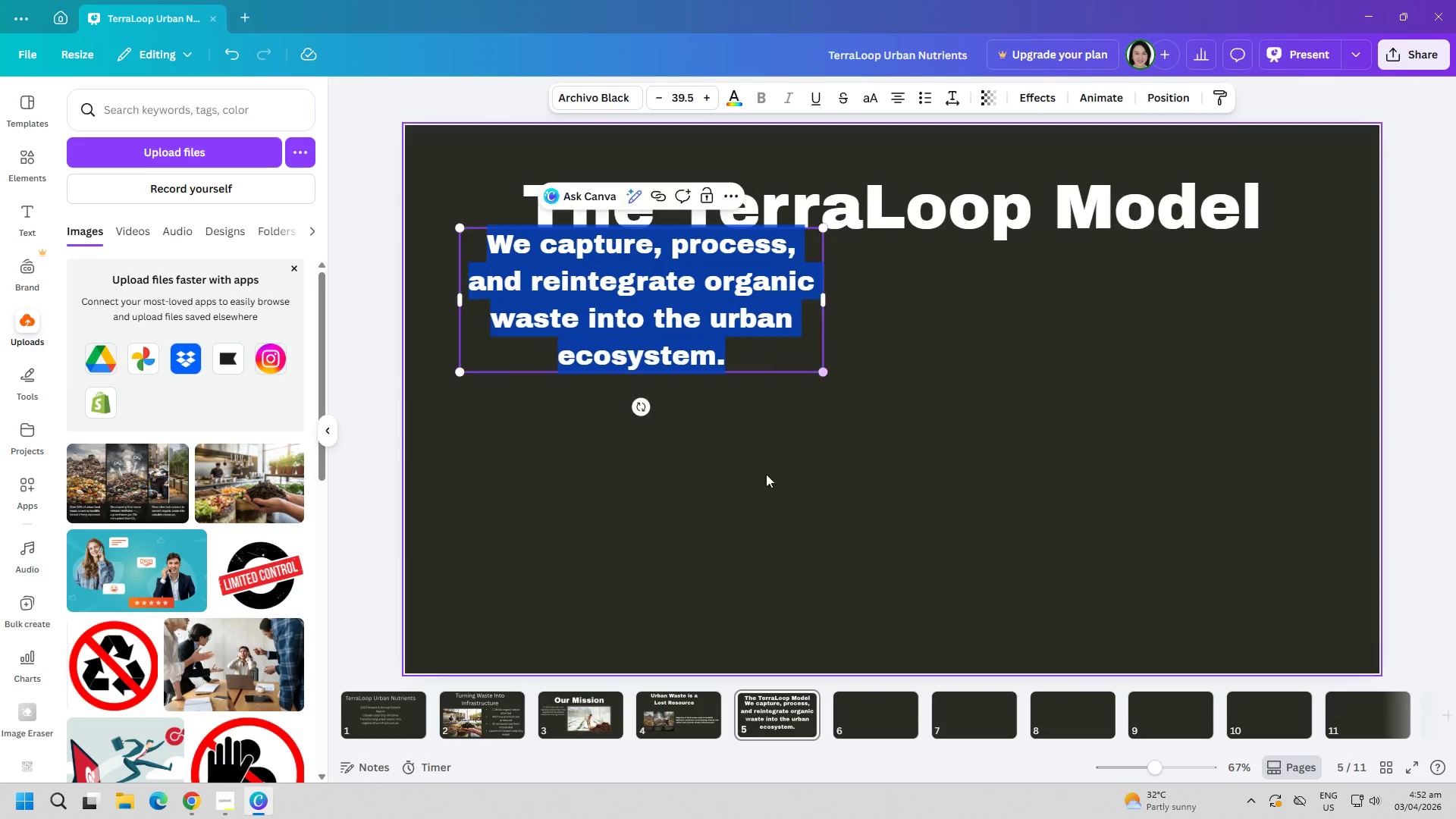 
left_click_drag(start_coordinate=[759, 479], to_coordinate=[759, 486])
 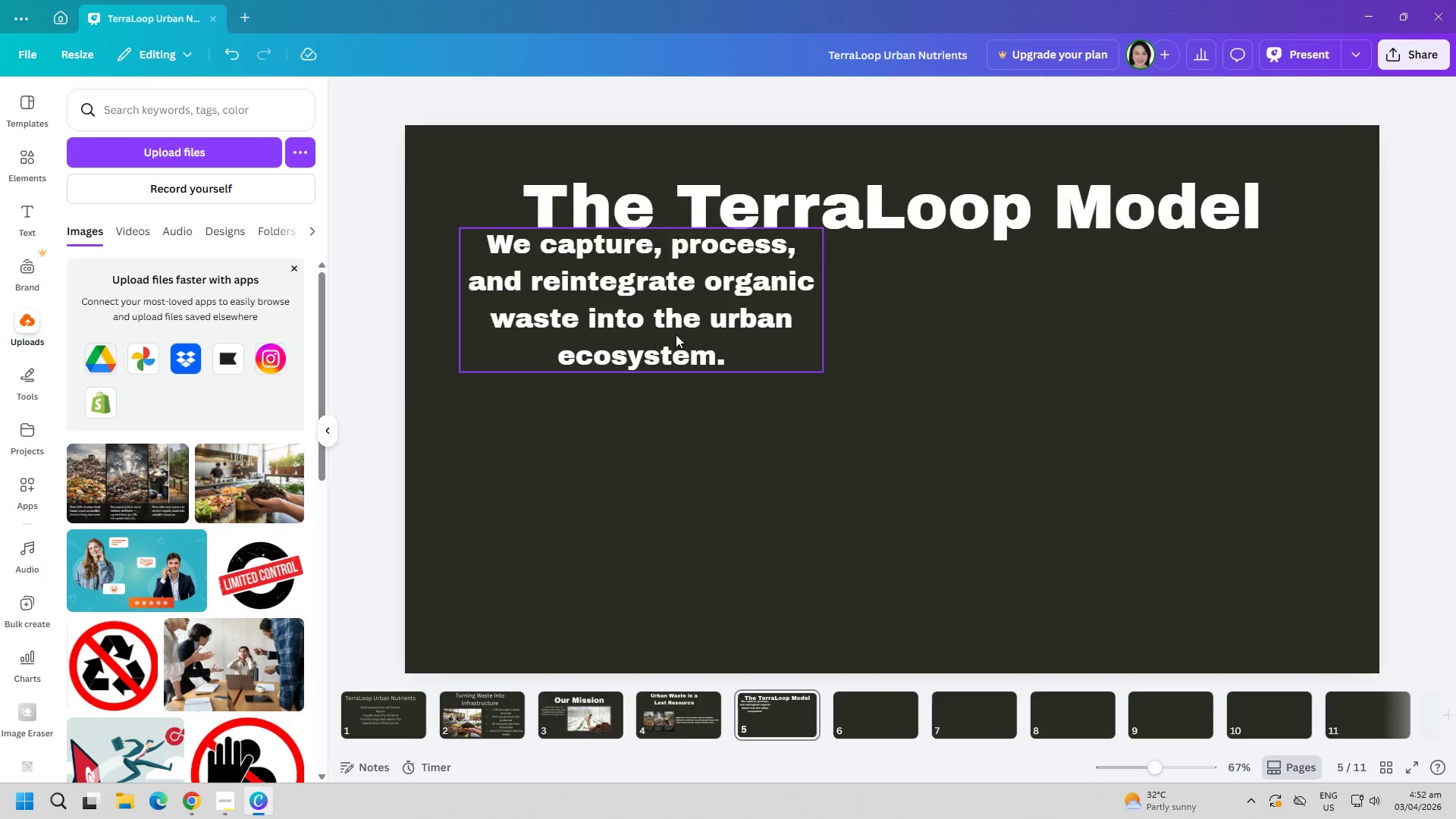 
left_click_drag(start_coordinate=[643, 323], to_coordinate=[893, 461])
 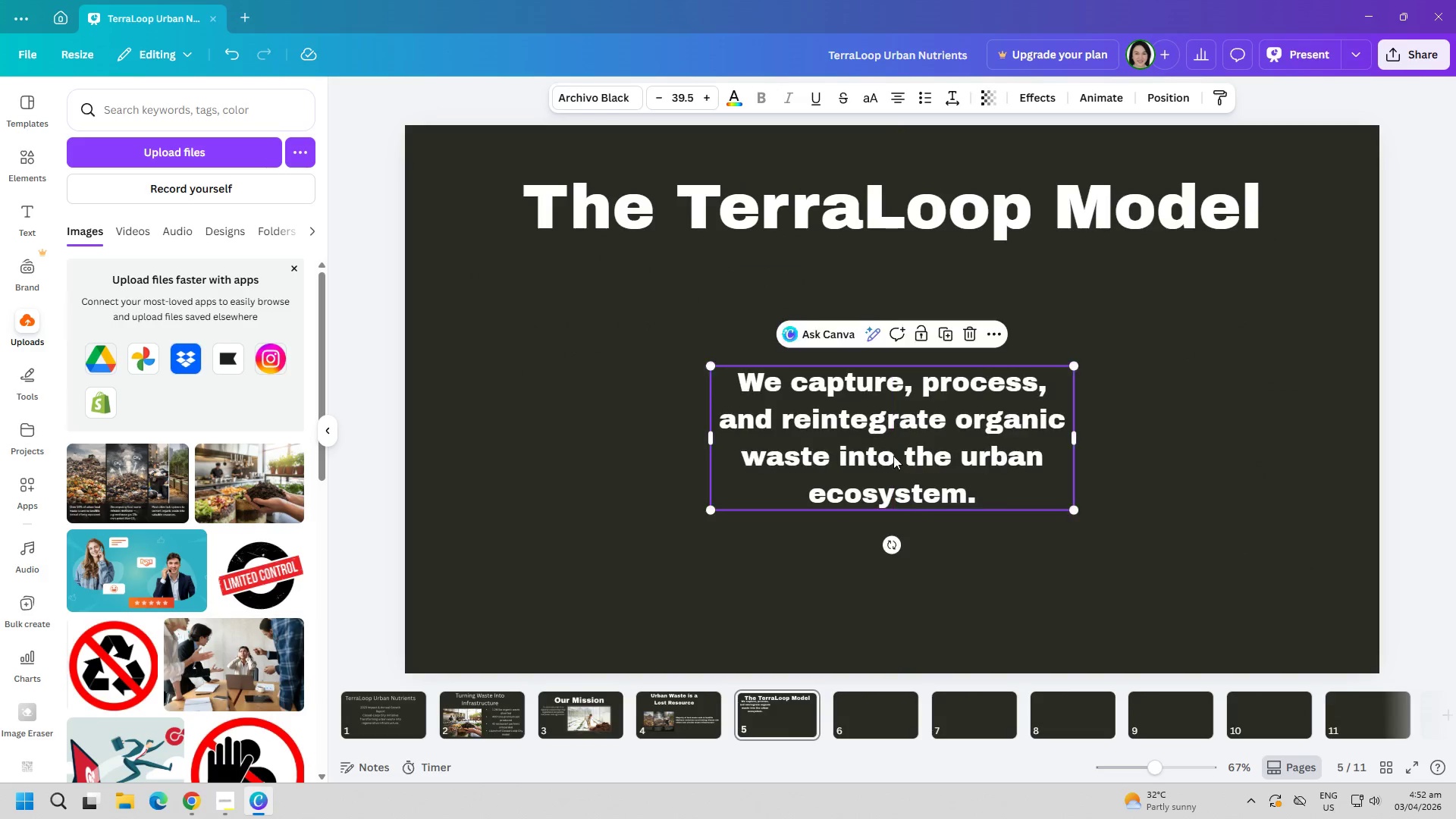 
left_click([893, 456])
 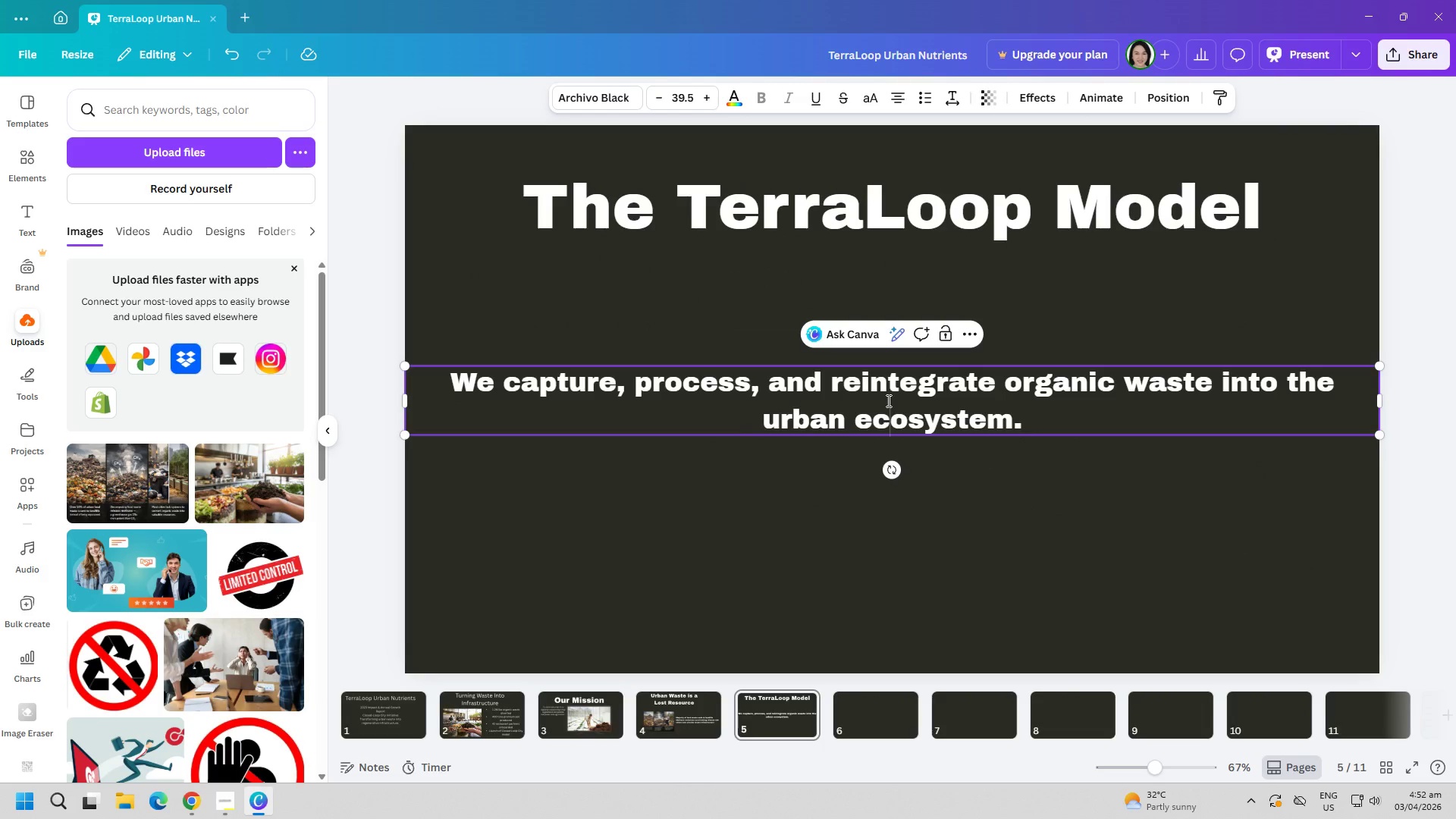 
double_click([887, 400])
 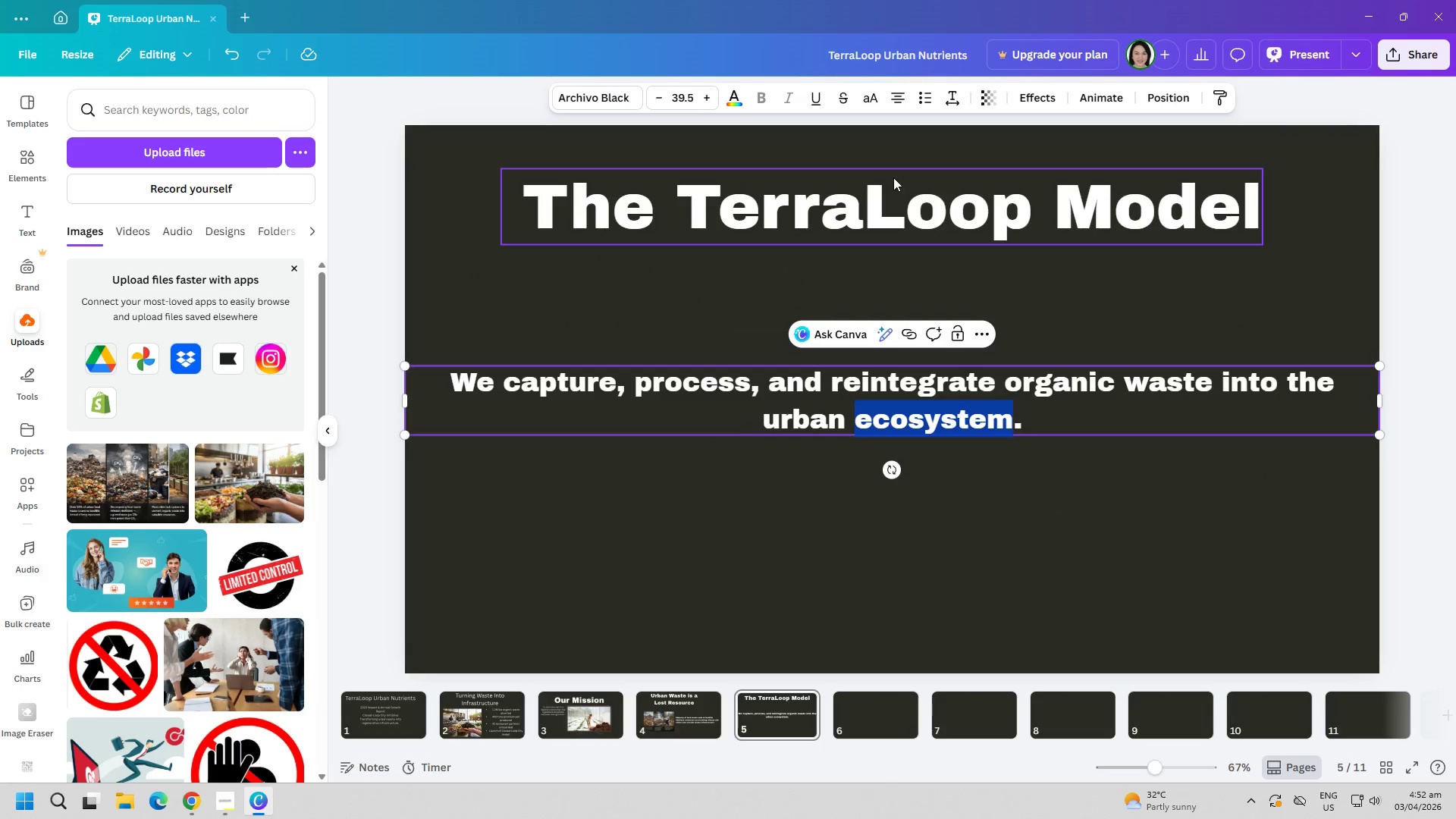 
left_click([1049, 479])
 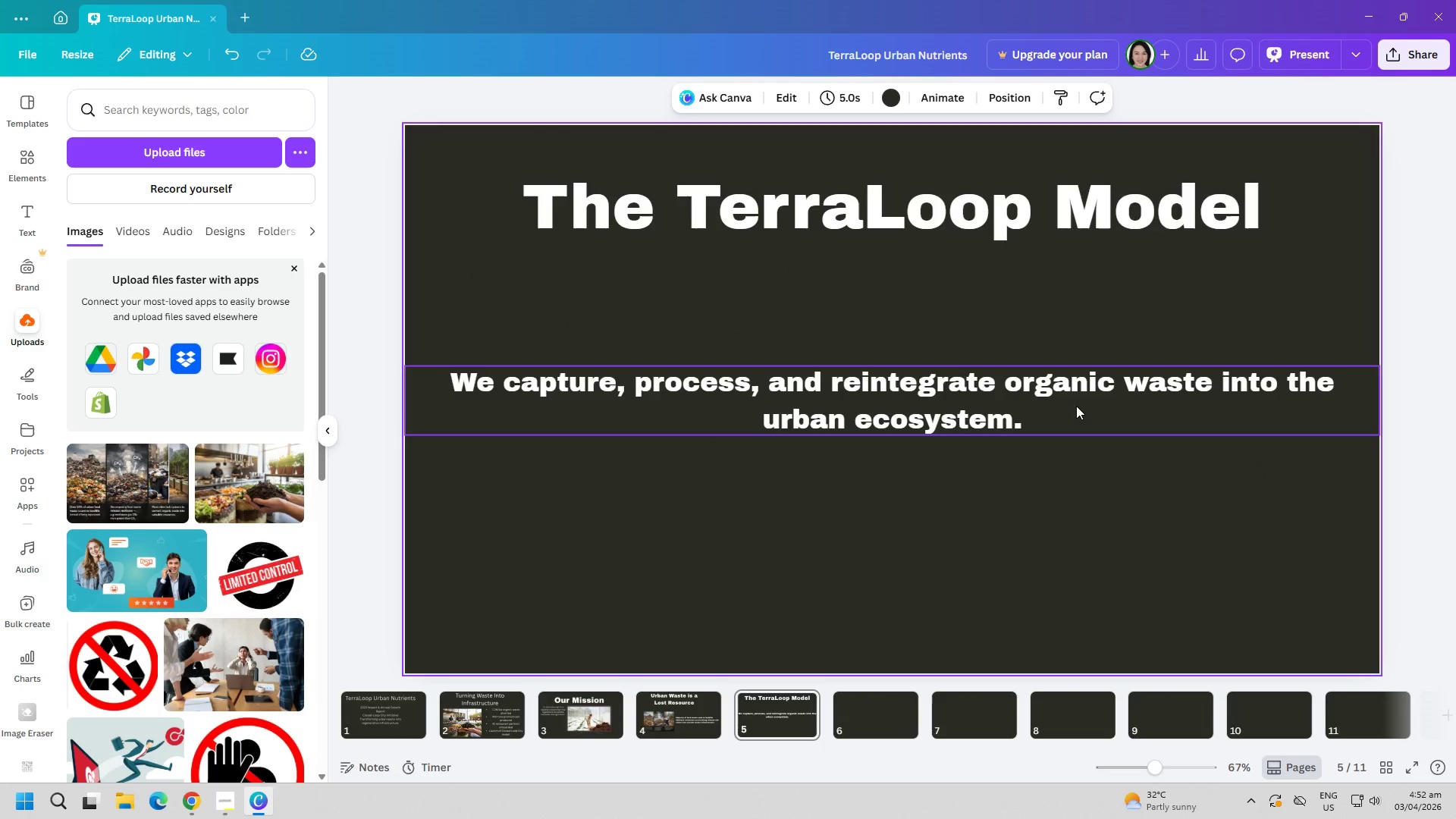 
left_click([1027, 187])
 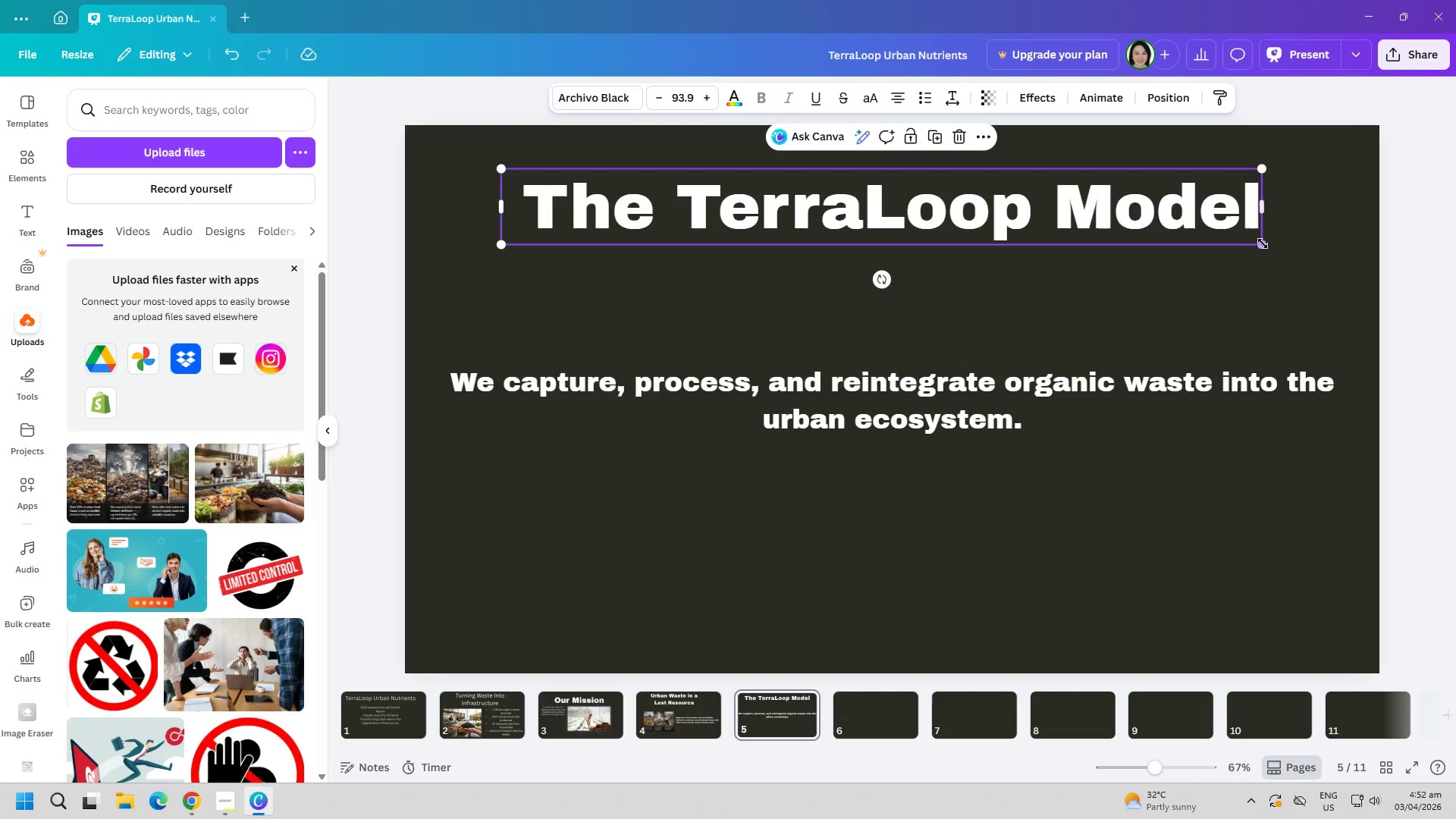 
left_click_drag(start_coordinate=[1259, 246], to_coordinate=[1322, 295])
 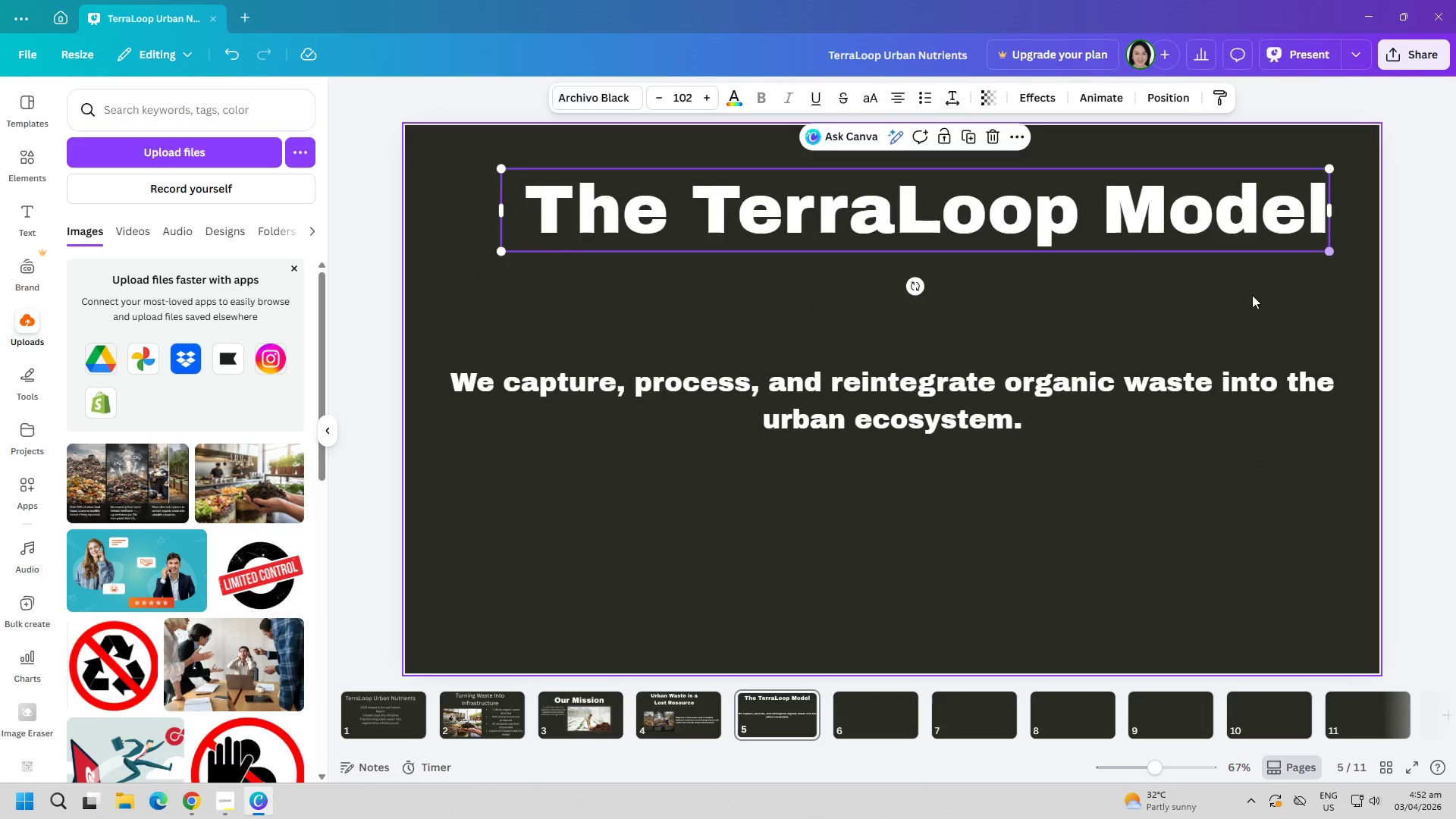 
left_click([1189, 295])
 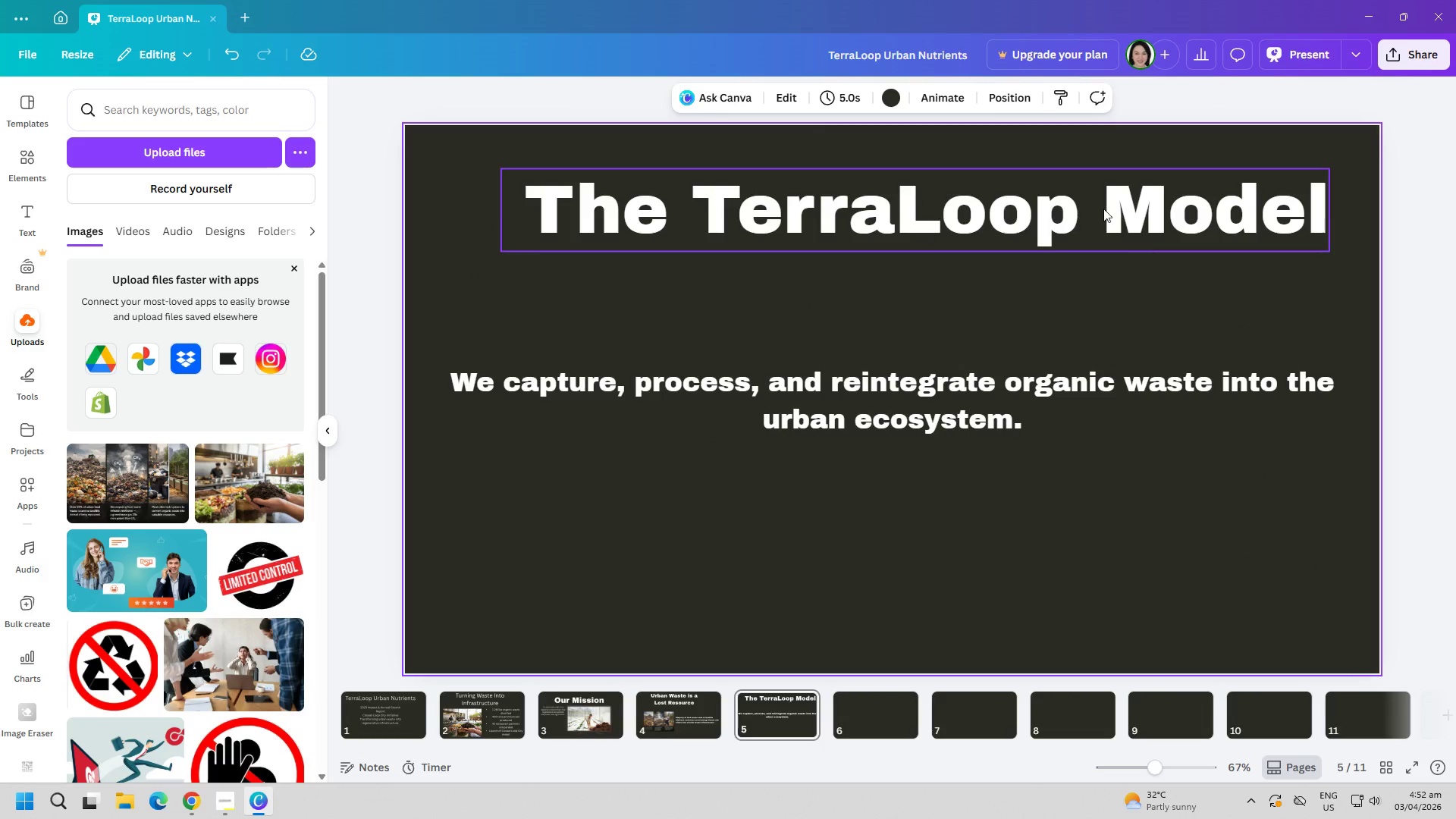 
left_click_drag(start_coordinate=[1099, 202], to_coordinate=[1039, 184])
 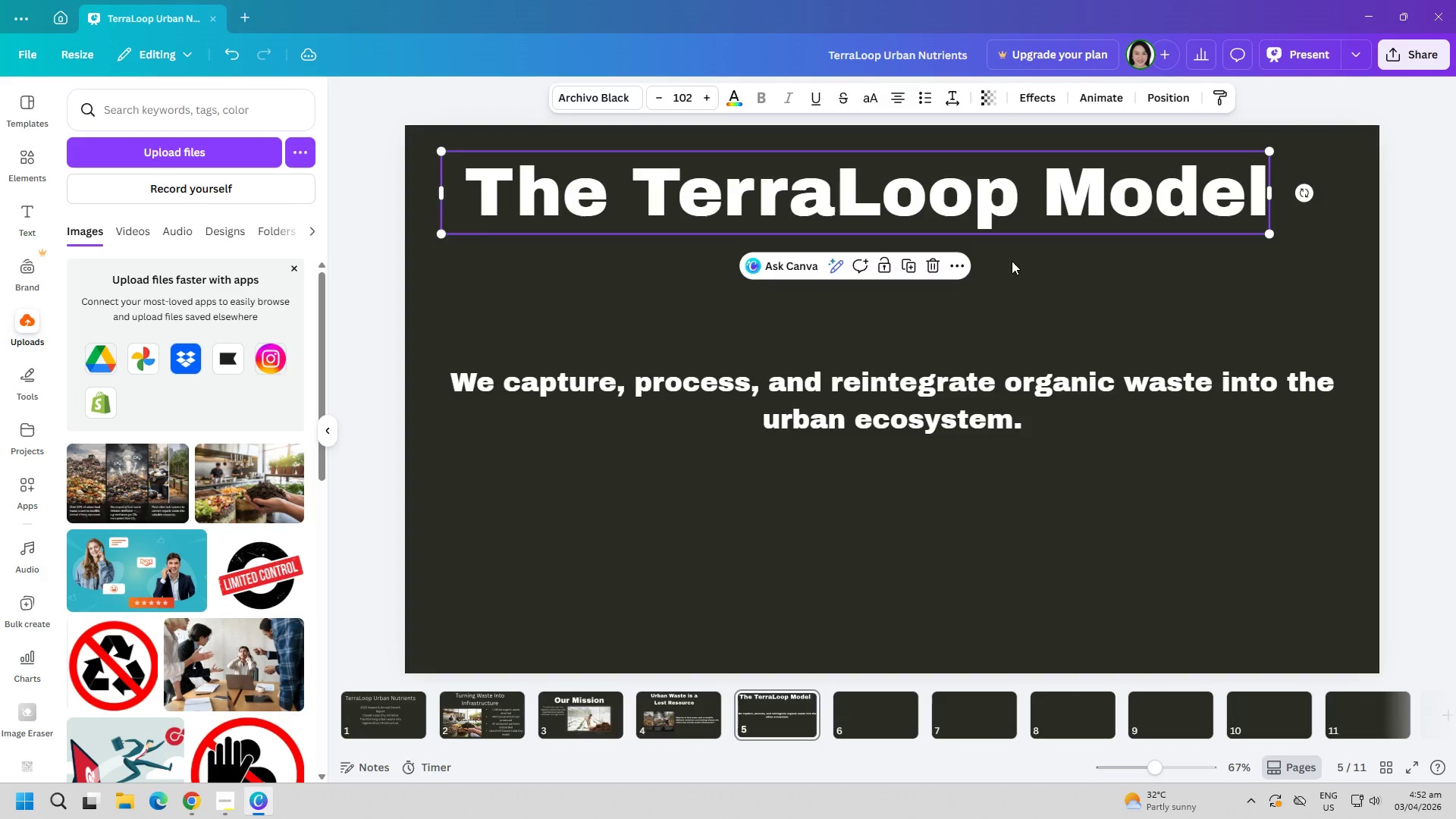 
left_click([999, 278])
 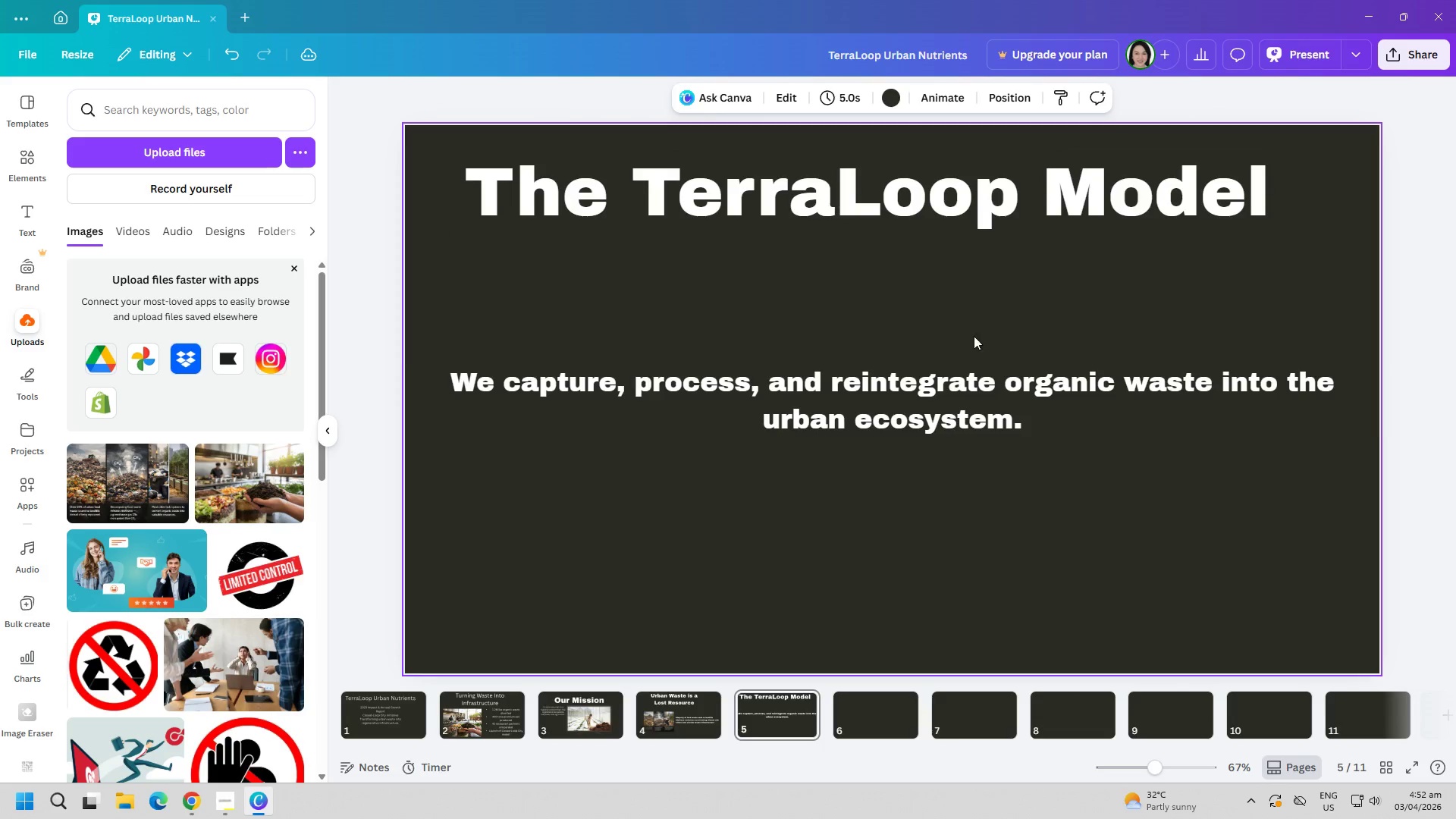 
left_click_drag(start_coordinate=[950, 380], to_coordinate=[953, 312])
 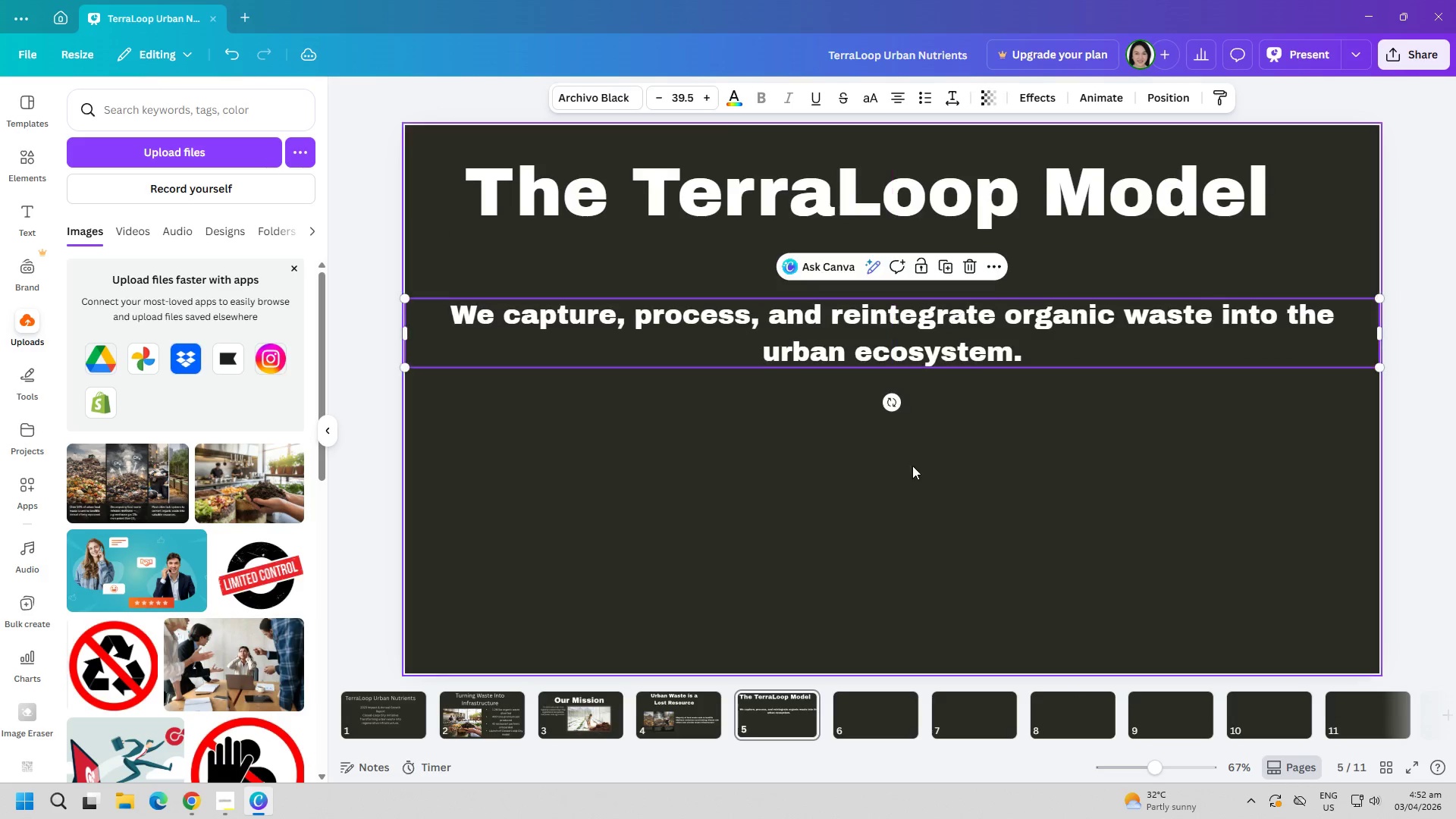 
left_click([902, 519])
 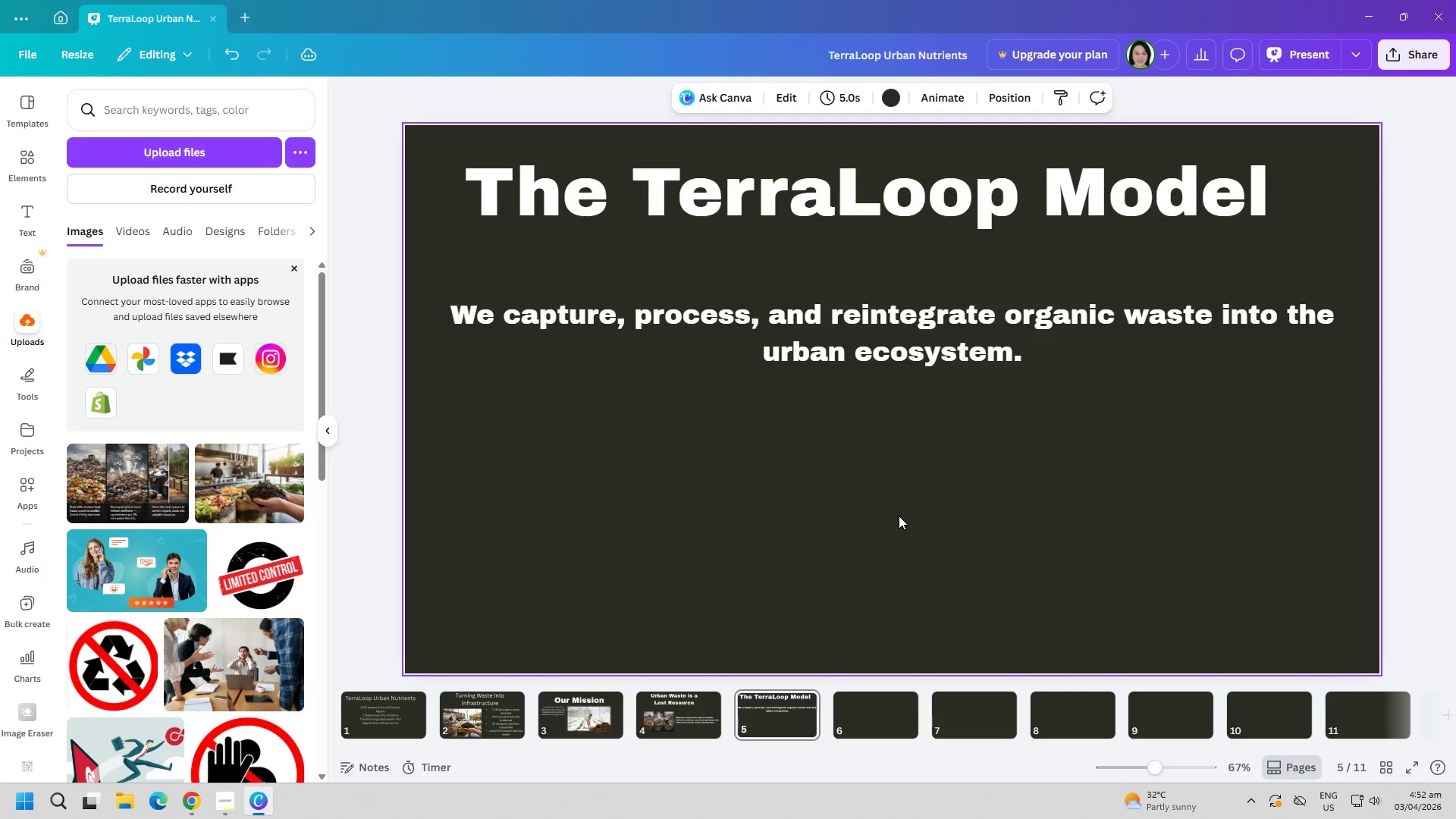 
key(Alt+AltLeft)
 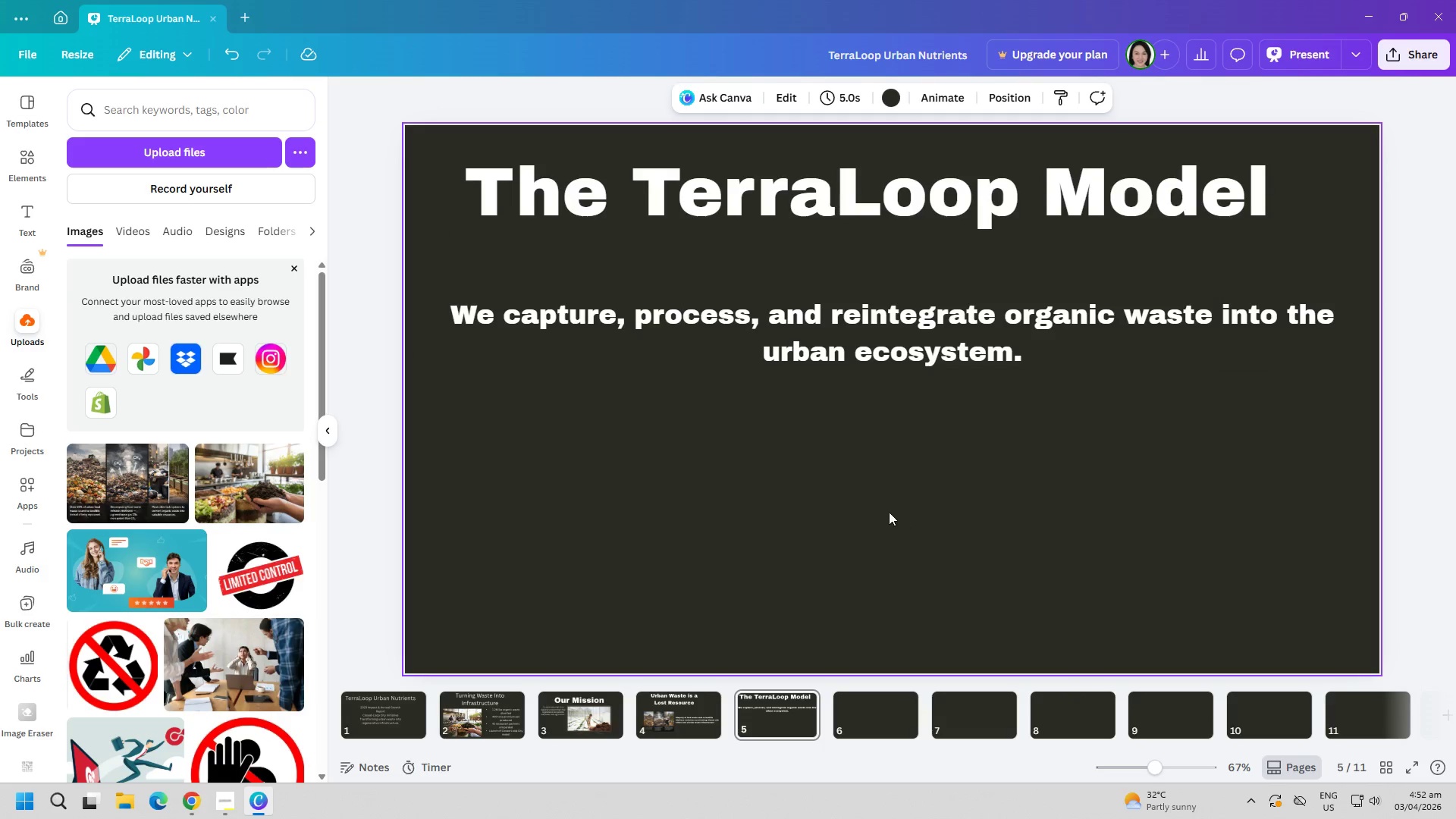 
key(Alt+Tab)
 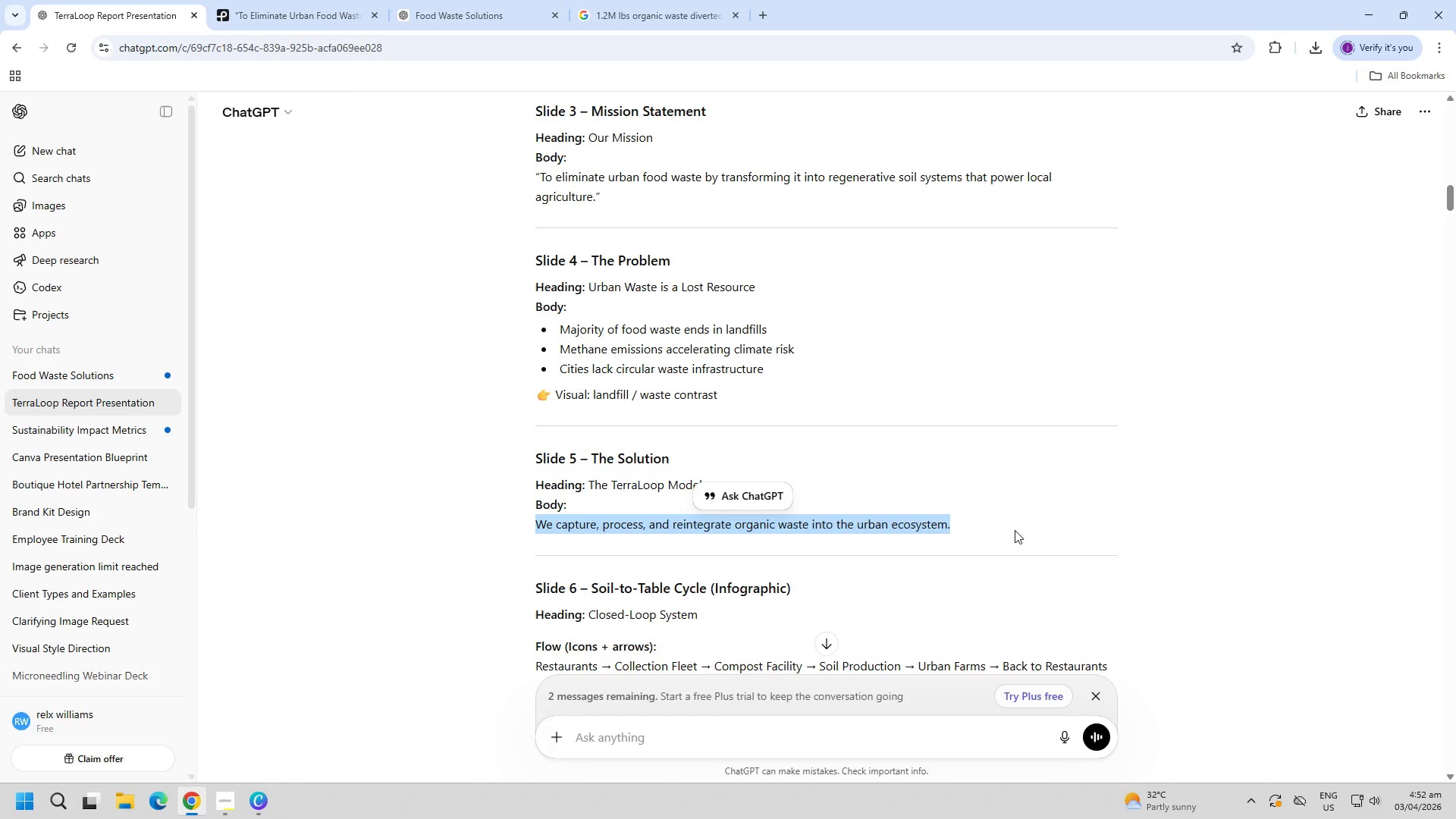 
key(Alt+AltLeft)
 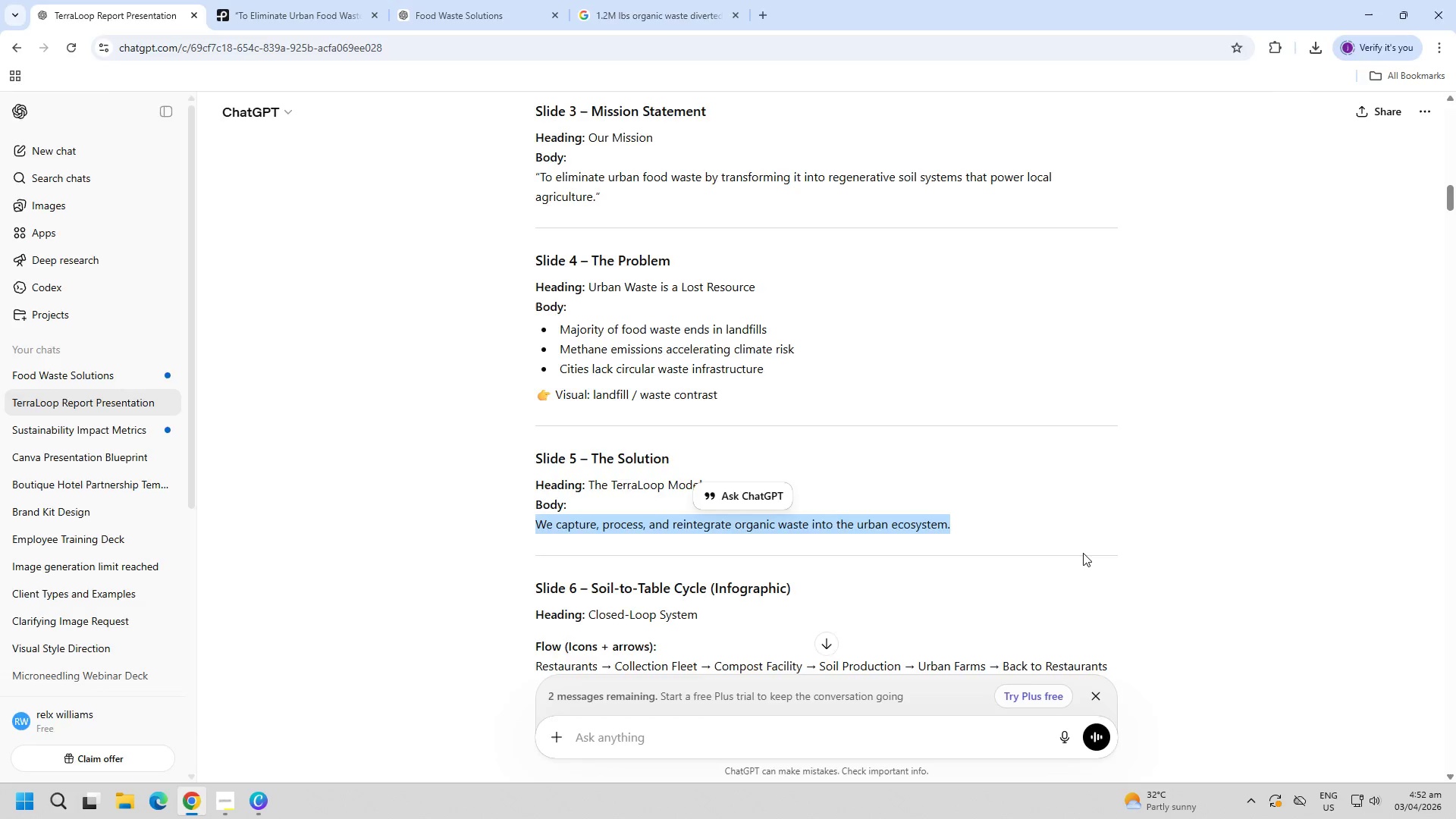 
key(Alt+Tab)
 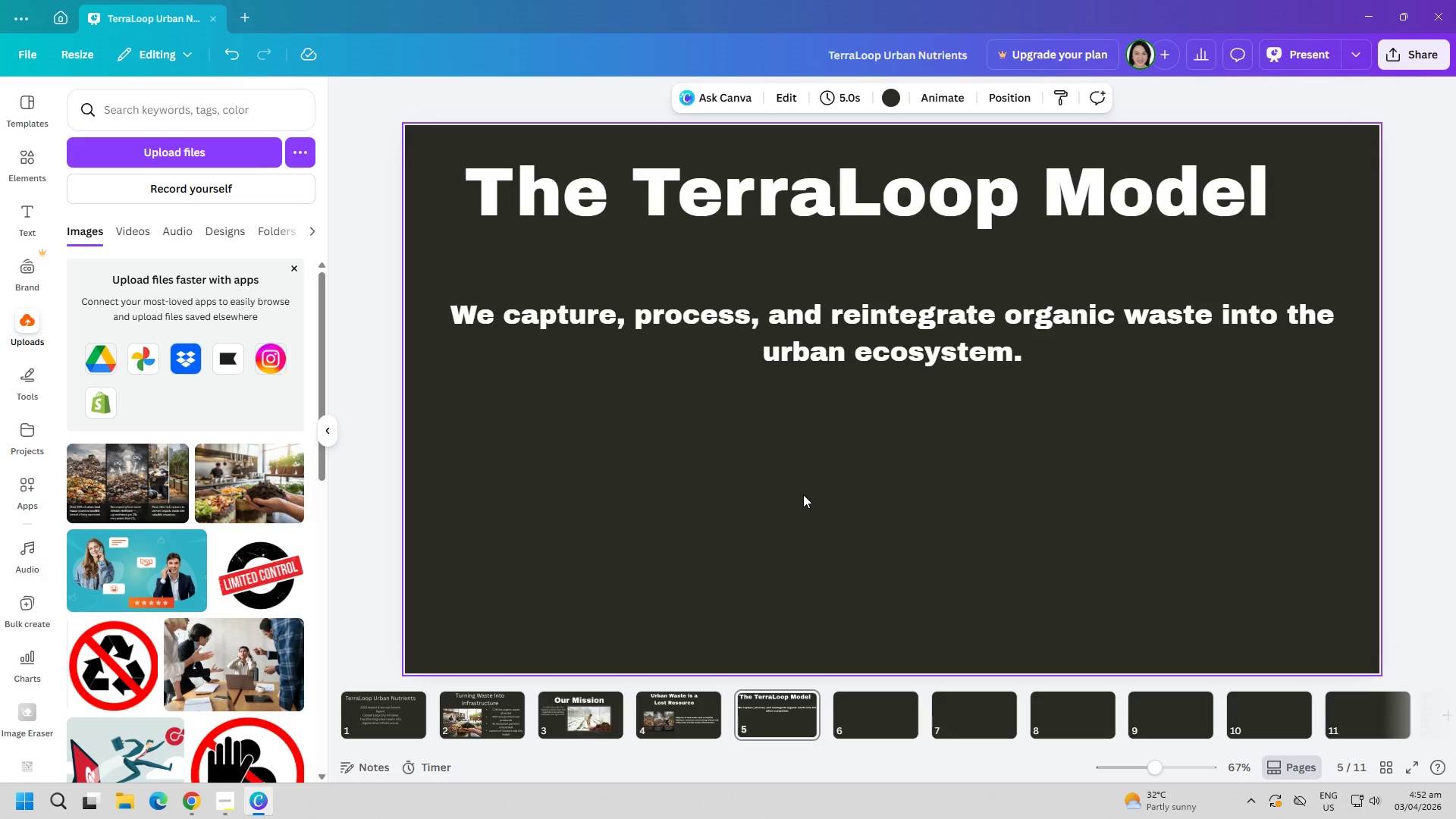 
left_click([201, 792])
 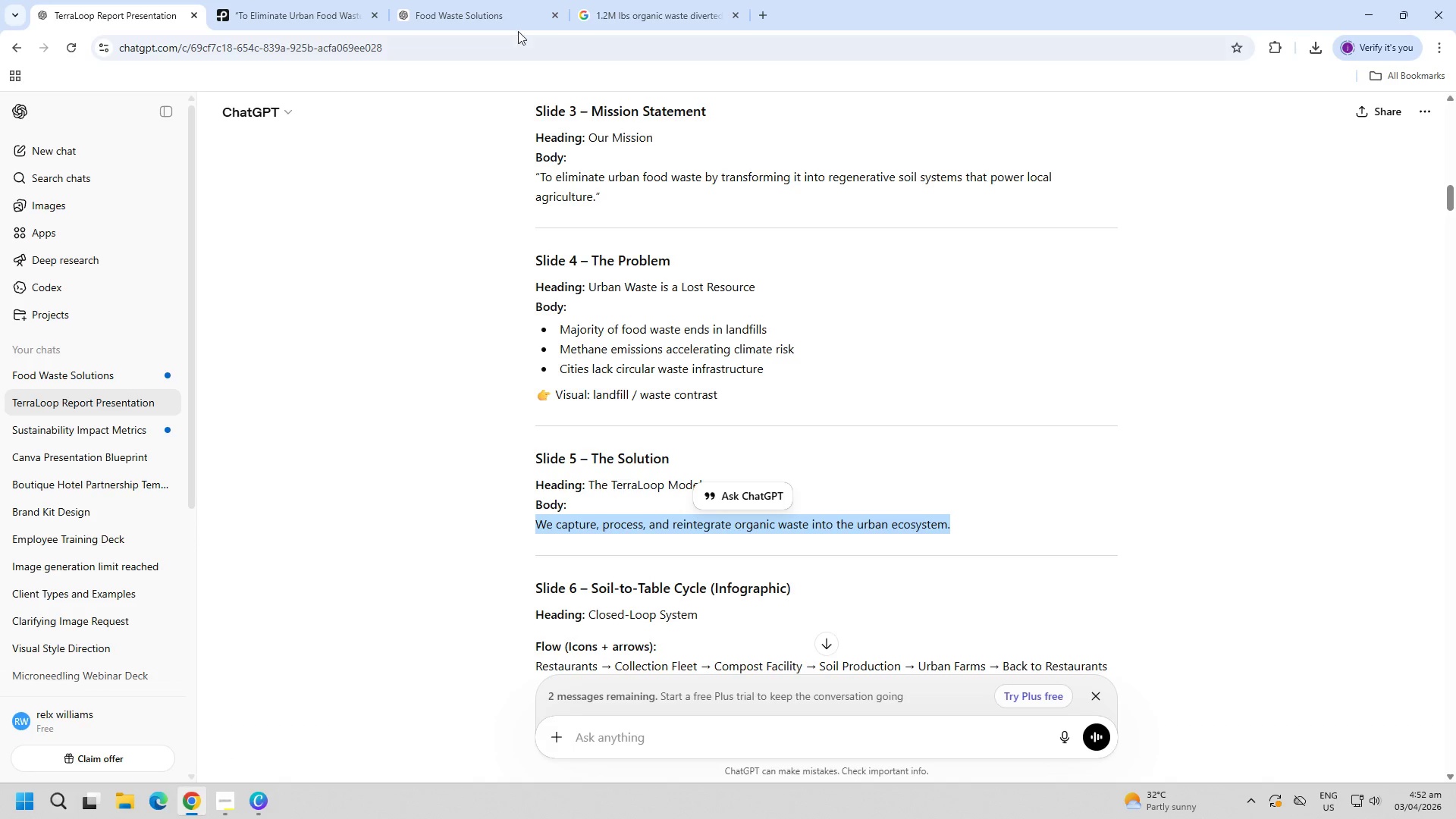 
left_click([649, 0])
 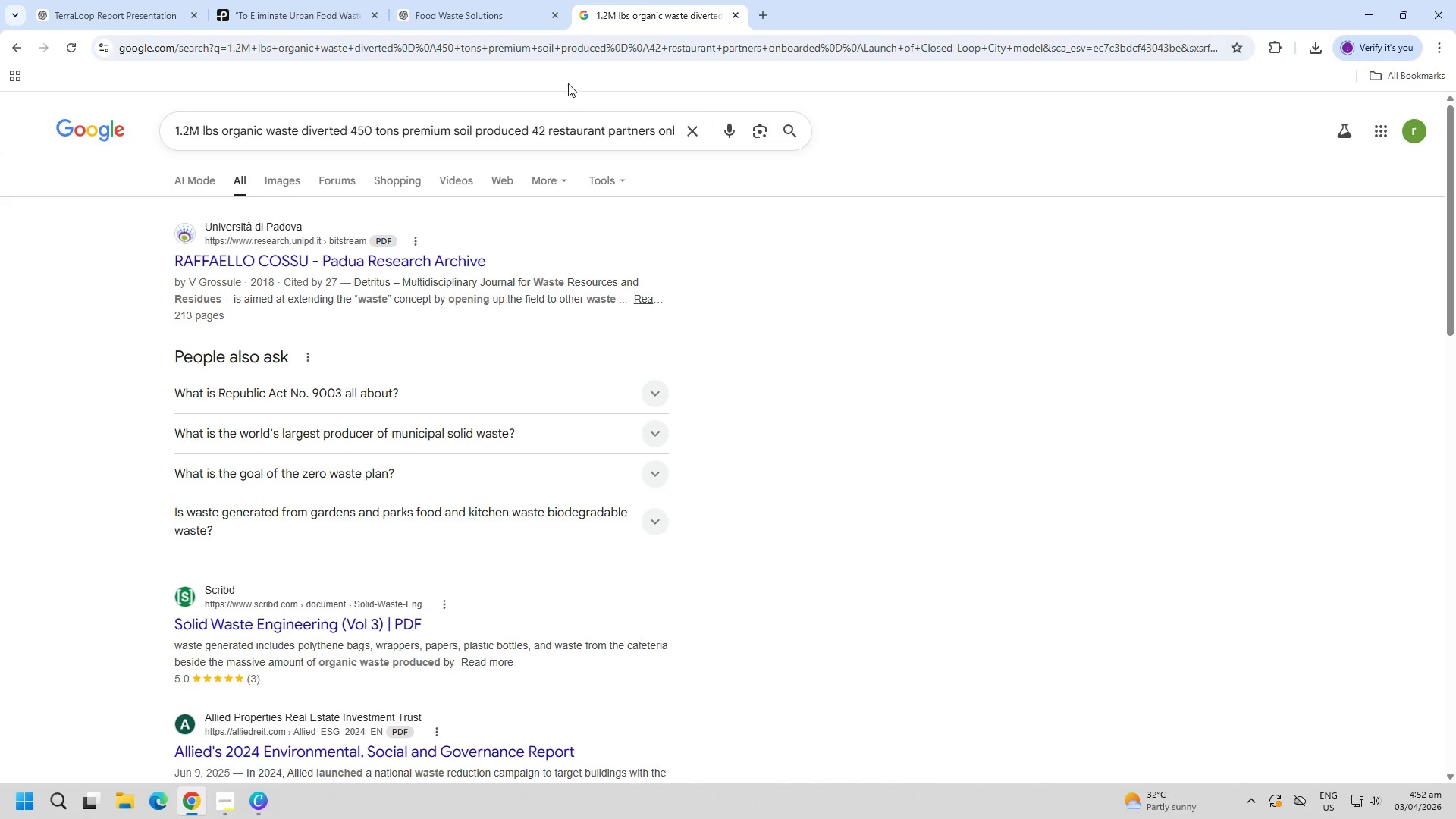 
left_click([576, 127])
 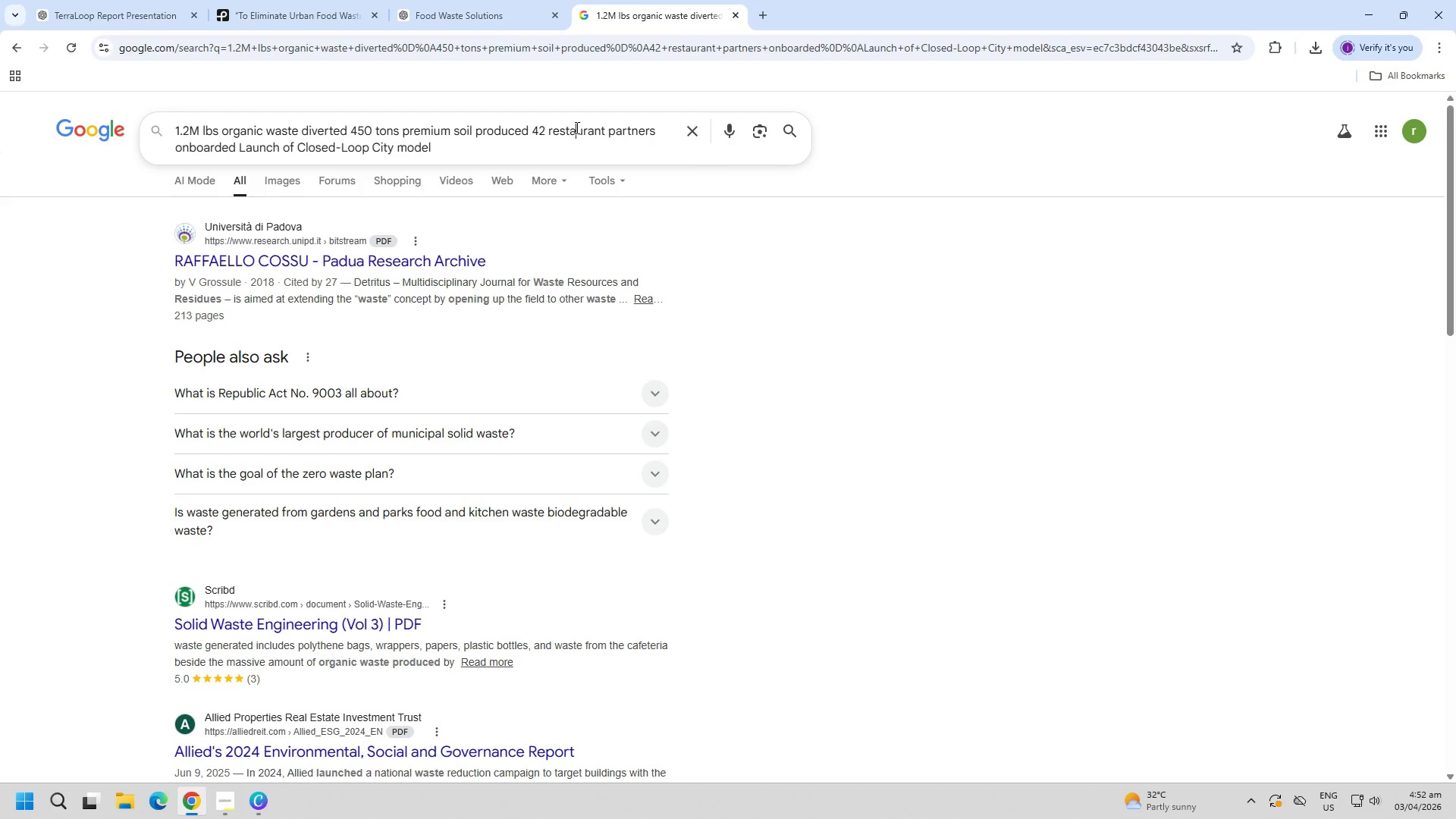 
key(Control+ControlLeft)
 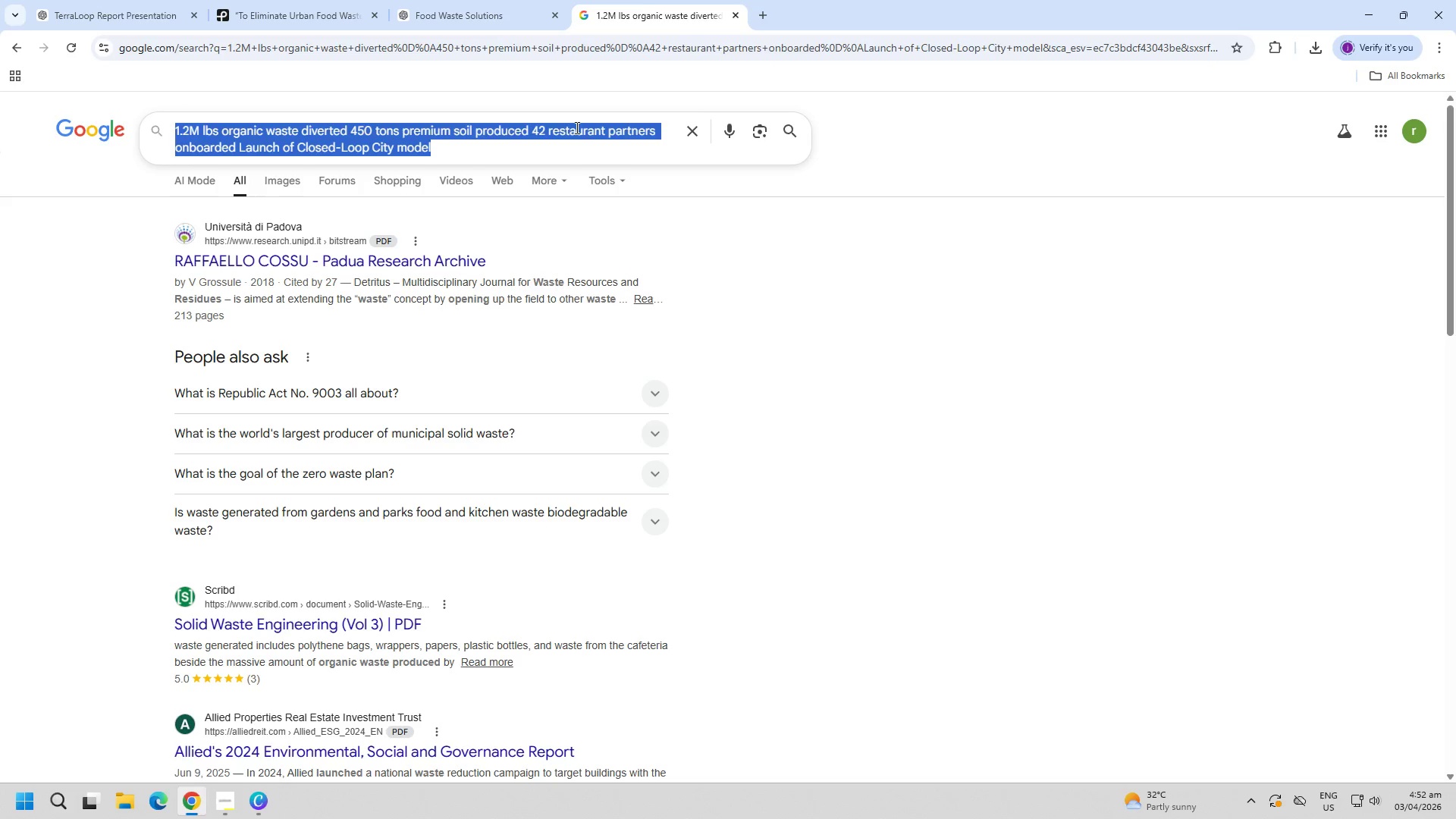 
key(Control+A)
 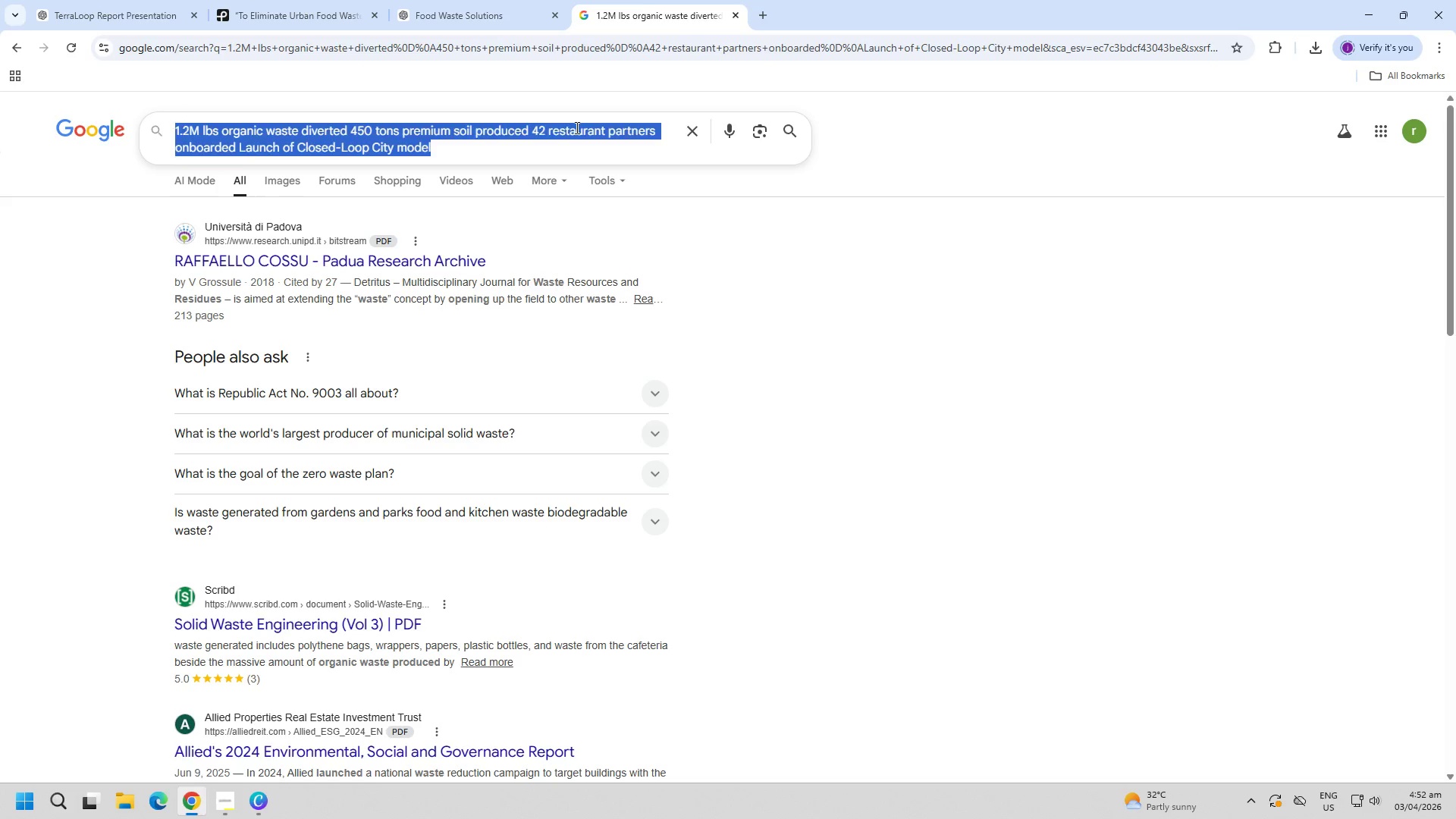 
key(Control+ControlLeft)
 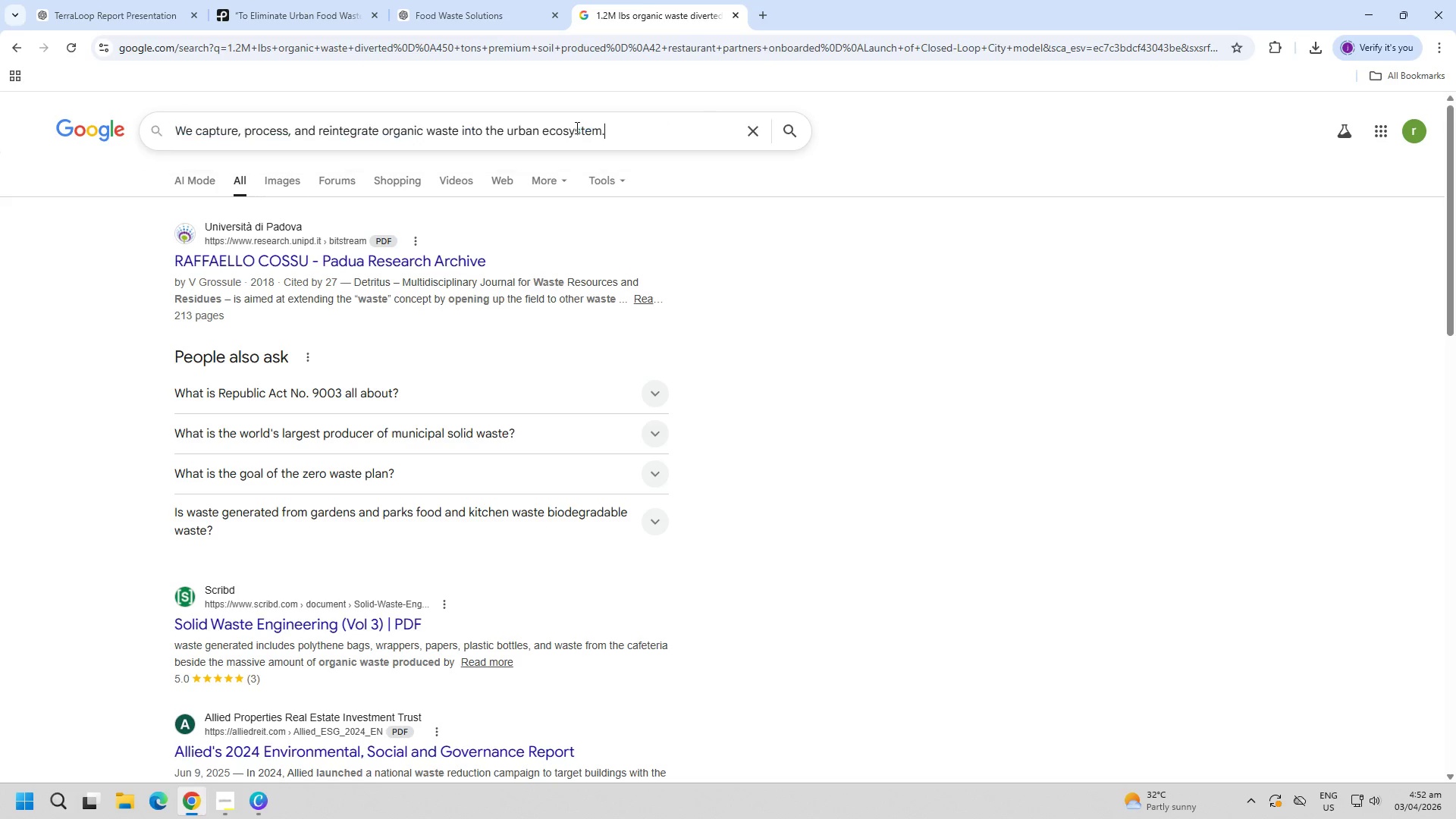 
key(Control+V)
 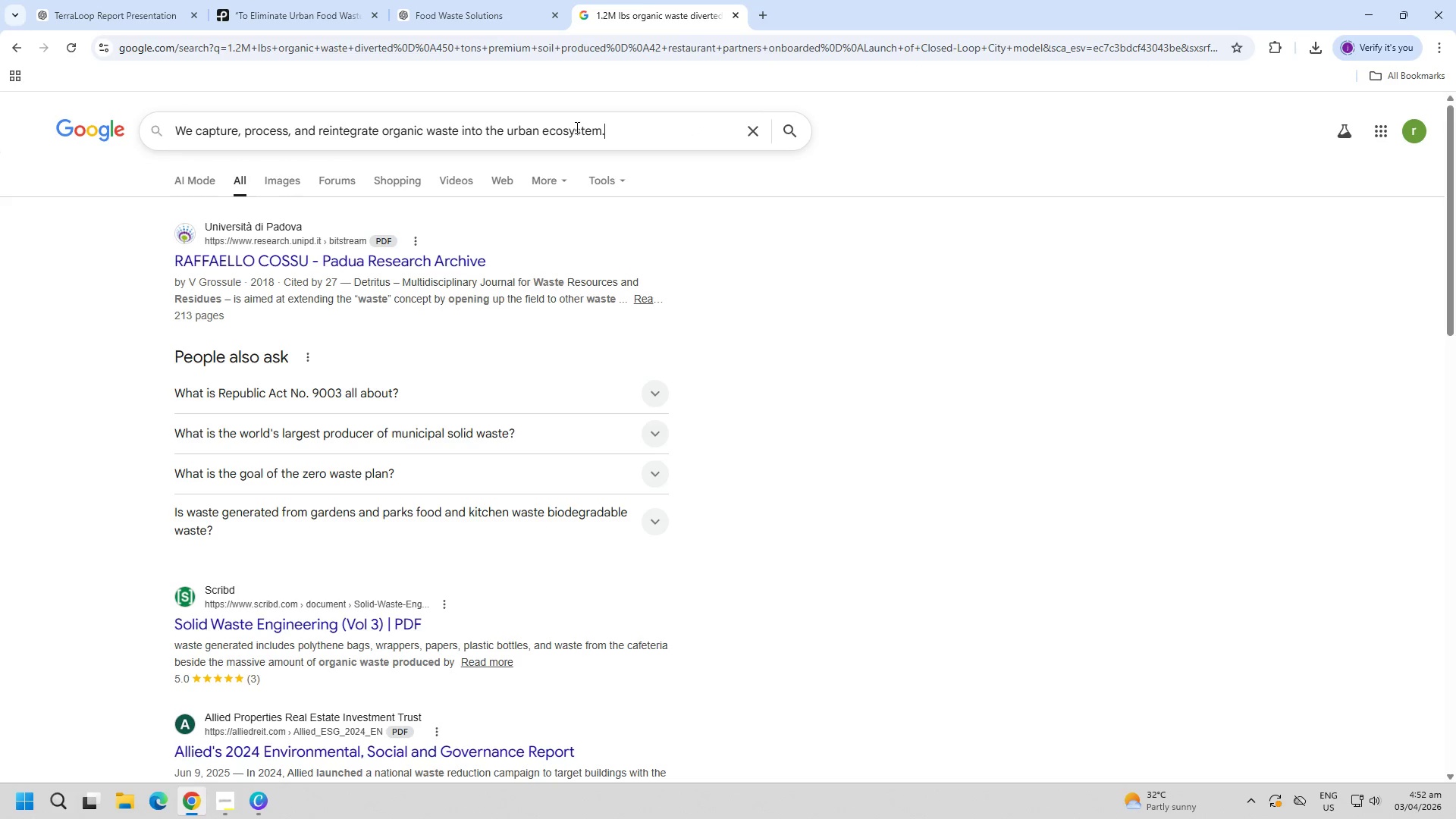 
type( sample)
 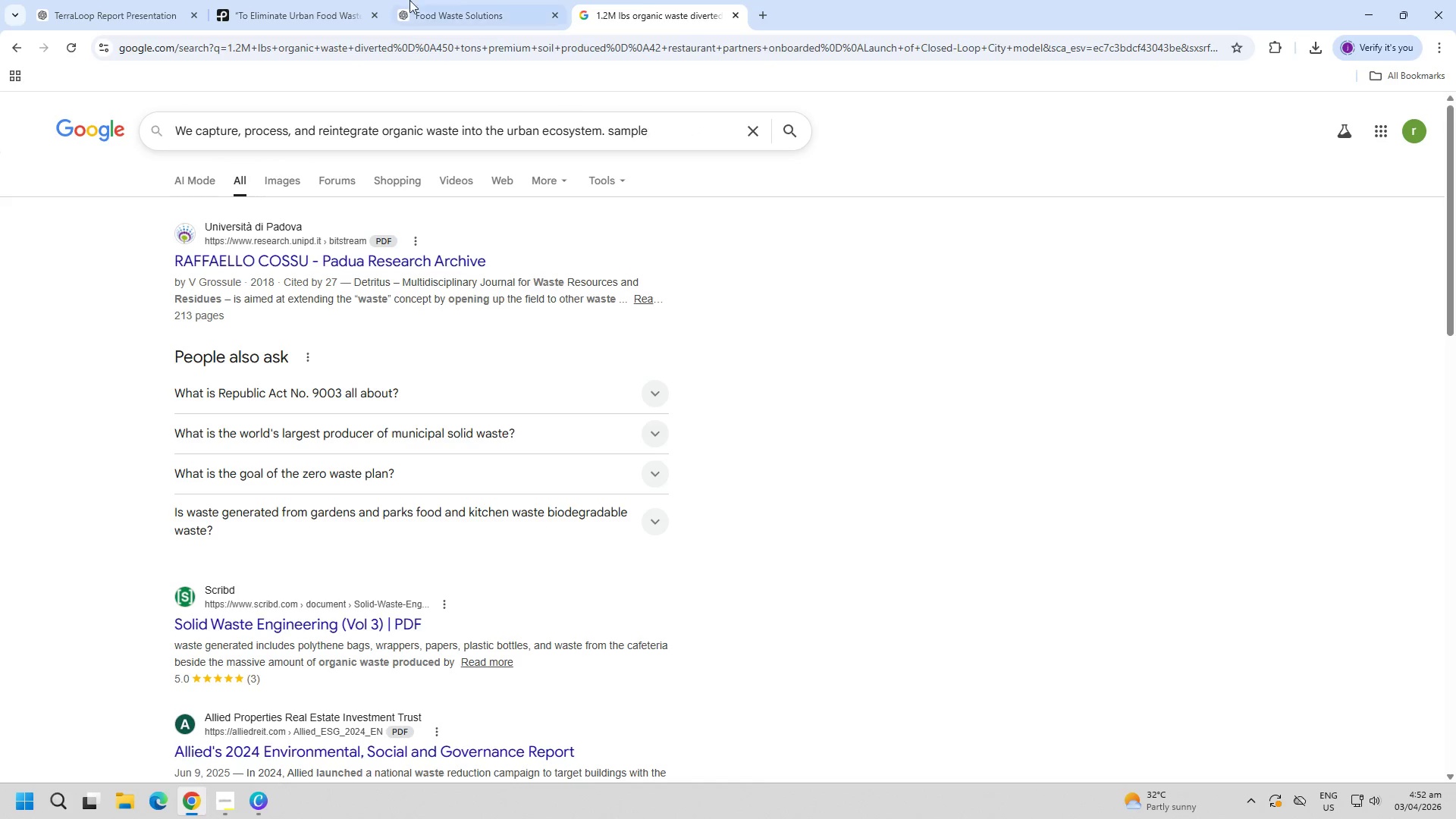 
left_click([475, 0])
 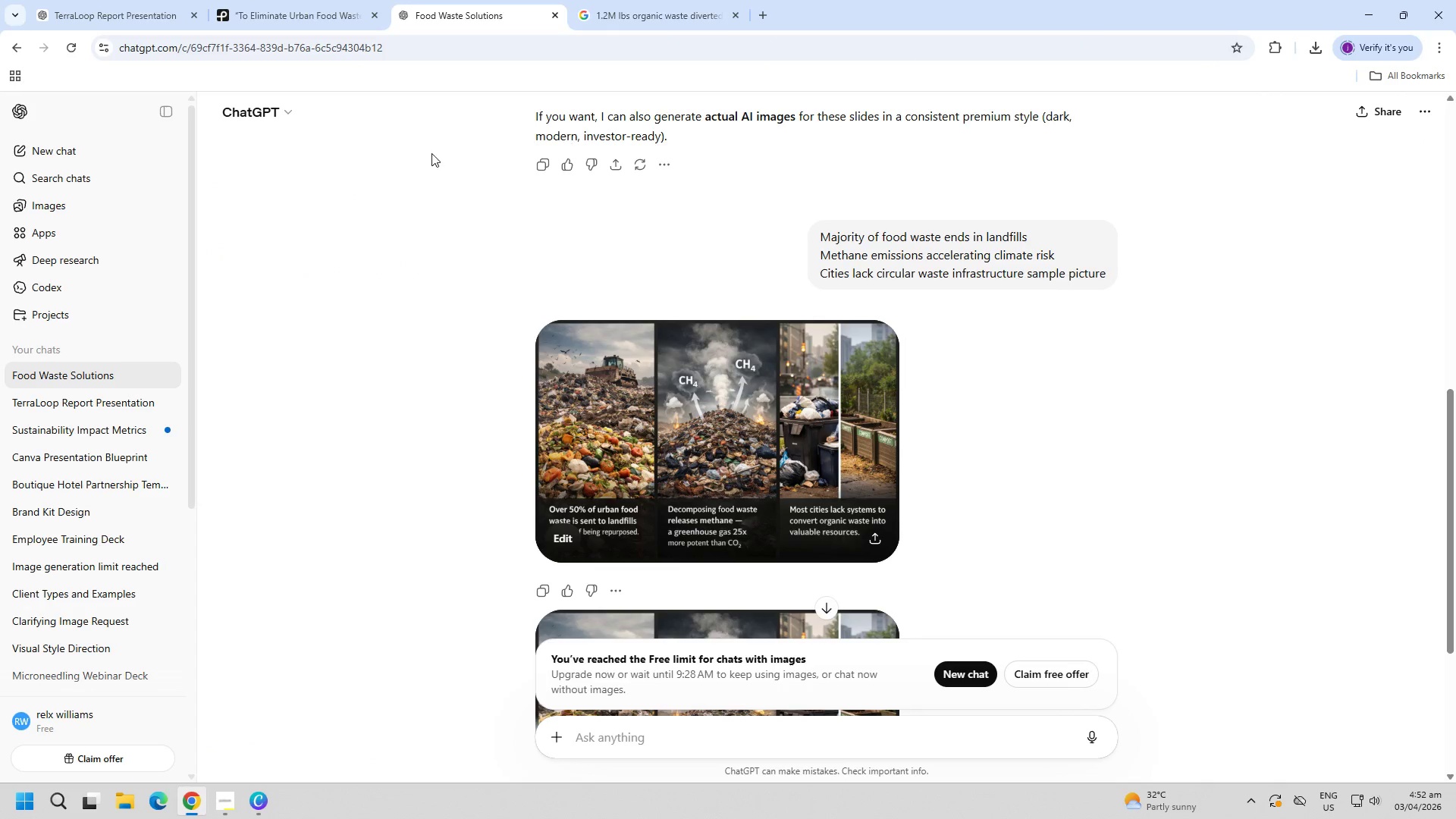 
left_click([245, 0])
 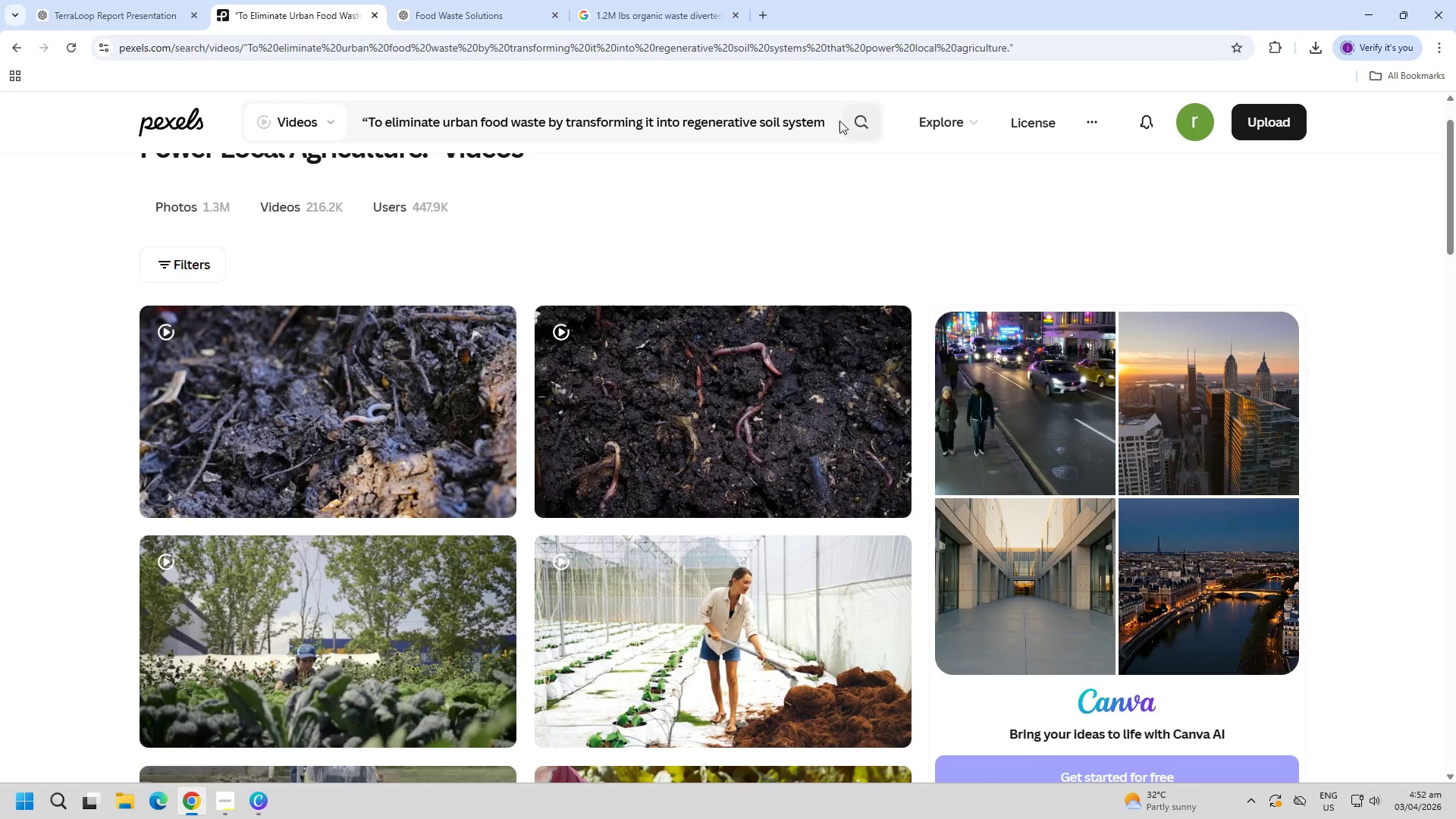 
double_click([830, 121])
 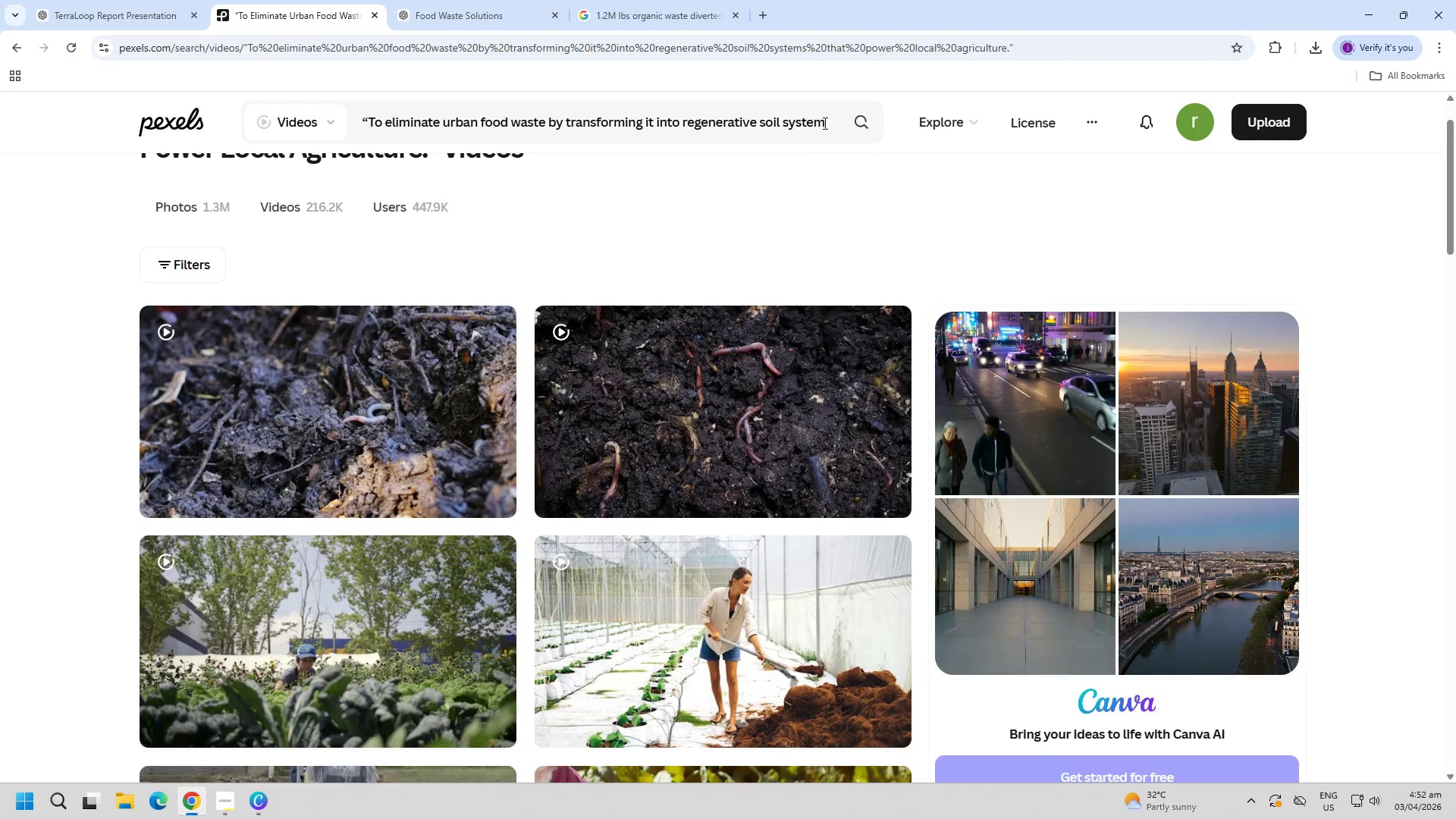 
triple_click([819, 124])
 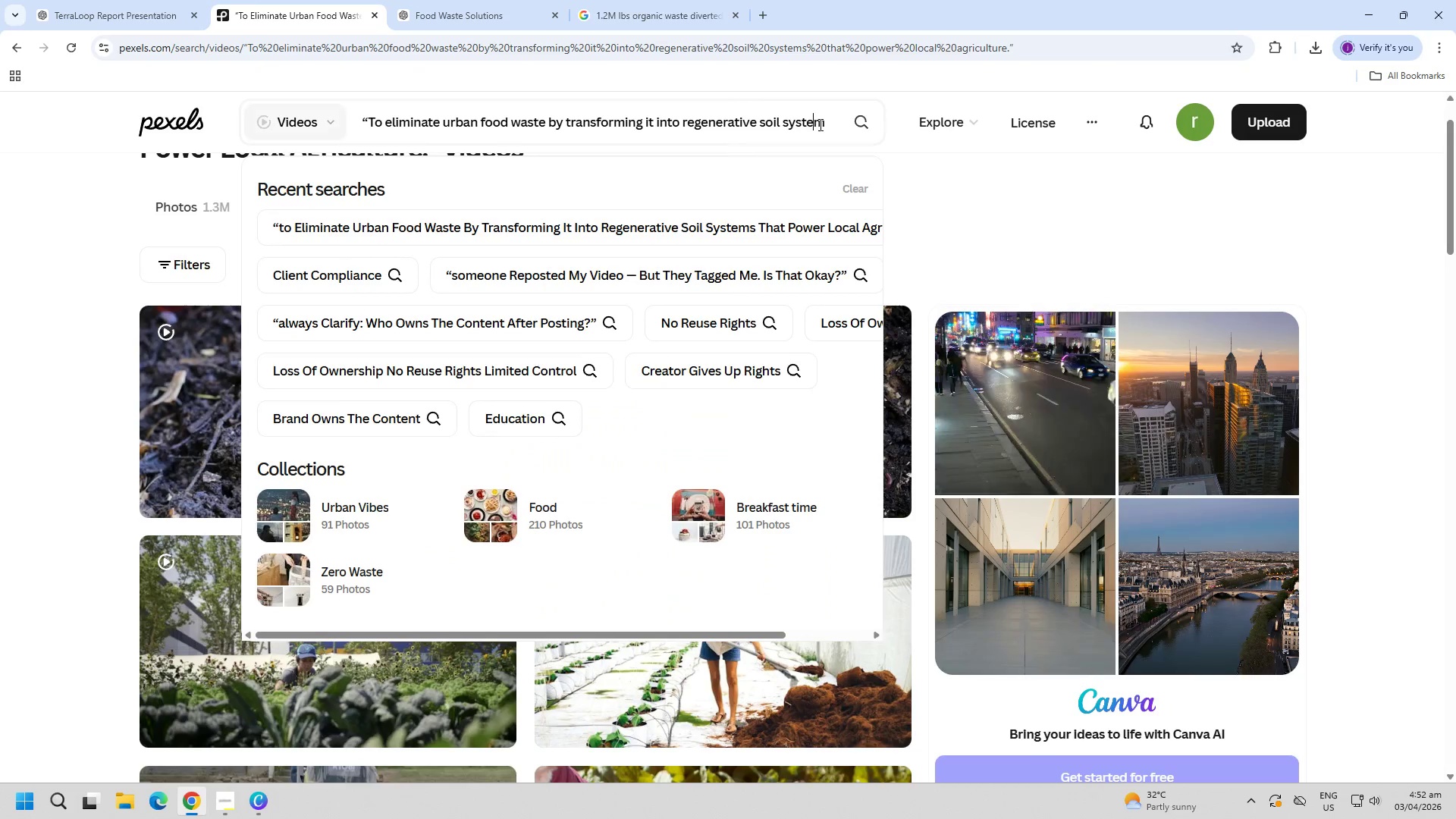 
triple_click([819, 124])
 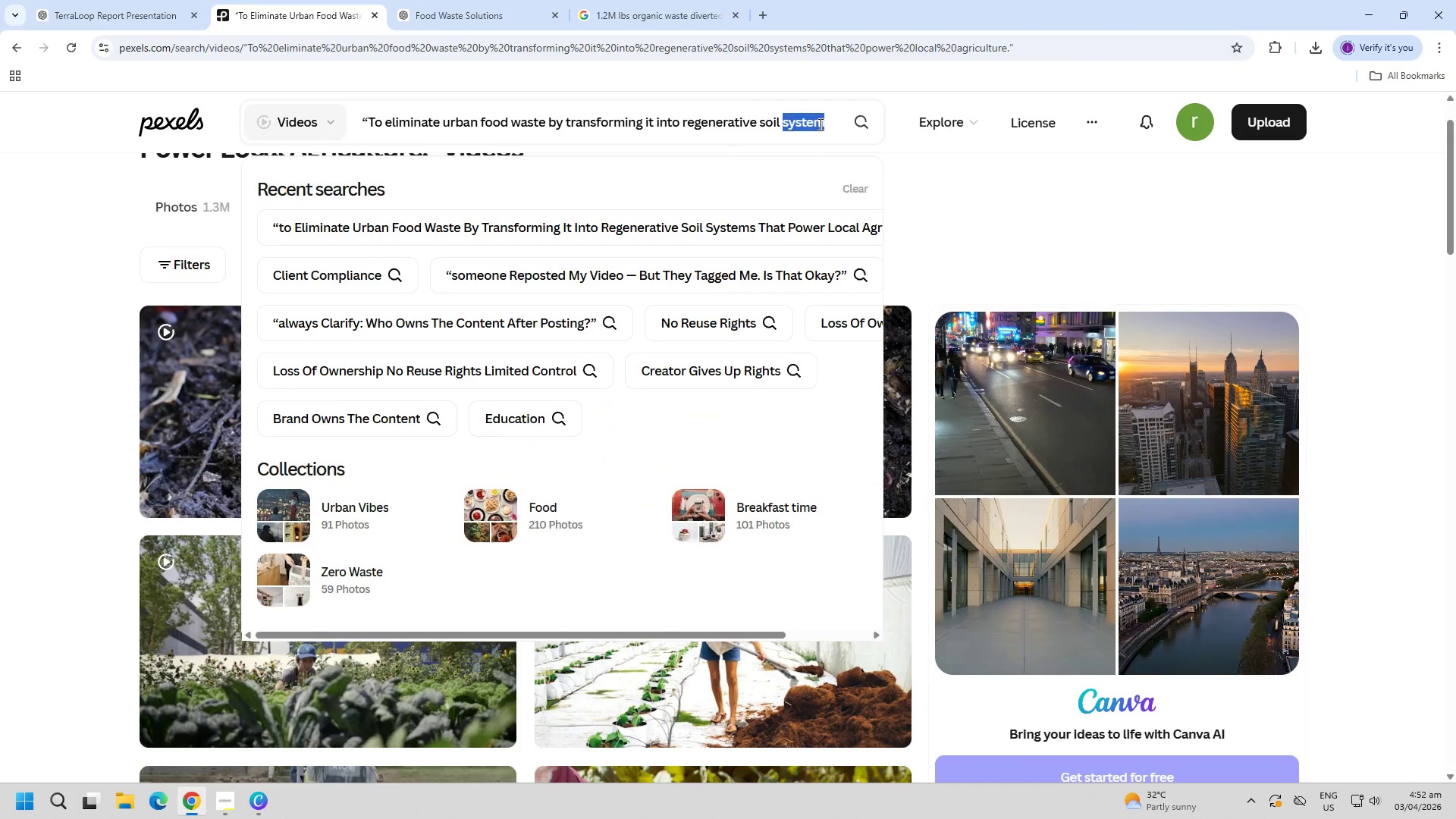 
key(Control+ControlLeft)
 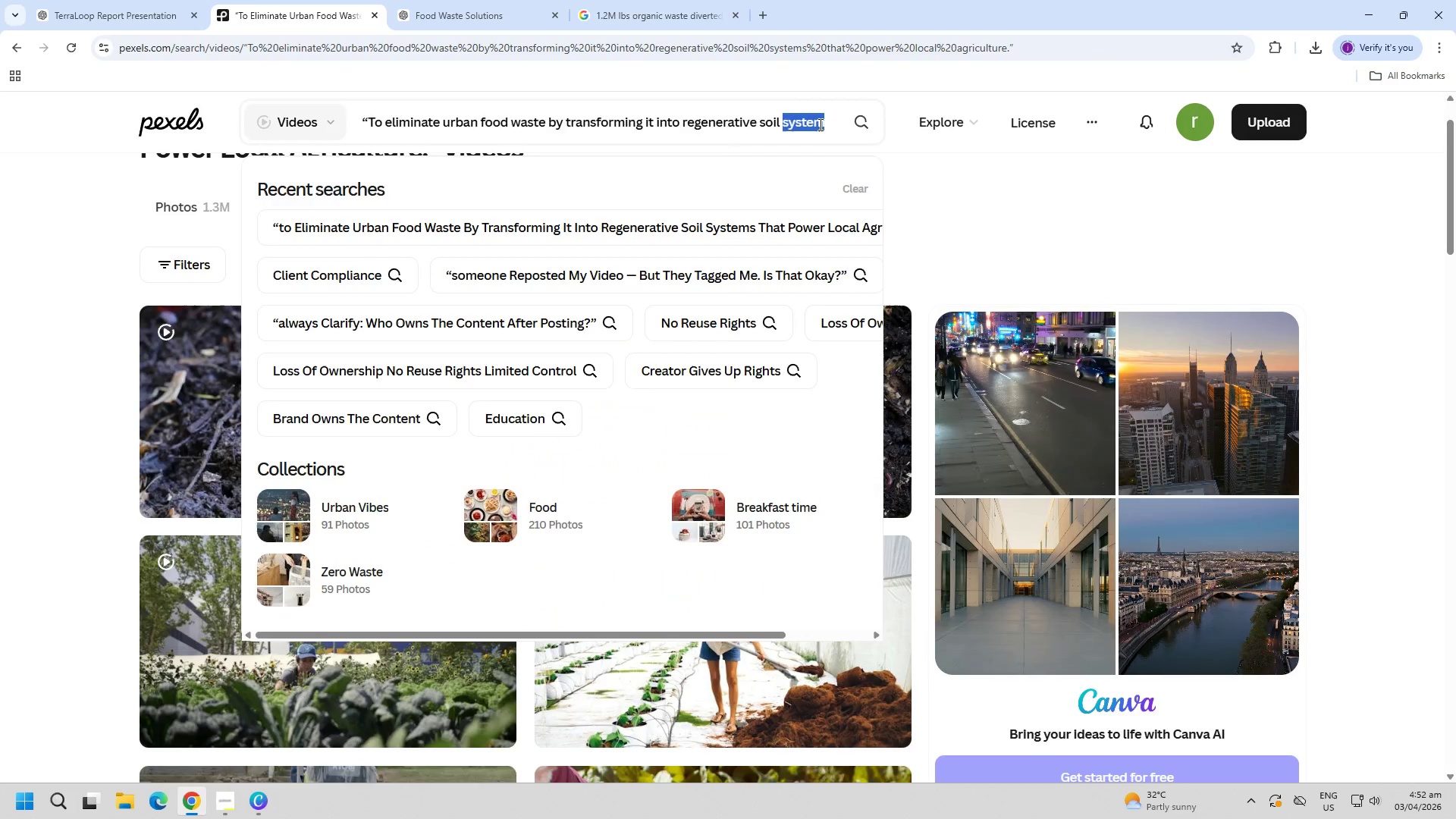 
key(Control+A)
 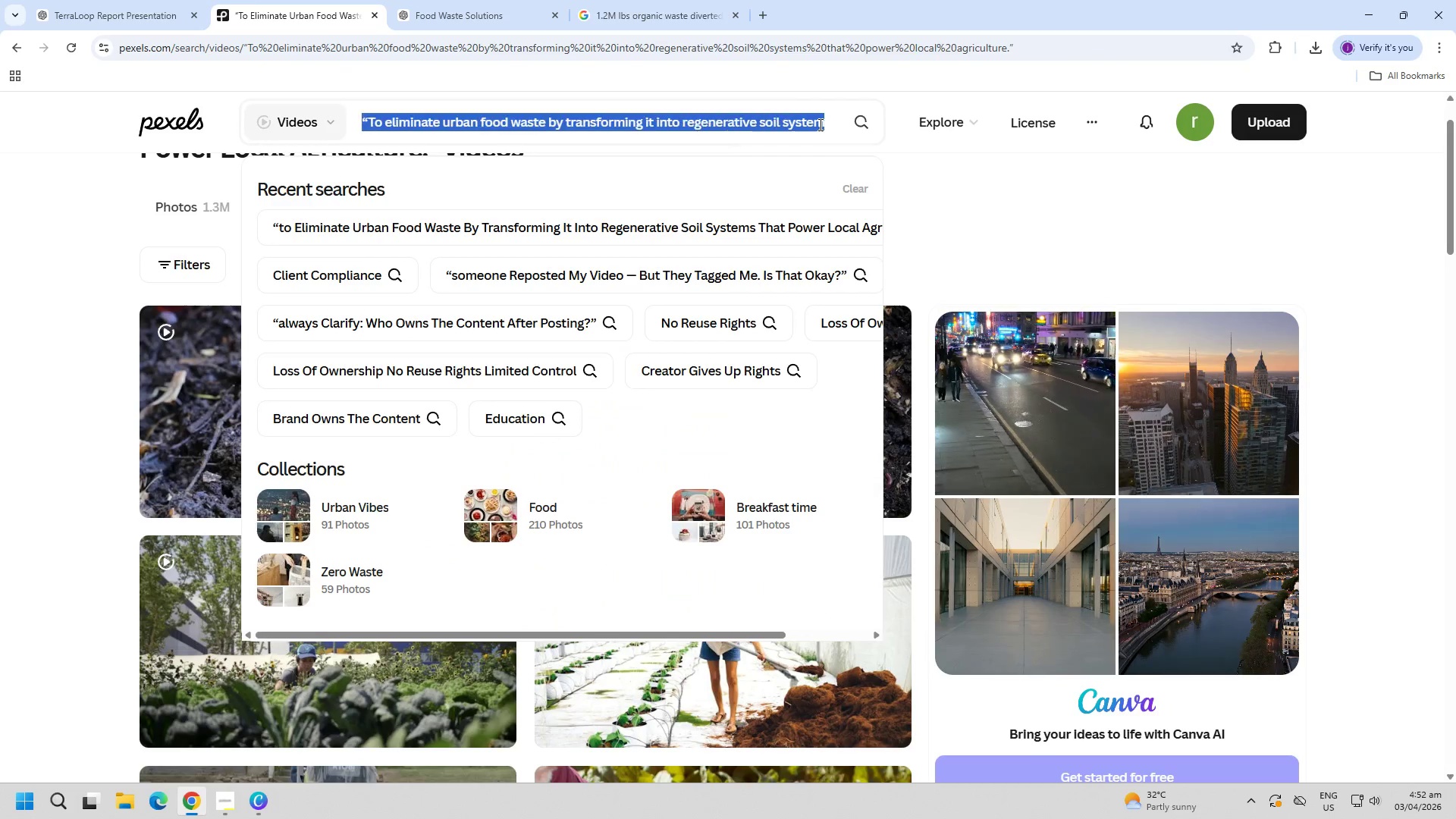 
key(Control+ControlLeft)
 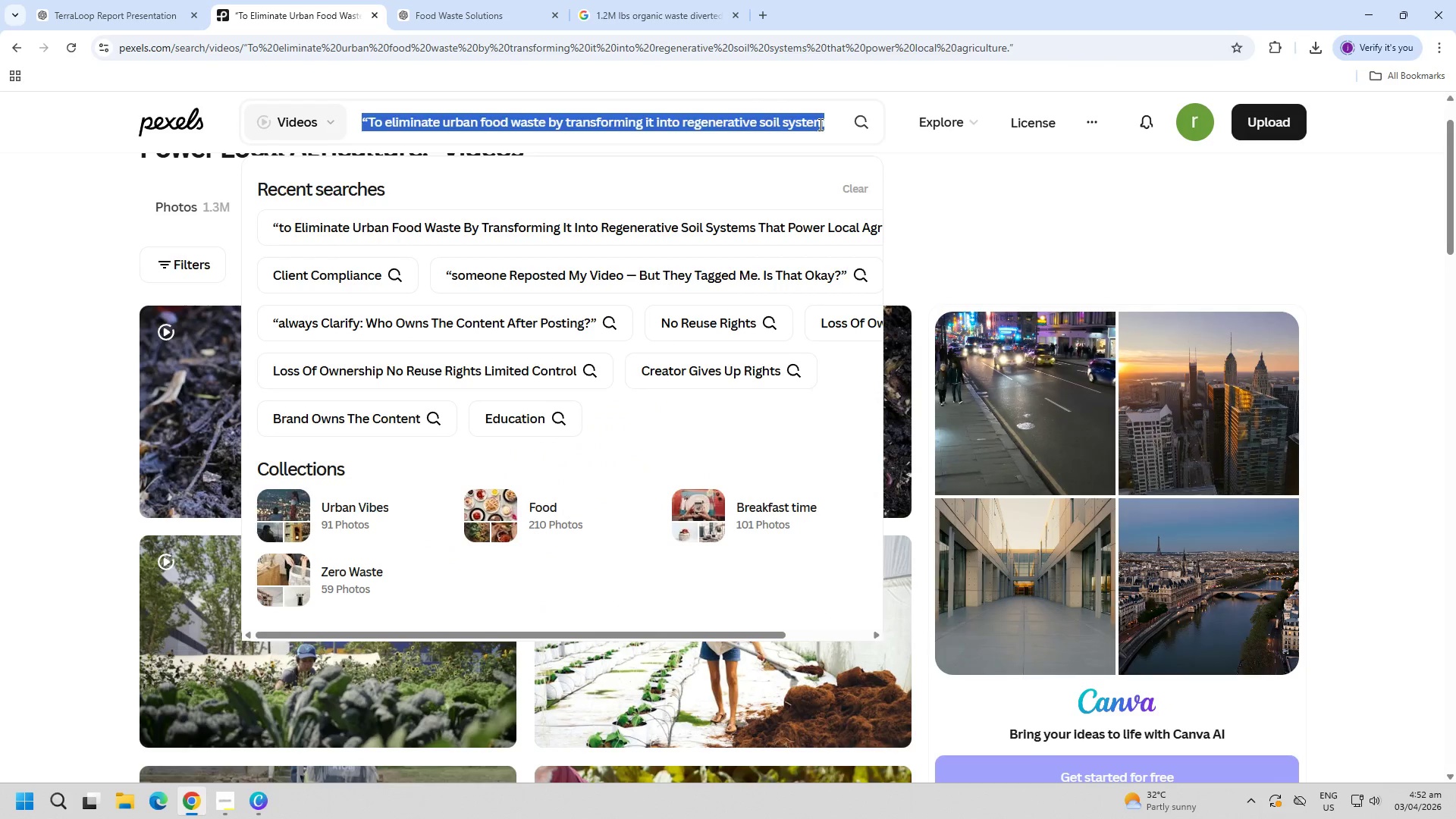 
key(Control+V)
 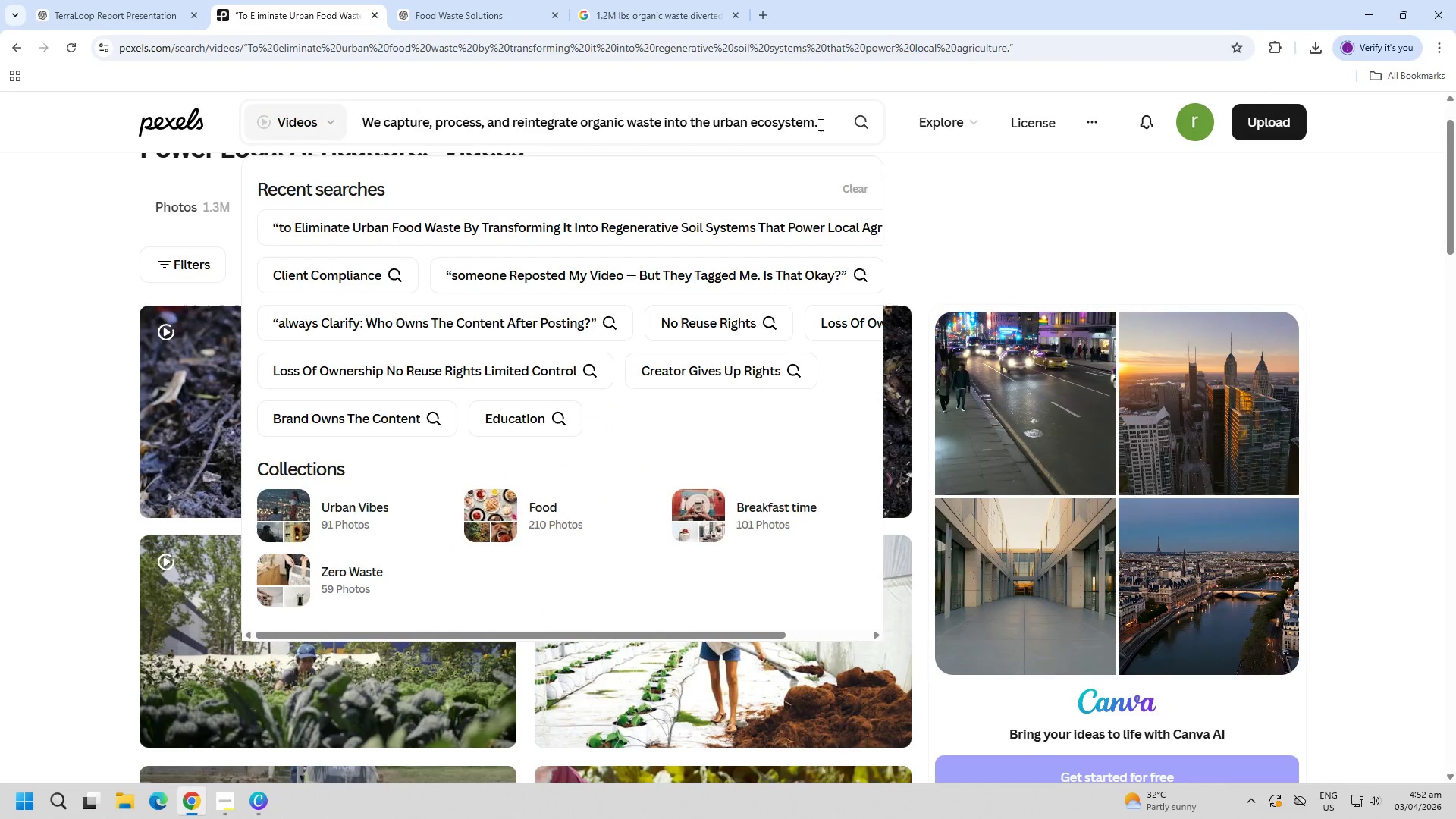 
key(Enter)
 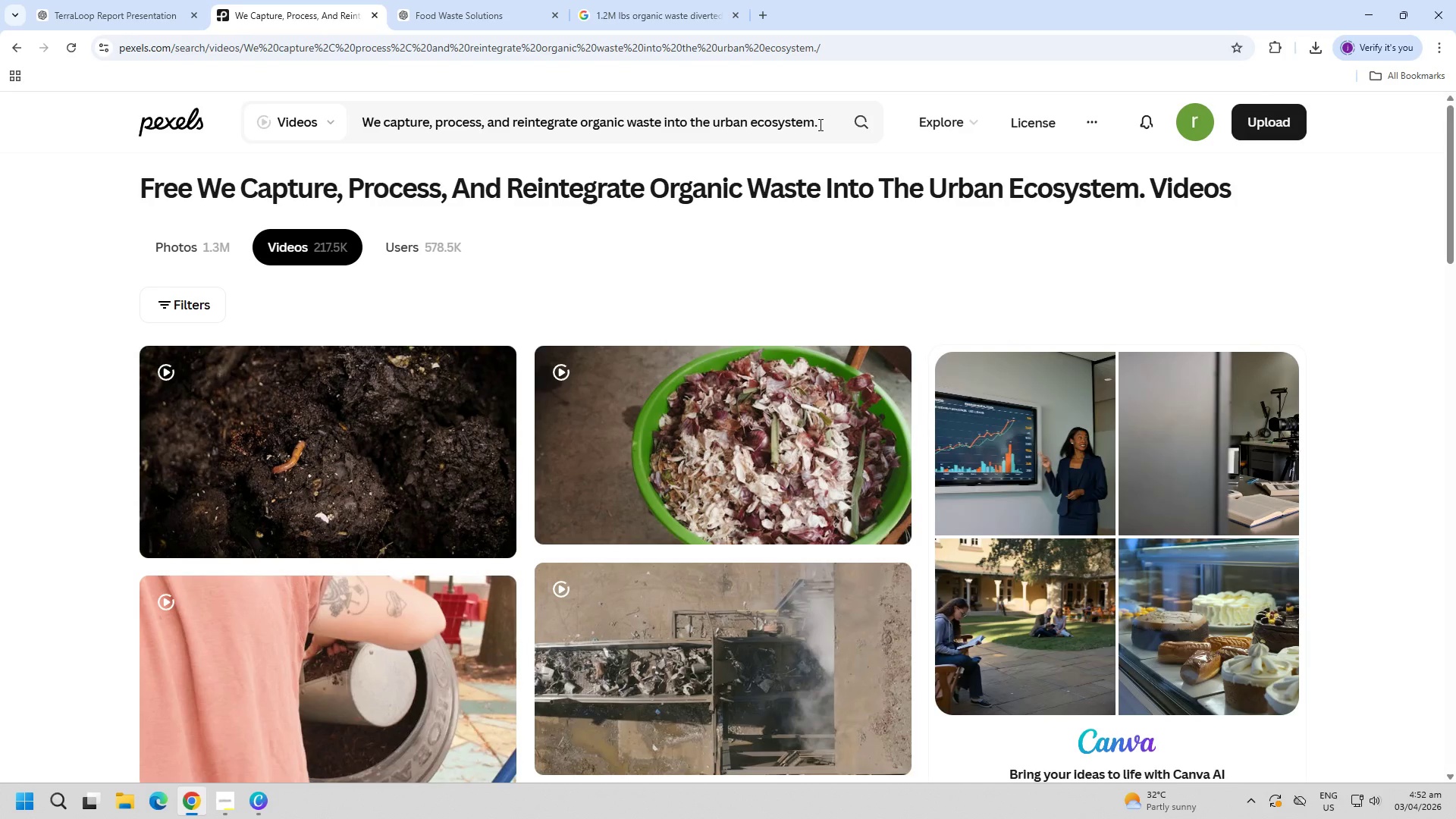 
scroll: coordinate [580, 439], scroll_direction: down, amount: 12.0
 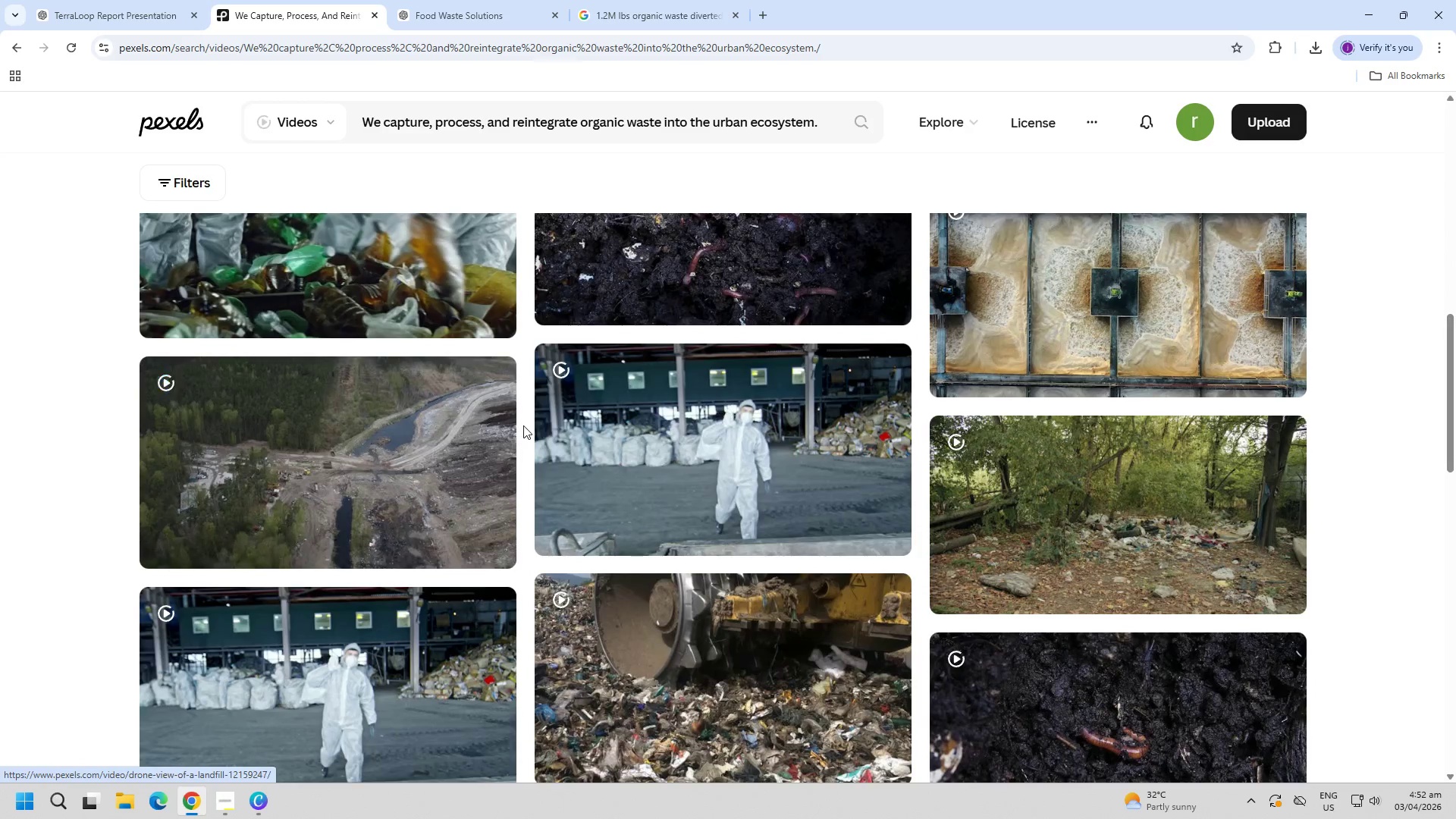 
mouse_move([687, 456])
 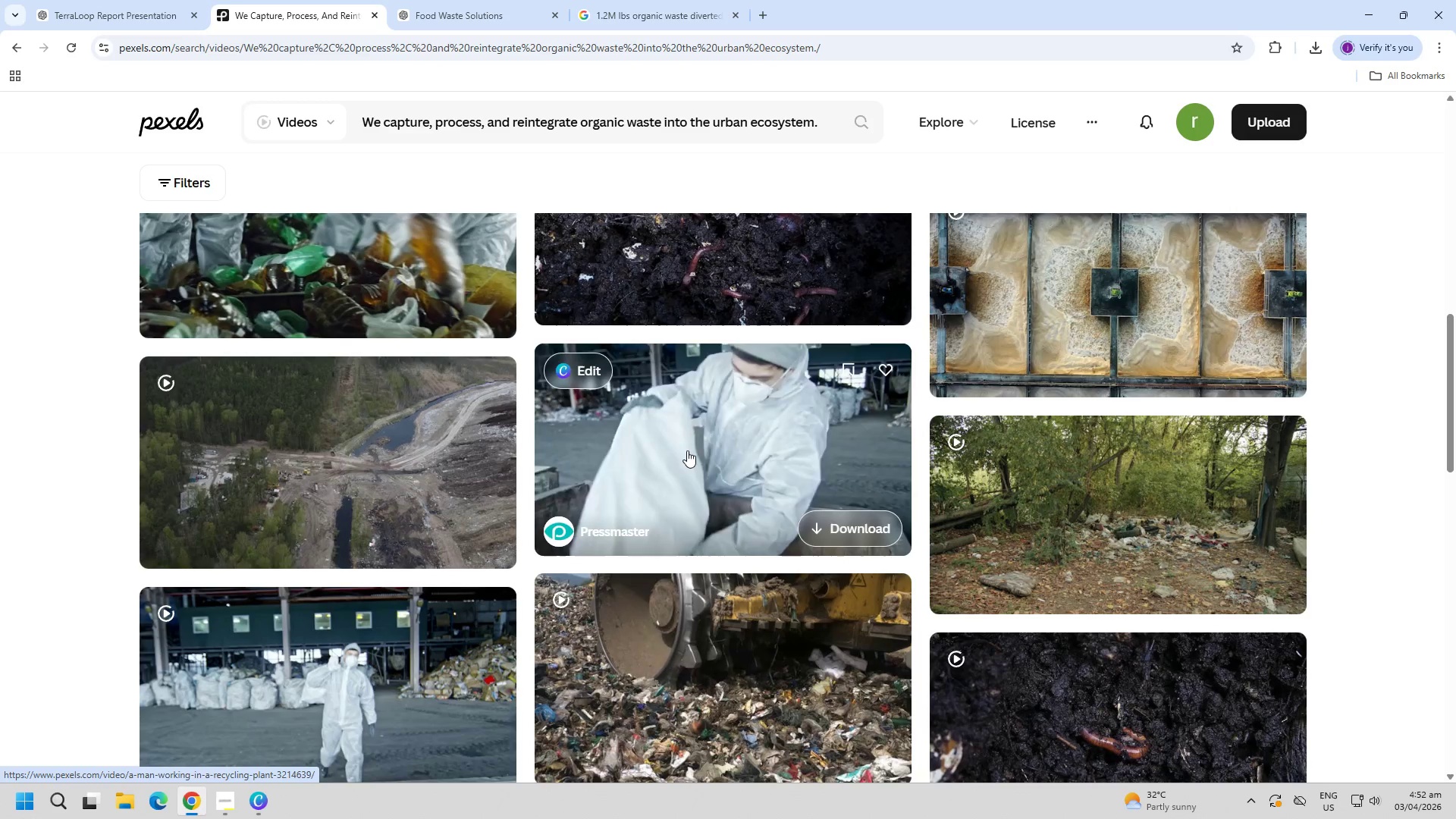 
wait(5.26)
 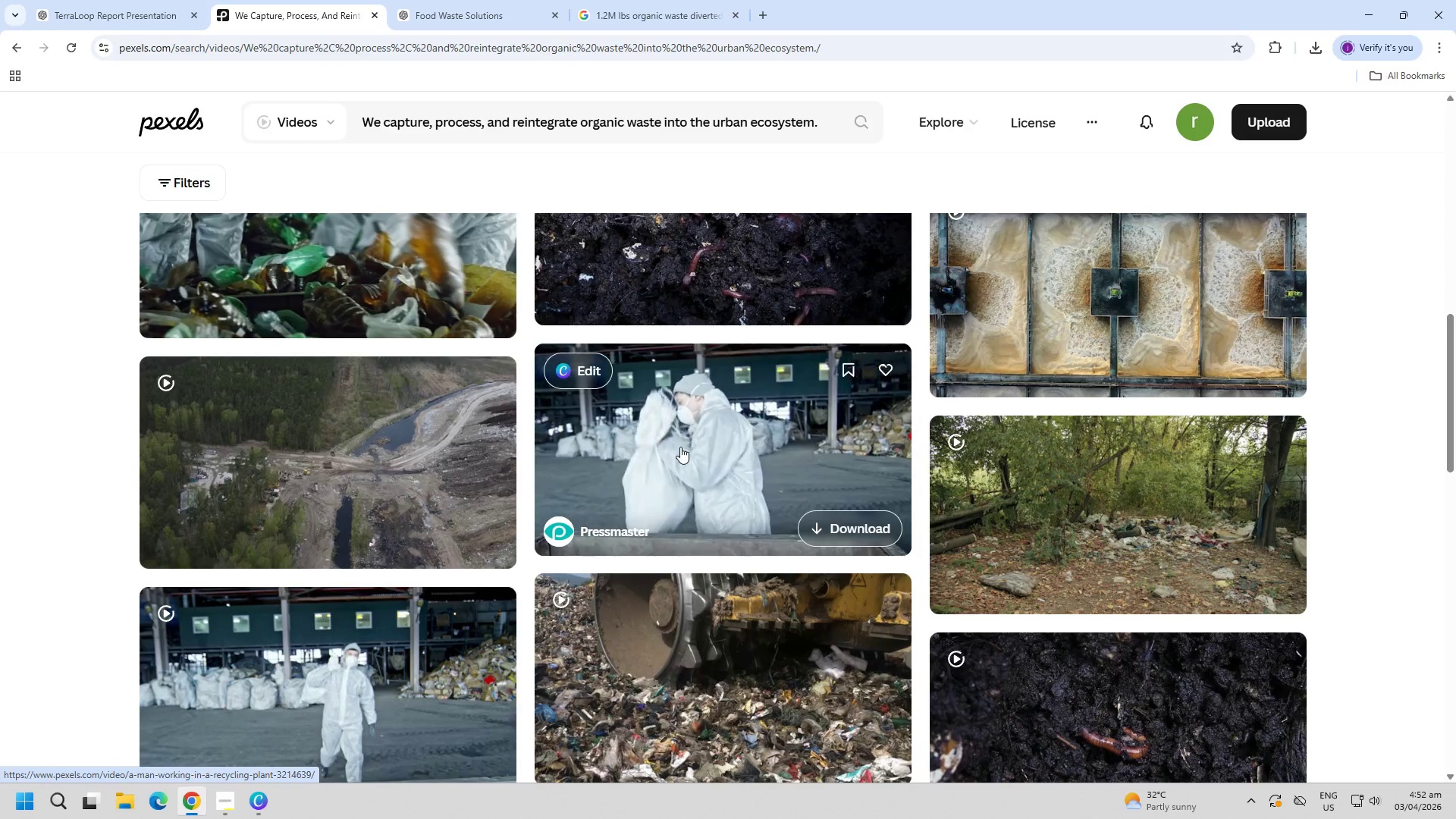 
left_click([687, 450])
 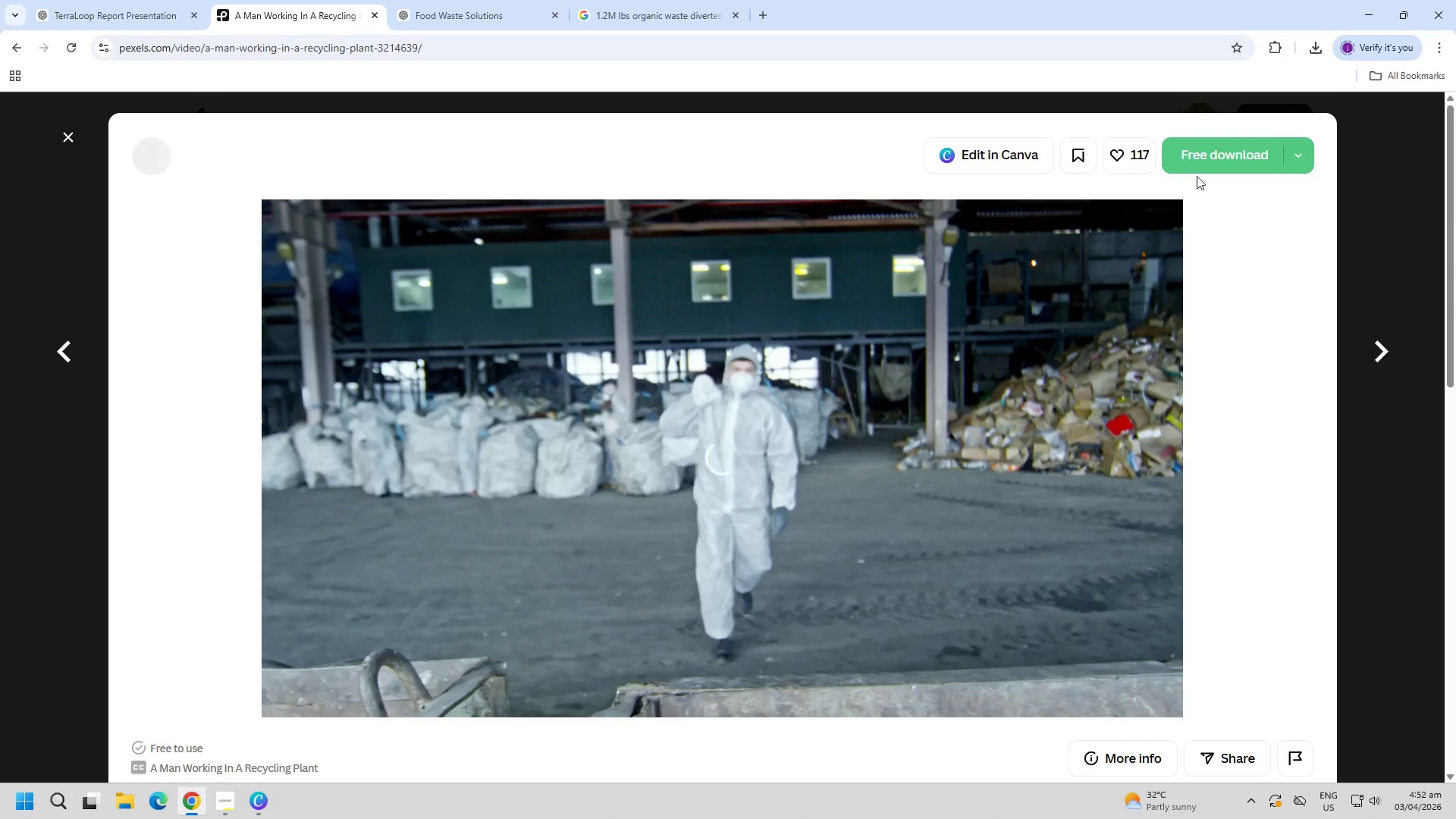 
left_click([1207, 164])
 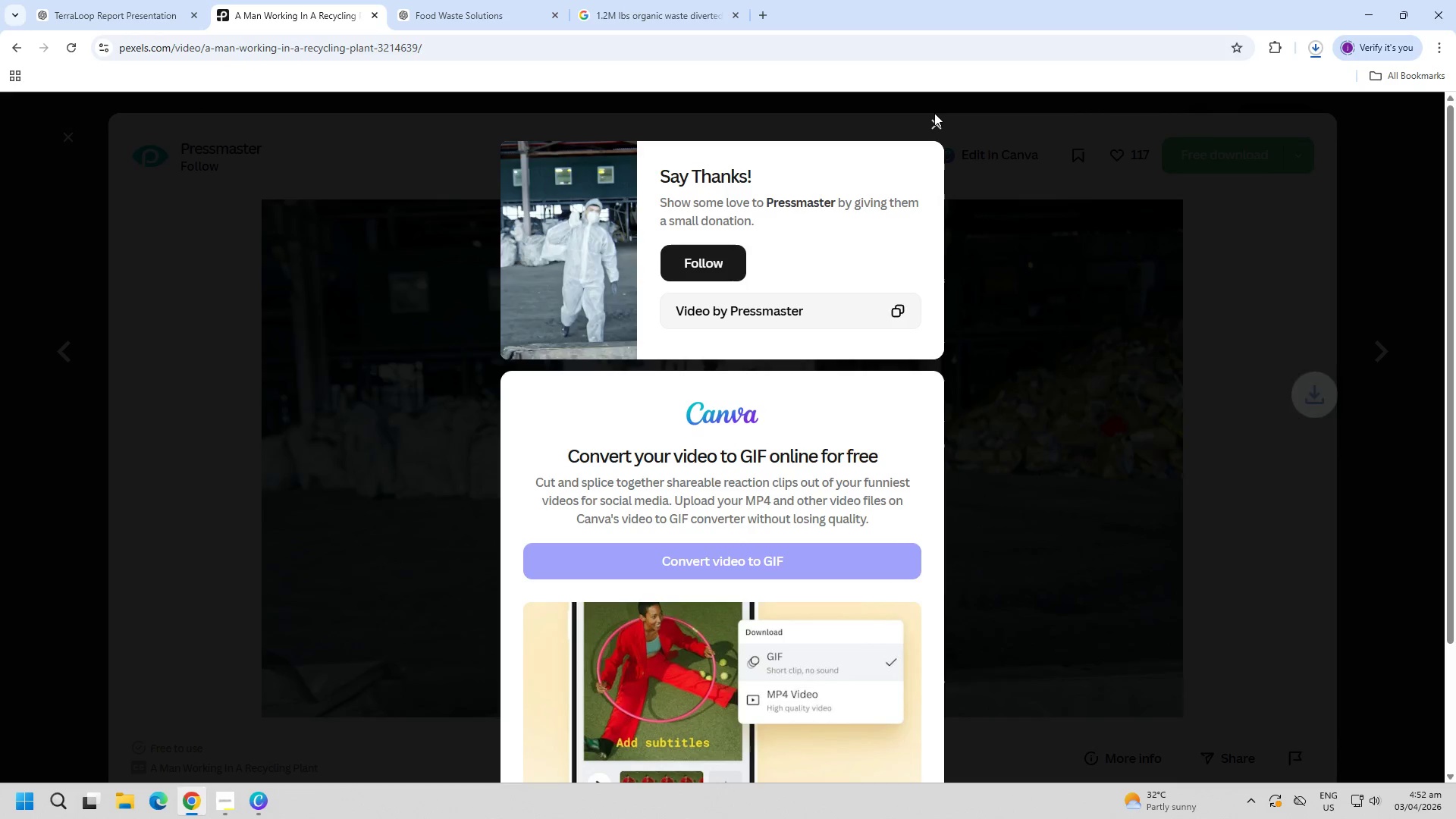 
left_click([937, 124])
 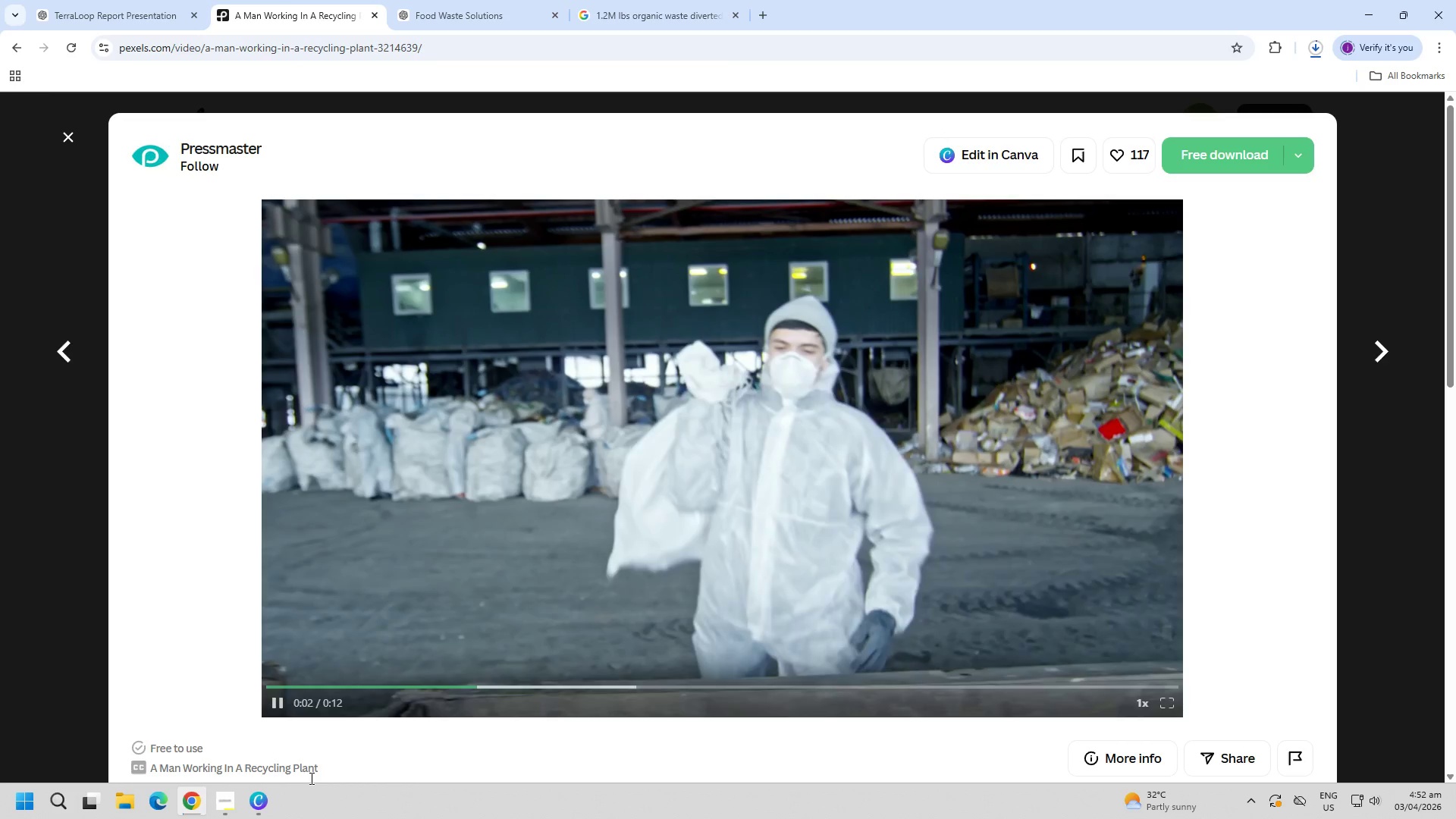 
left_click([266, 814])
 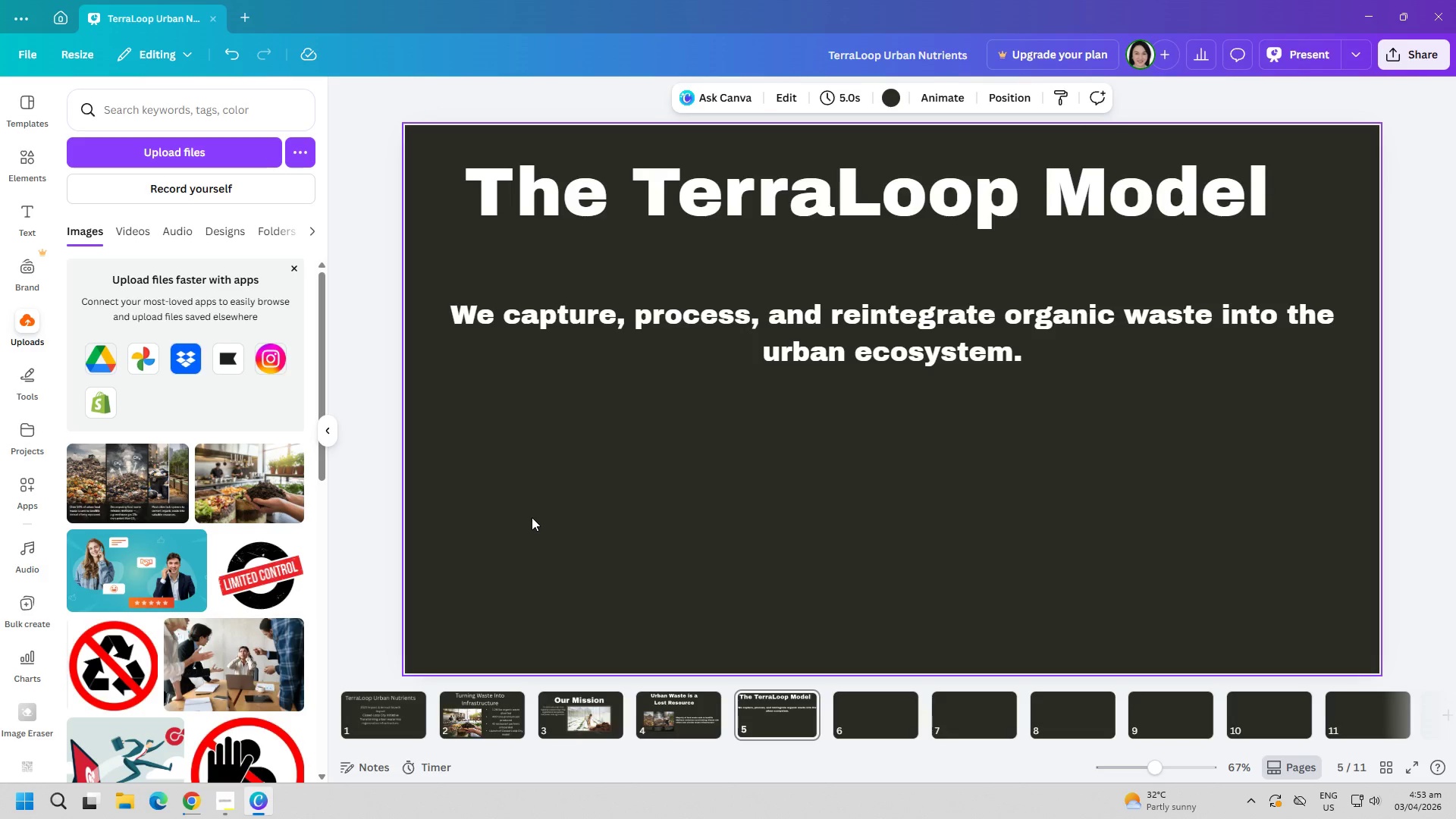 
left_click([840, 353])
 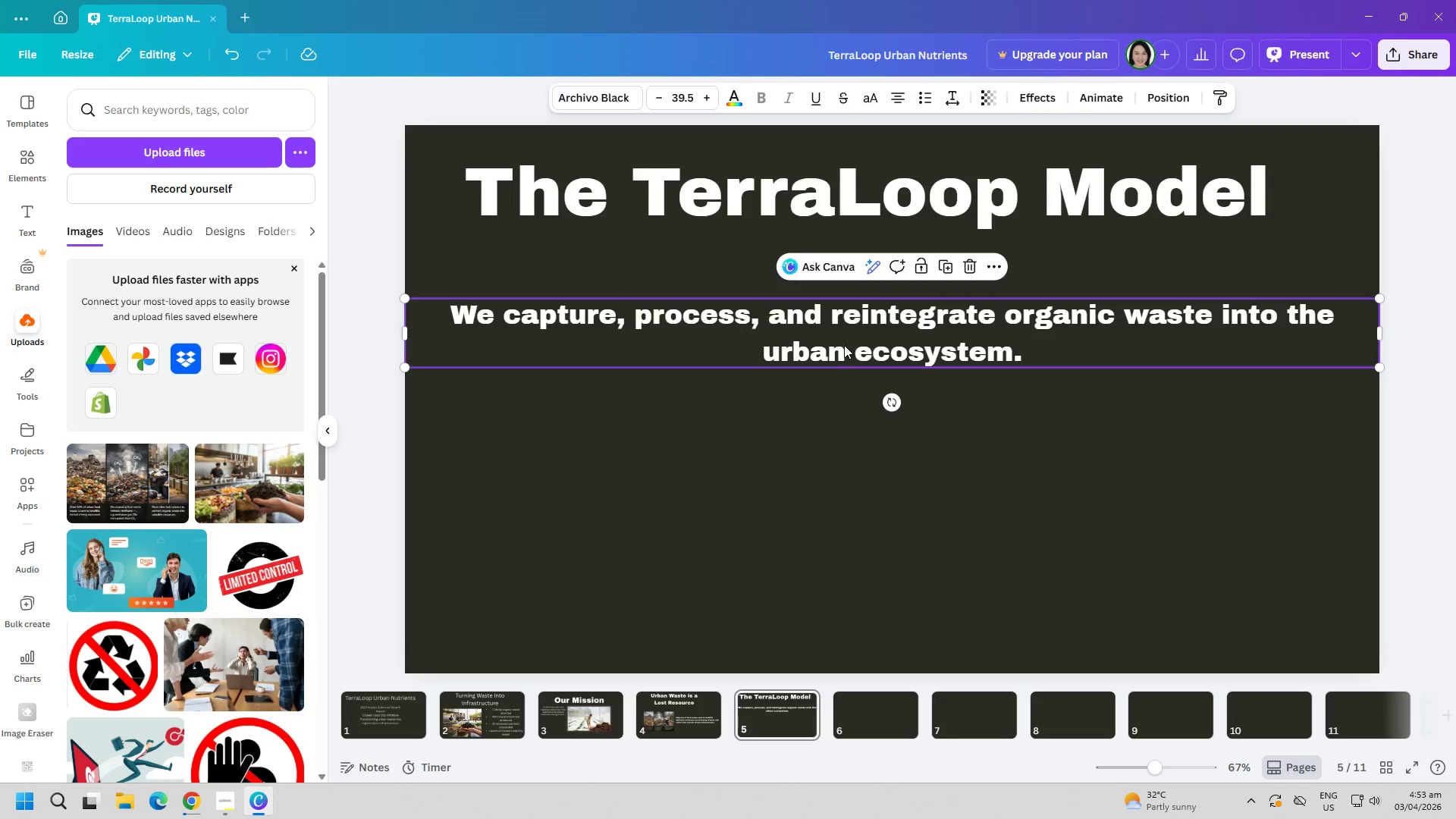 
left_click_drag(start_coordinate=[844, 344], to_coordinate=[833, 642])
 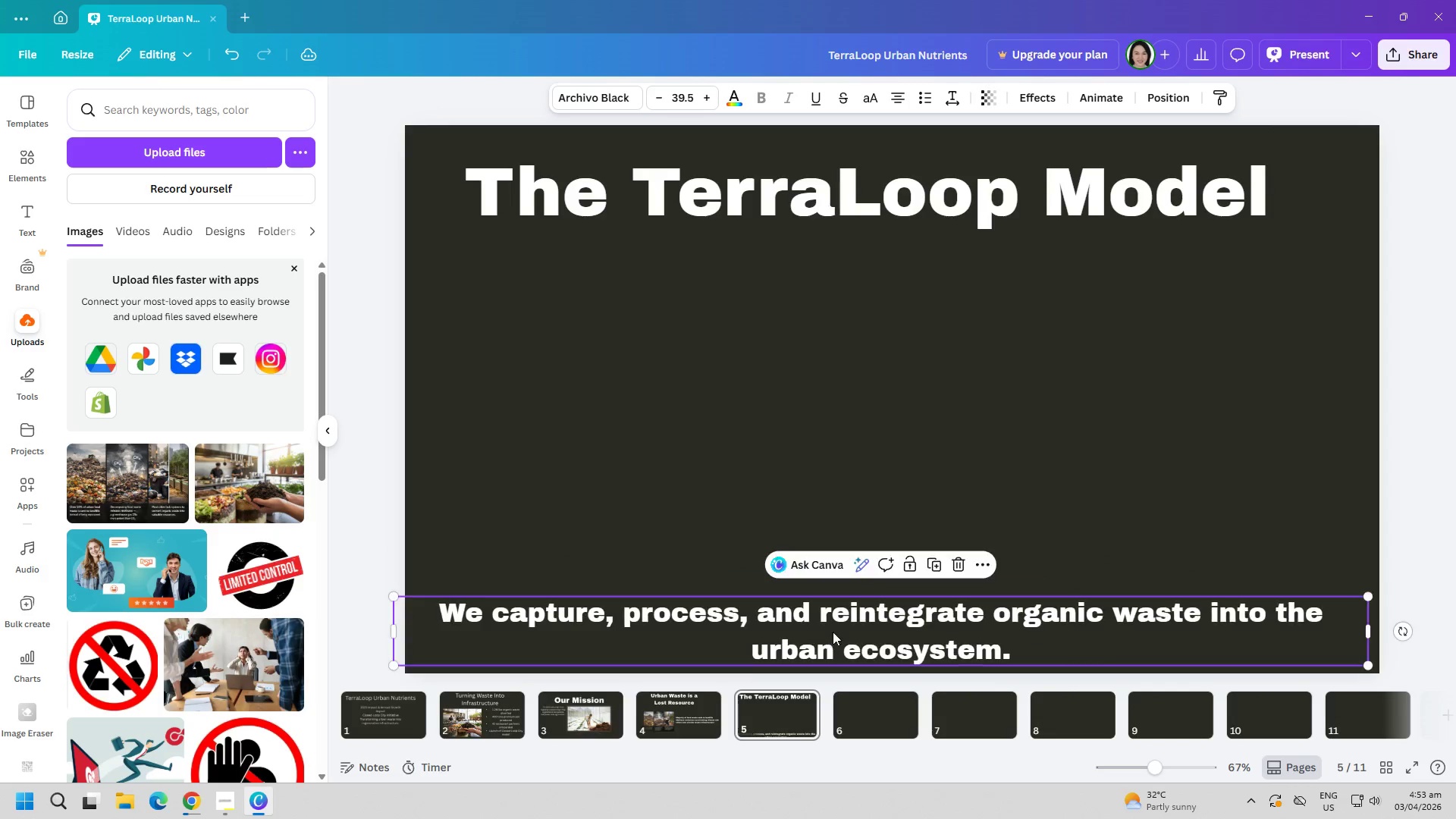 
left_click([851, 495])
 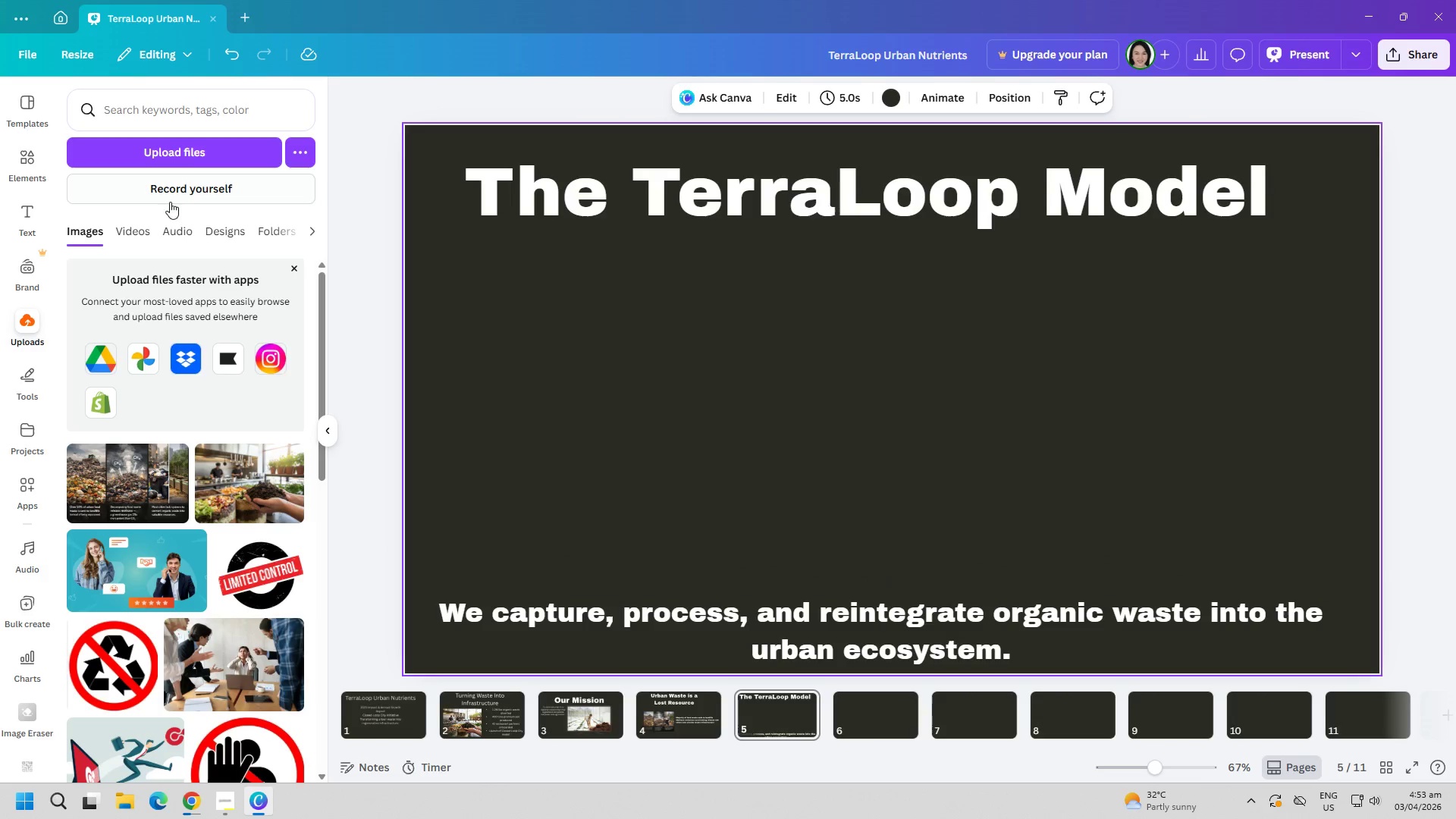 
left_click([189, 159])
 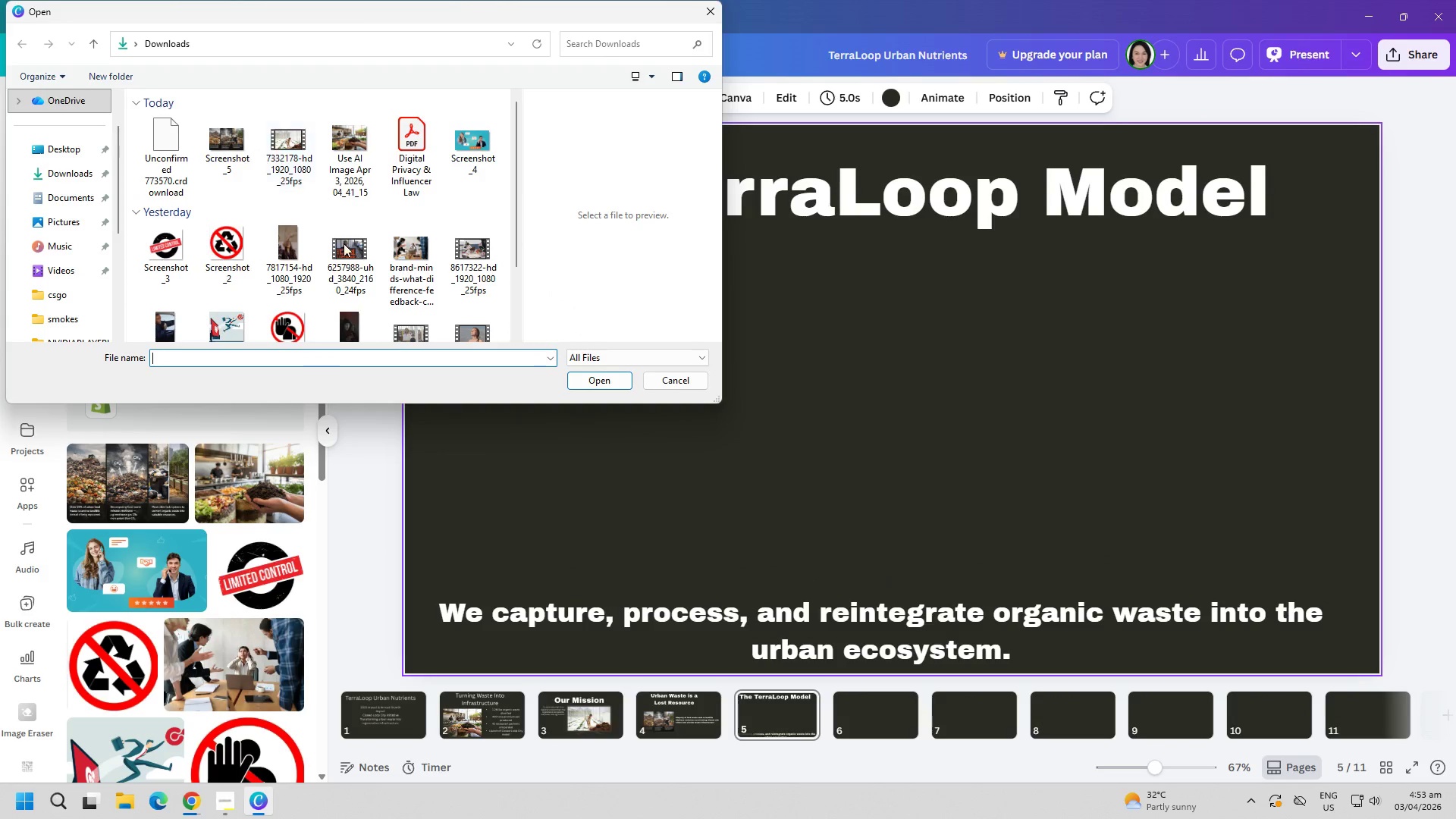 
left_click([696, 386])
 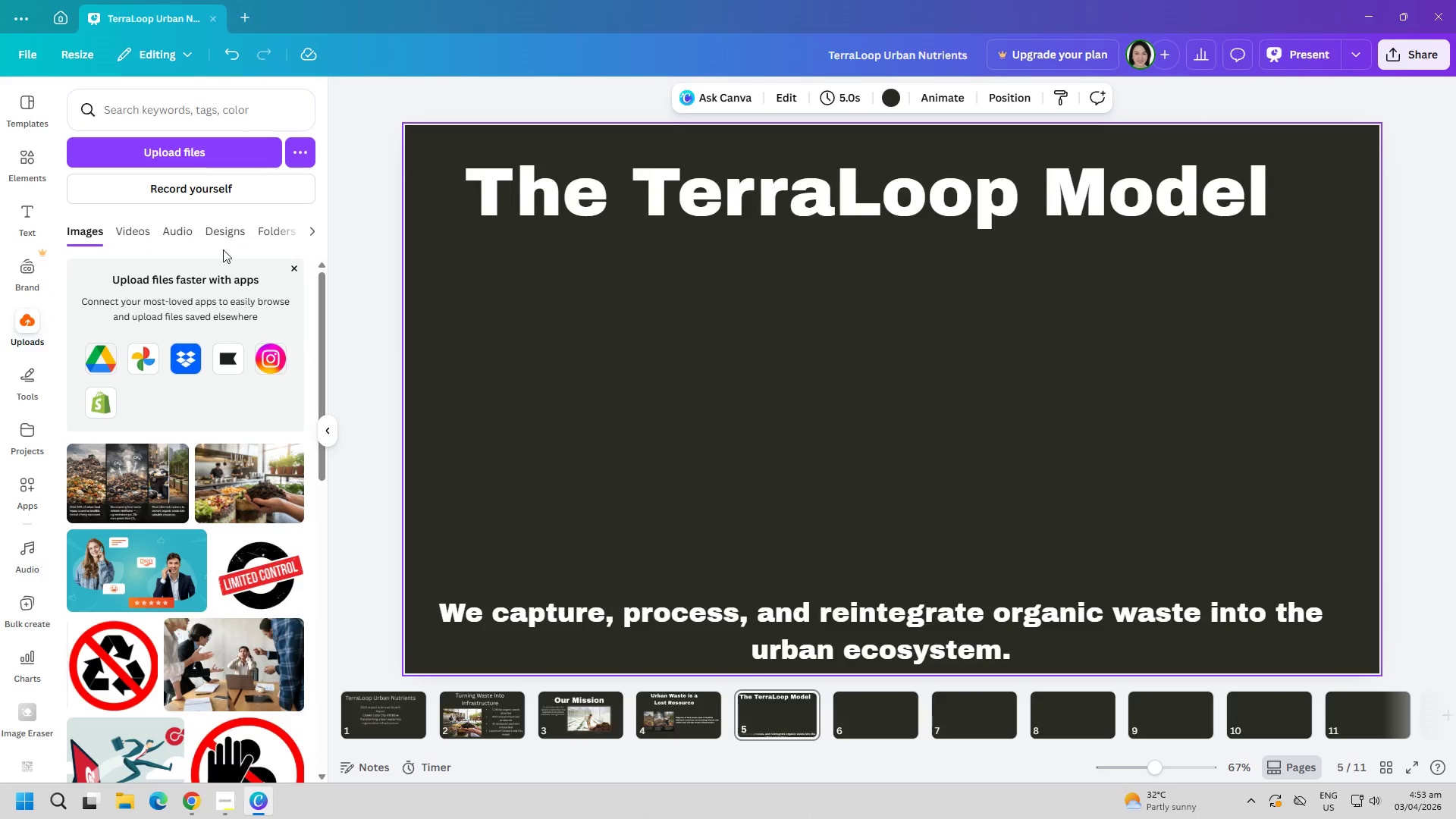 
left_click([205, 150])
 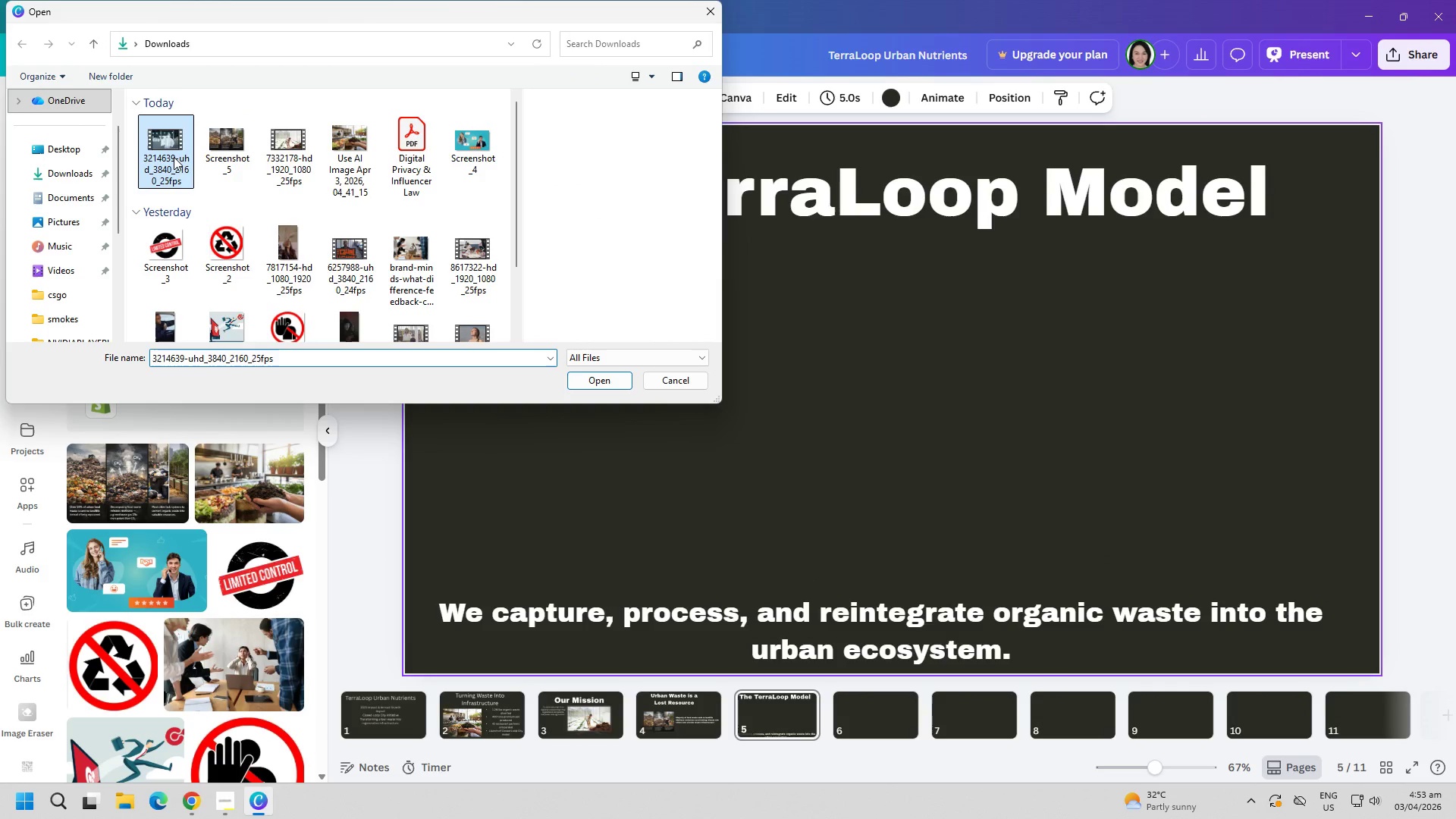 
double_click([174, 157])
 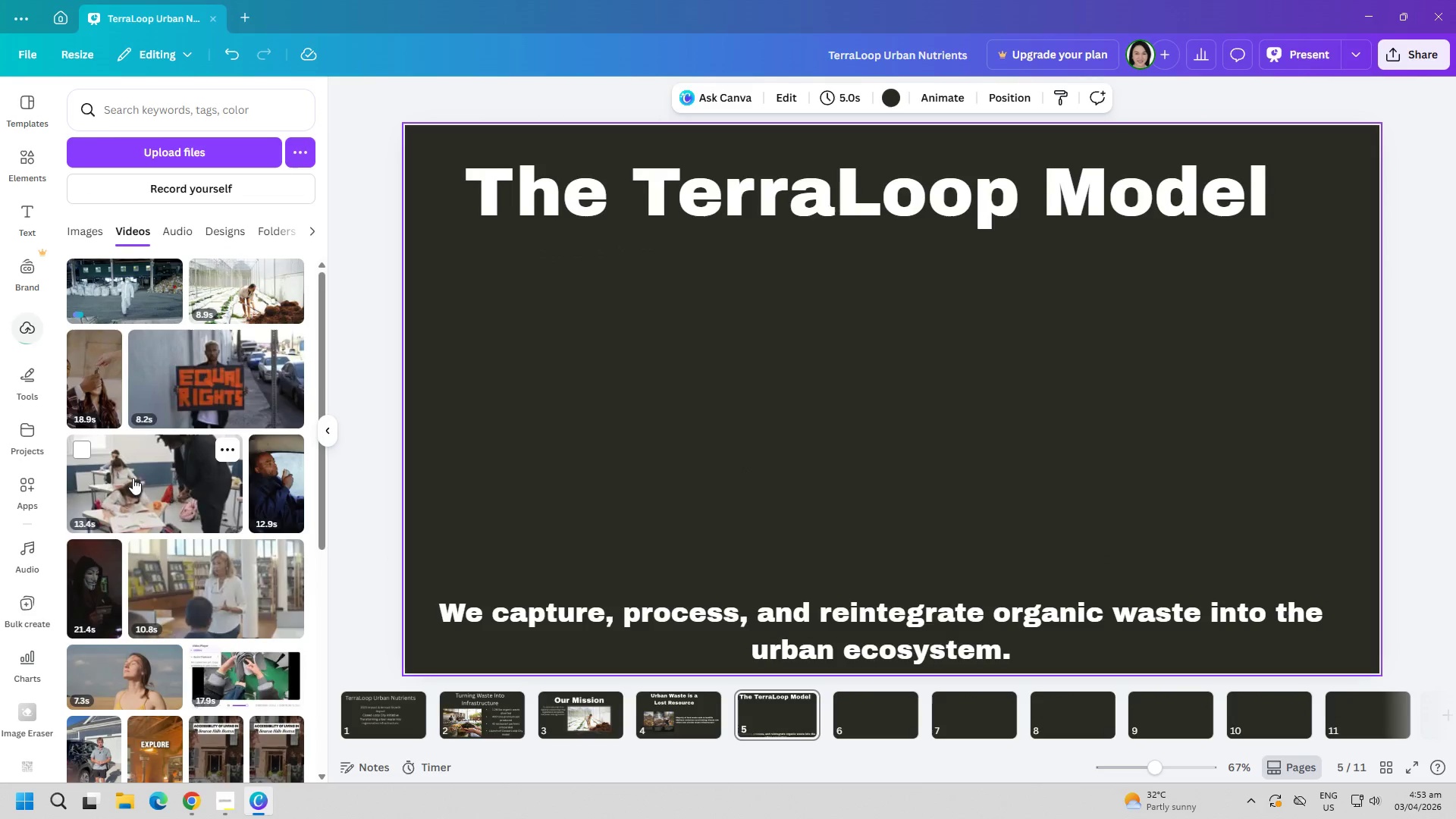 
left_click([108, 289])
 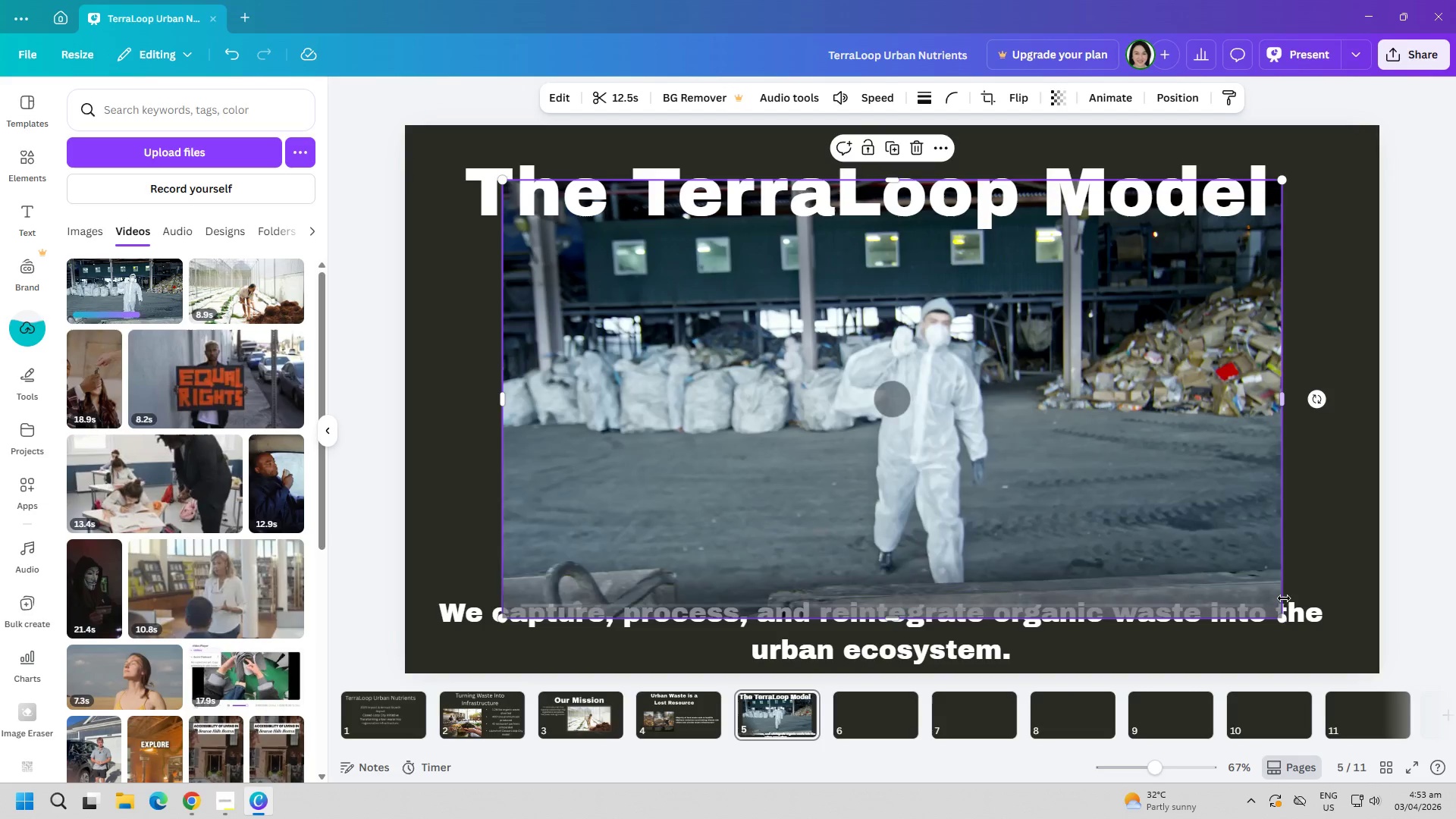 
left_click_drag(start_coordinate=[1279, 617], to_coordinate=[1053, 580])
 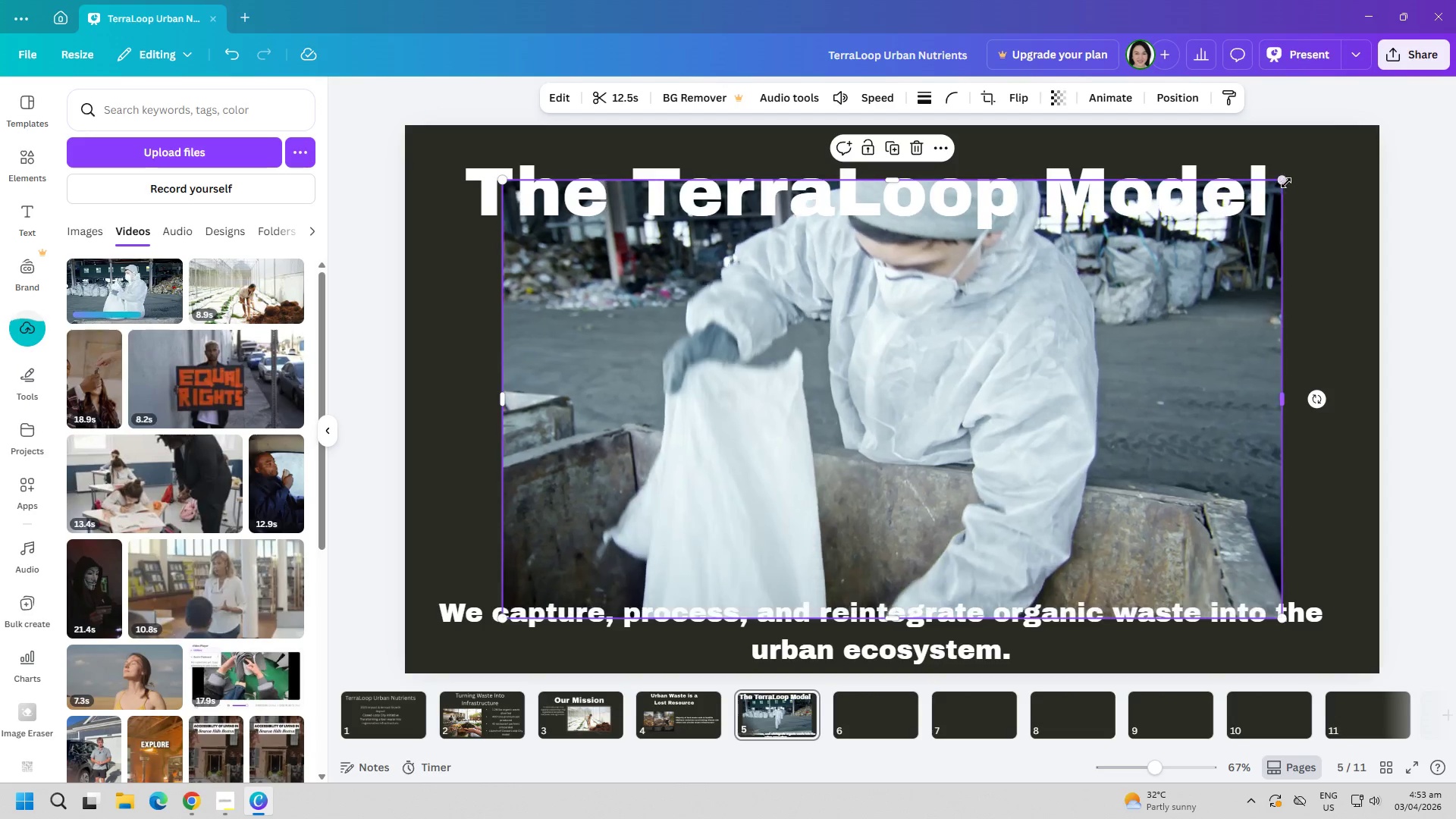 
left_click_drag(start_coordinate=[1285, 181], to_coordinate=[1008, 305])
 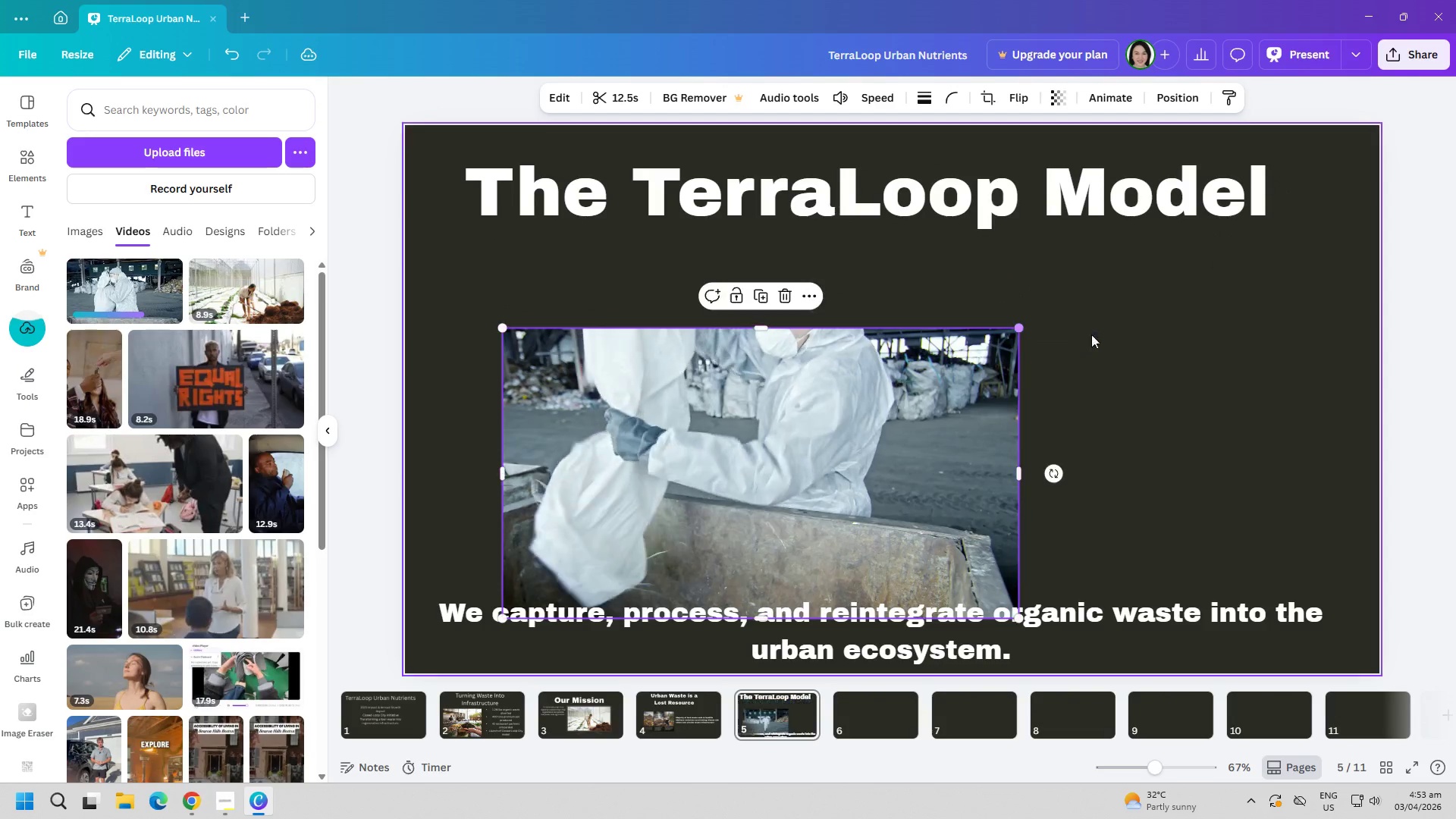 
left_click([1119, 346])
 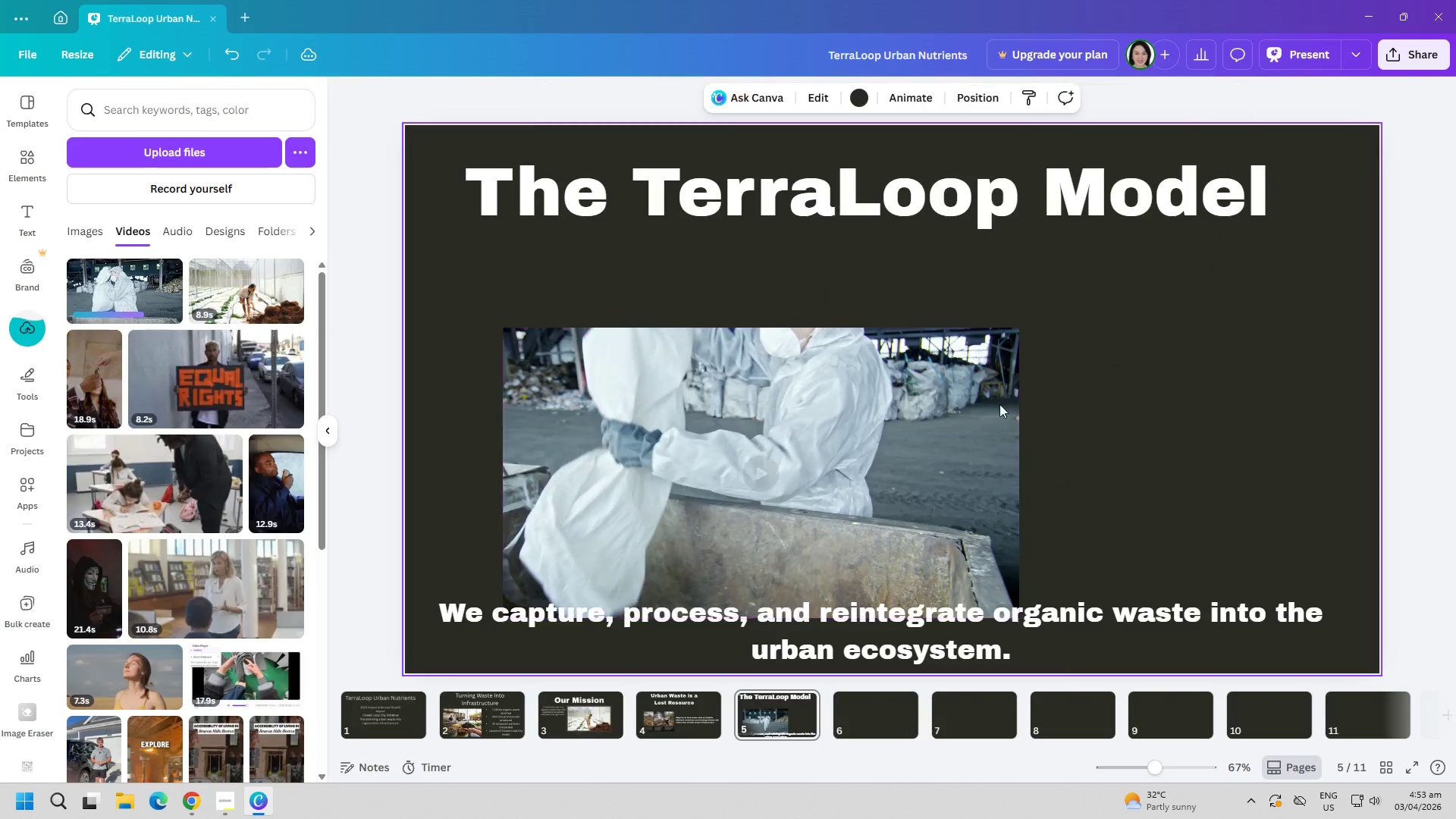 
left_click_drag(start_coordinate=[834, 450], to_coordinate=[955, 396])
 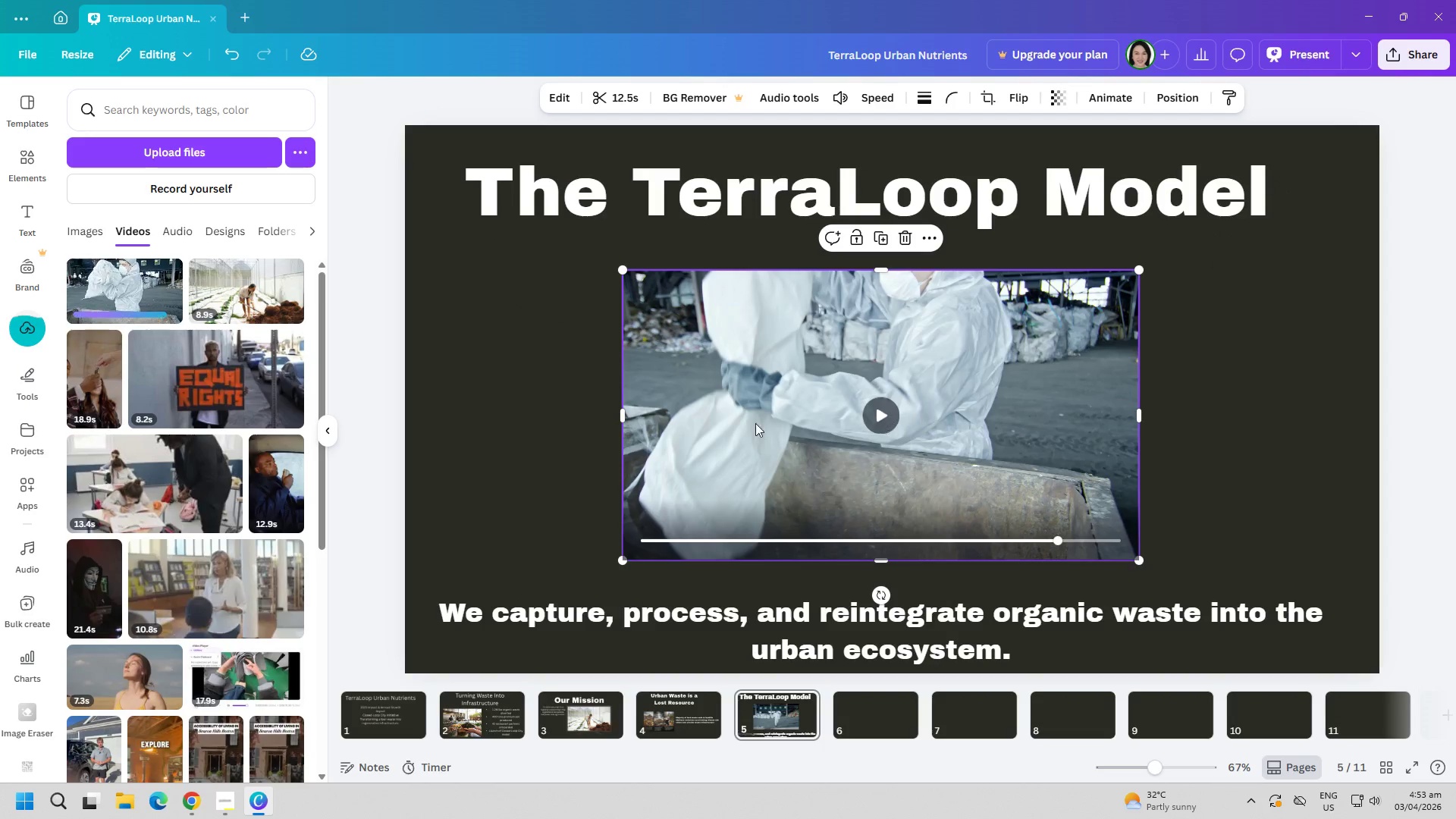 
left_click([410, 413])
 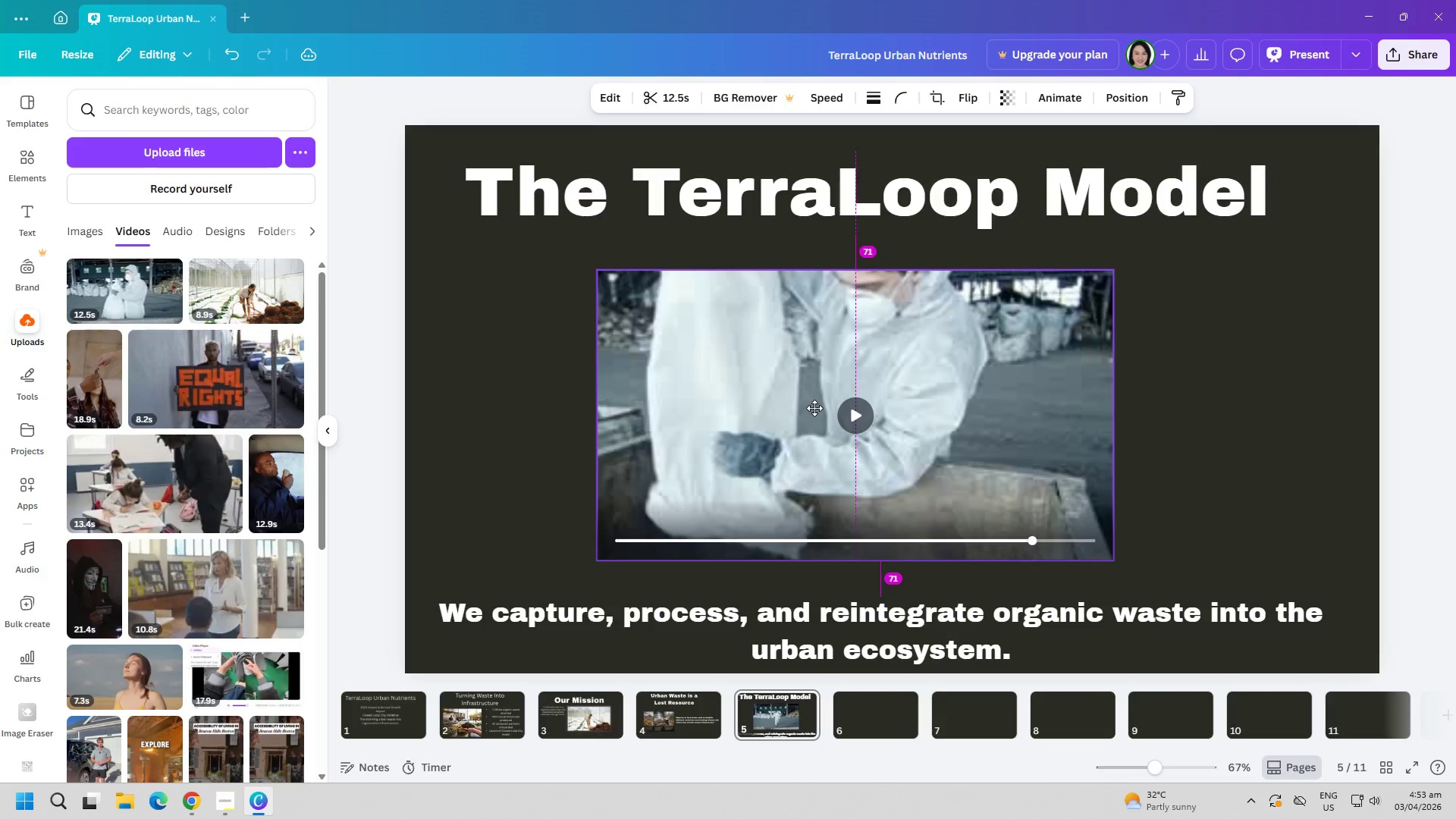 
wait(9.5)
 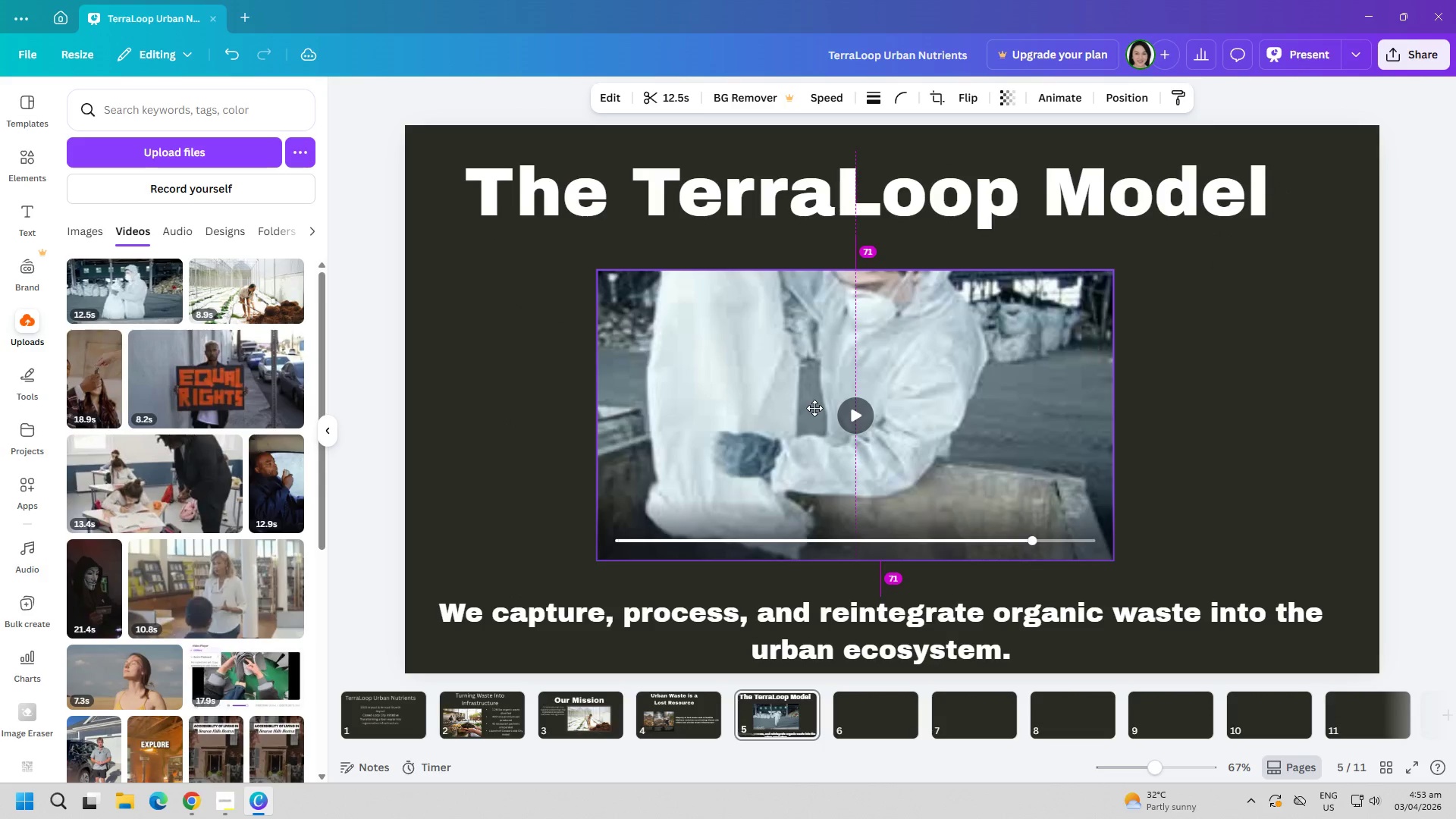 
left_click([542, 435])
 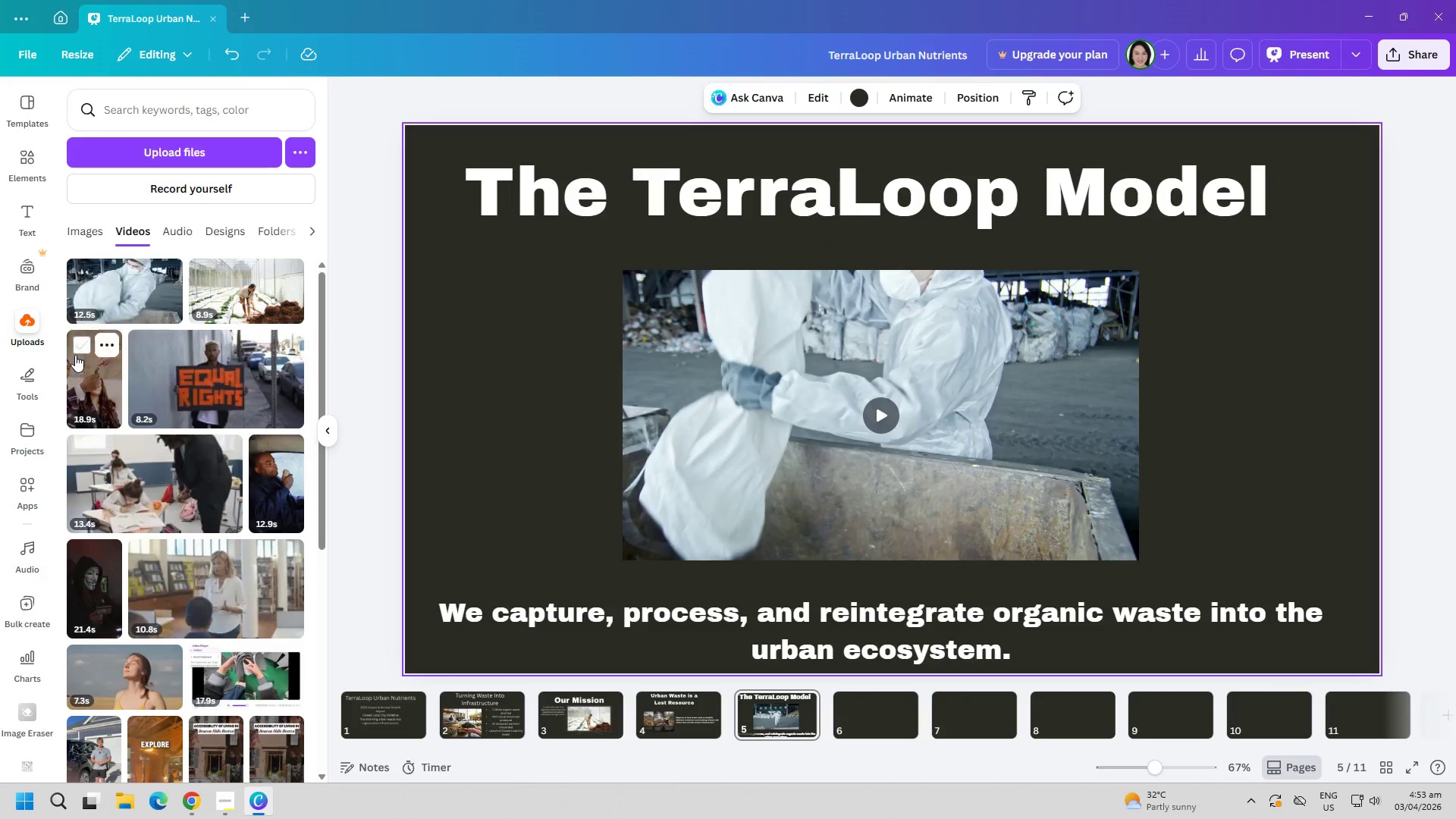 
left_click([27, 177])
 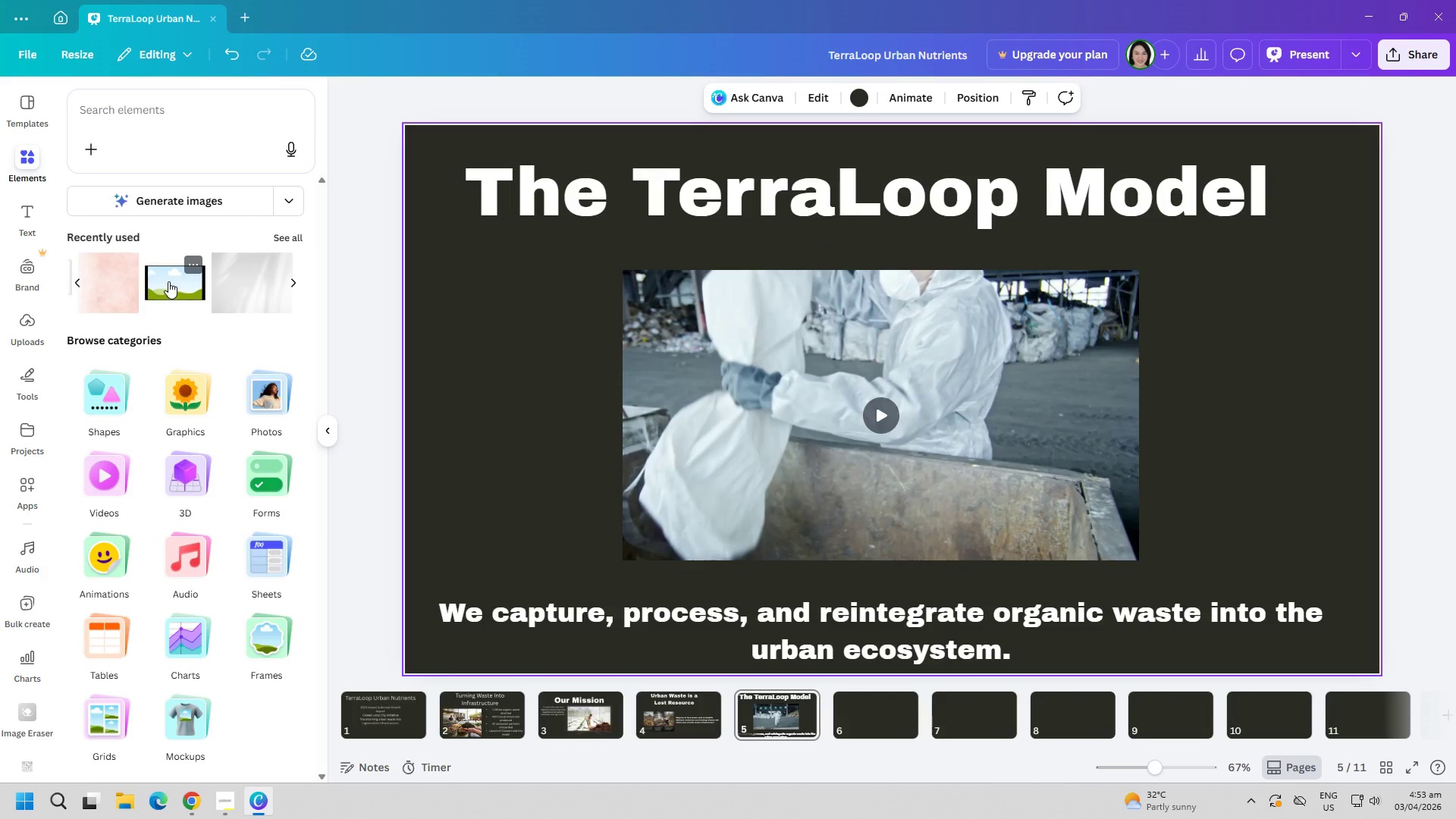 
left_click([168, 281])
 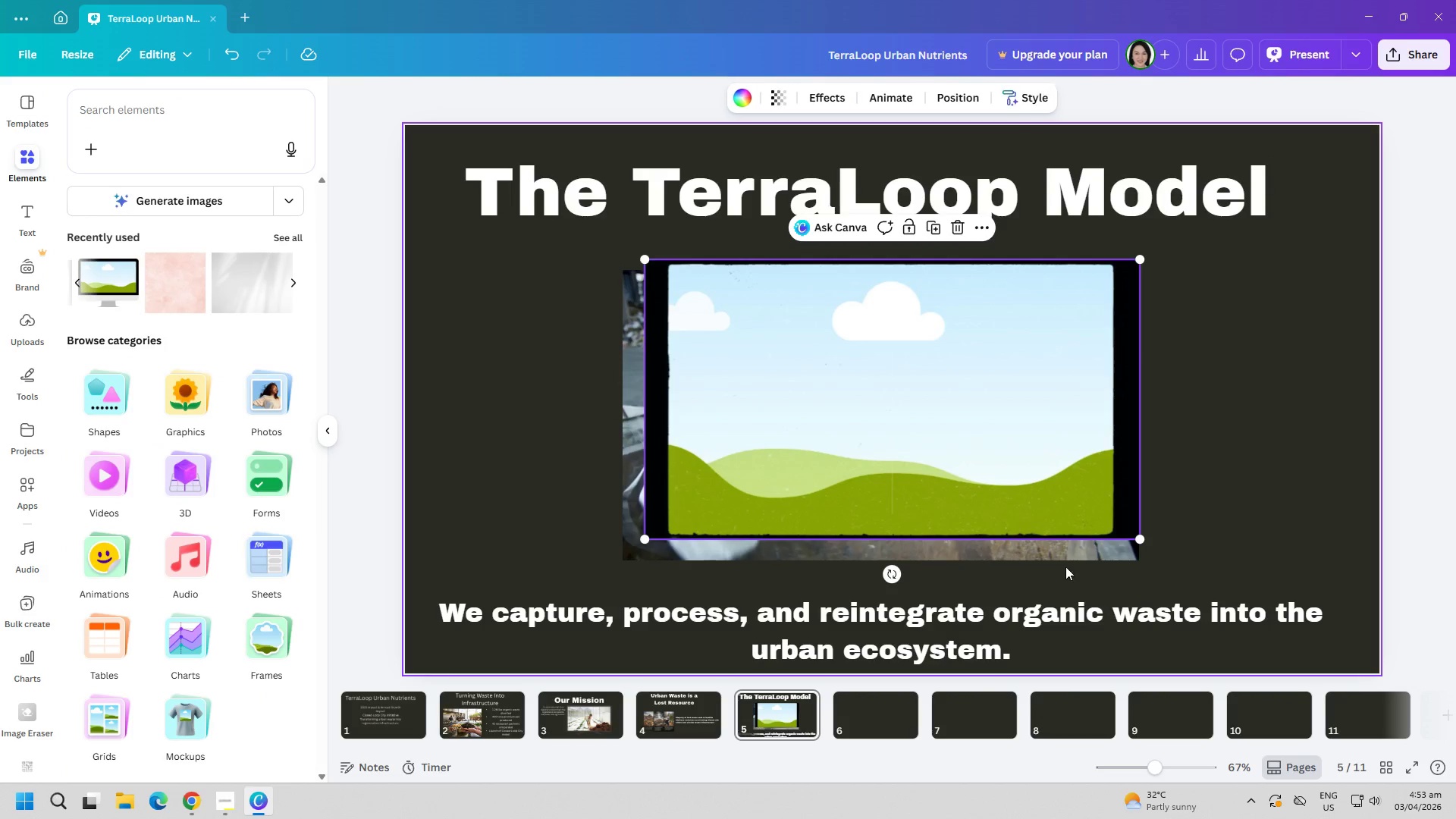 
left_click([1056, 553])
 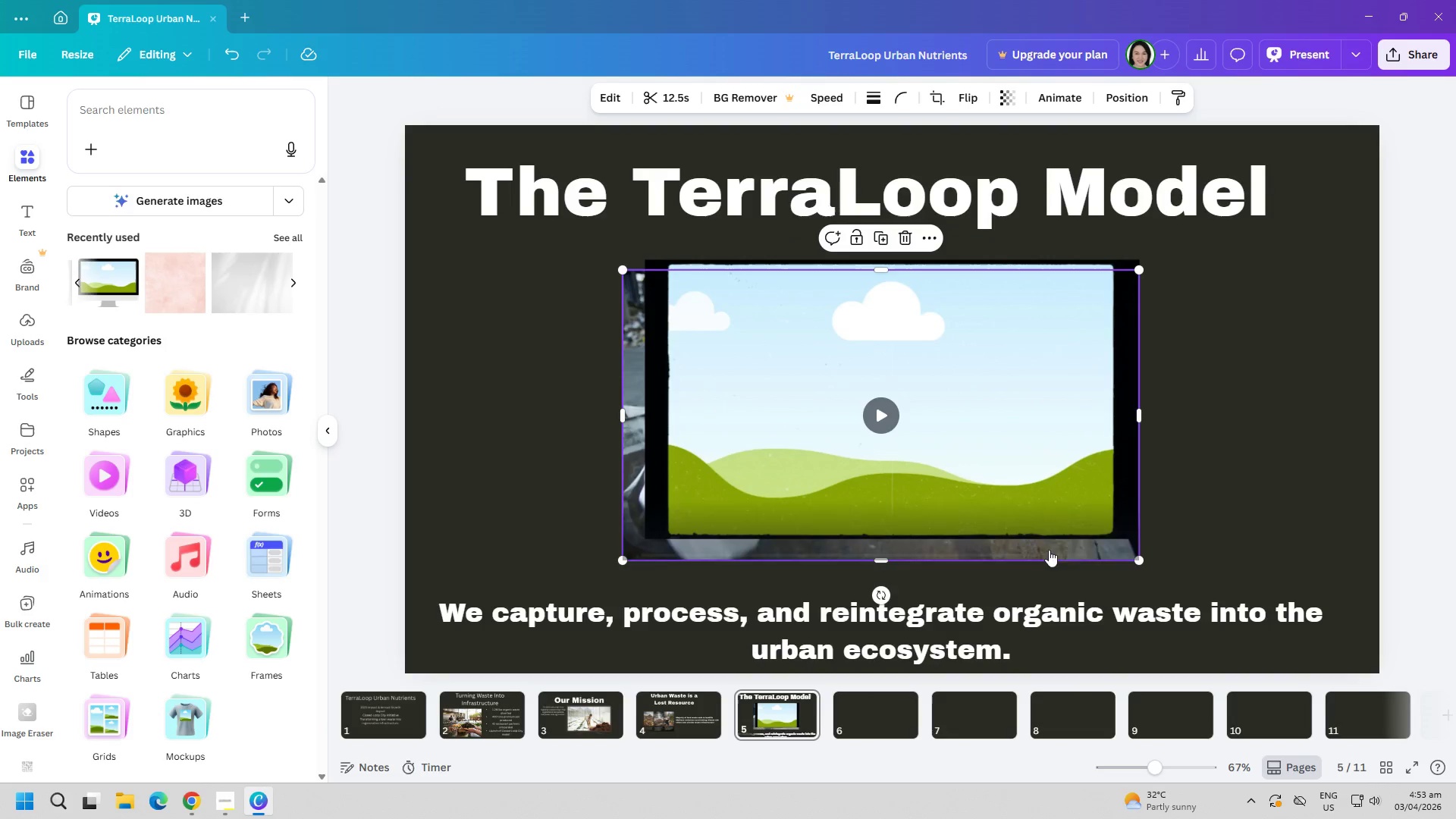 
left_click_drag(start_coordinate=[1049, 550], to_coordinate=[795, 514])
 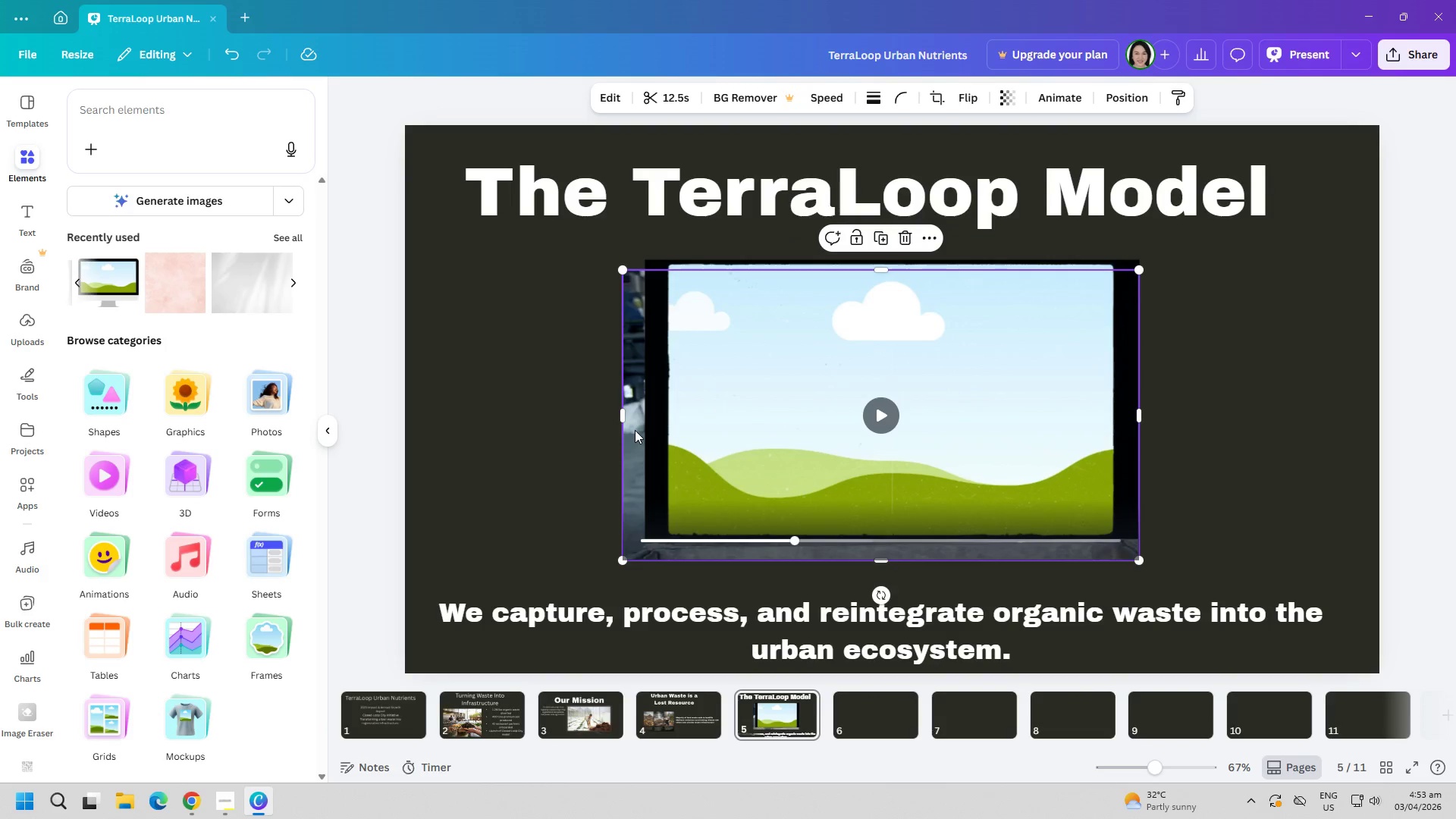 
left_click_drag(start_coordinate=[629, 431], to_coordinate=[669, 418])
 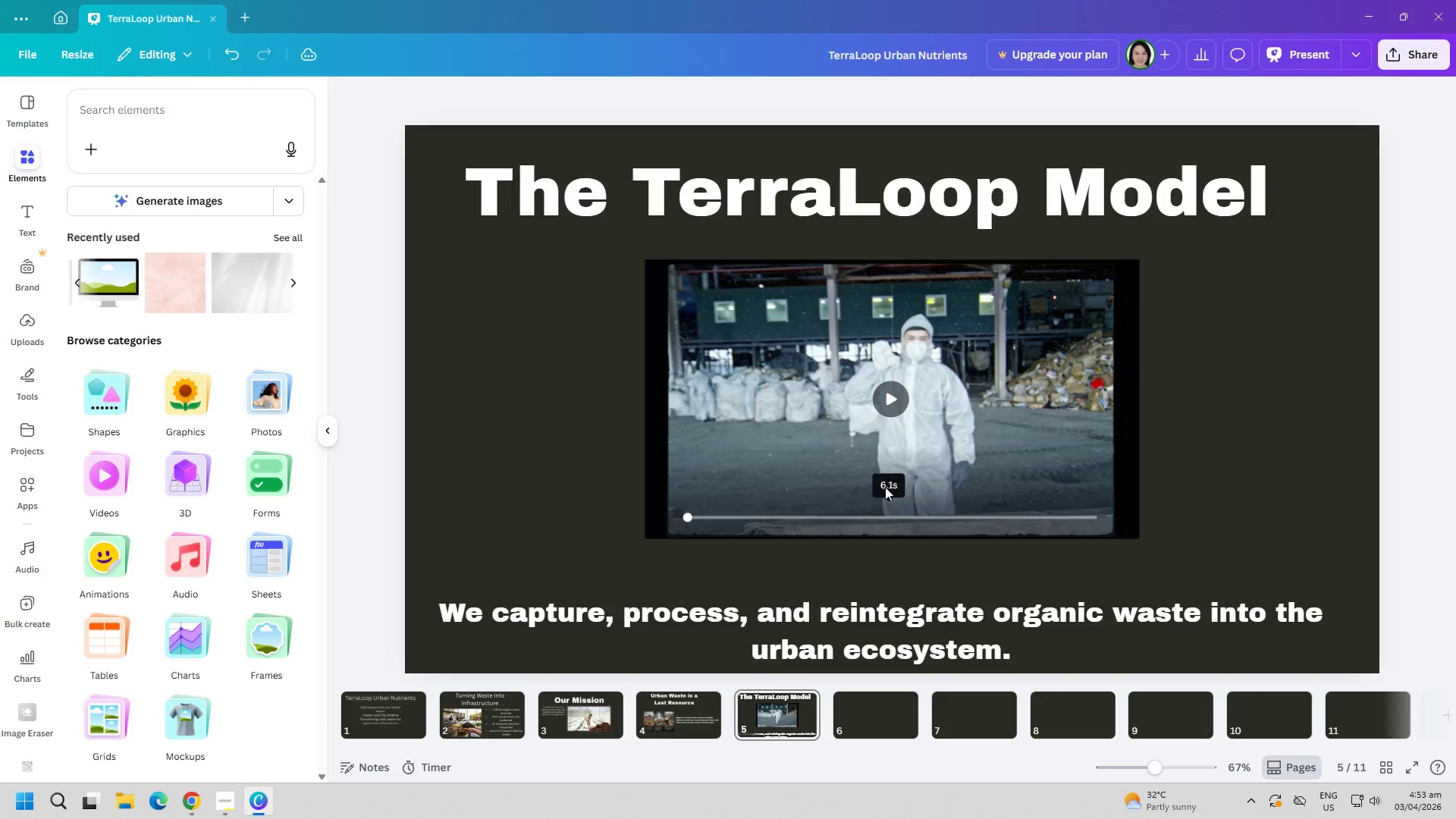 
left_click([896, 396])
 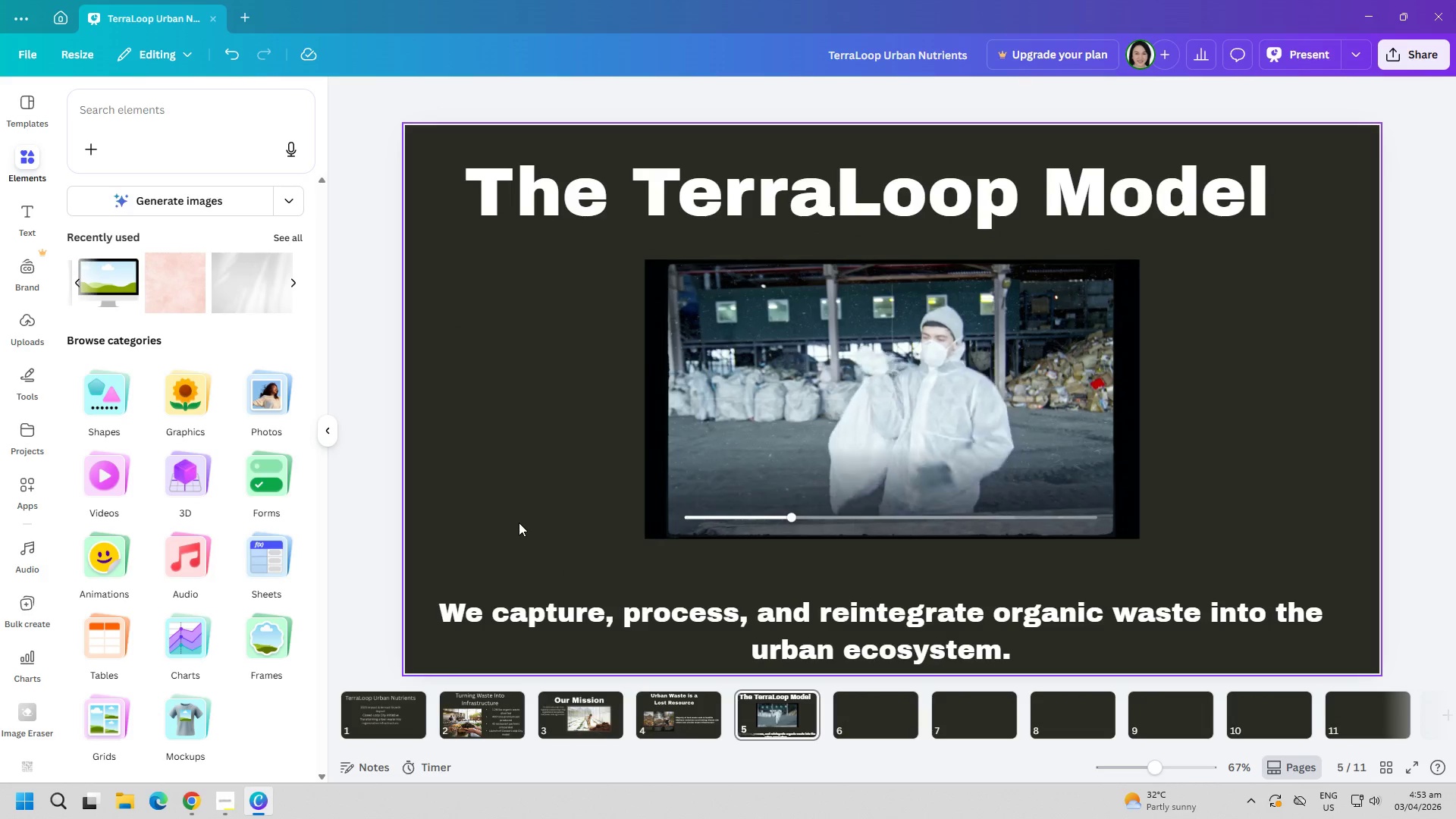 
left_click([519, 522])
 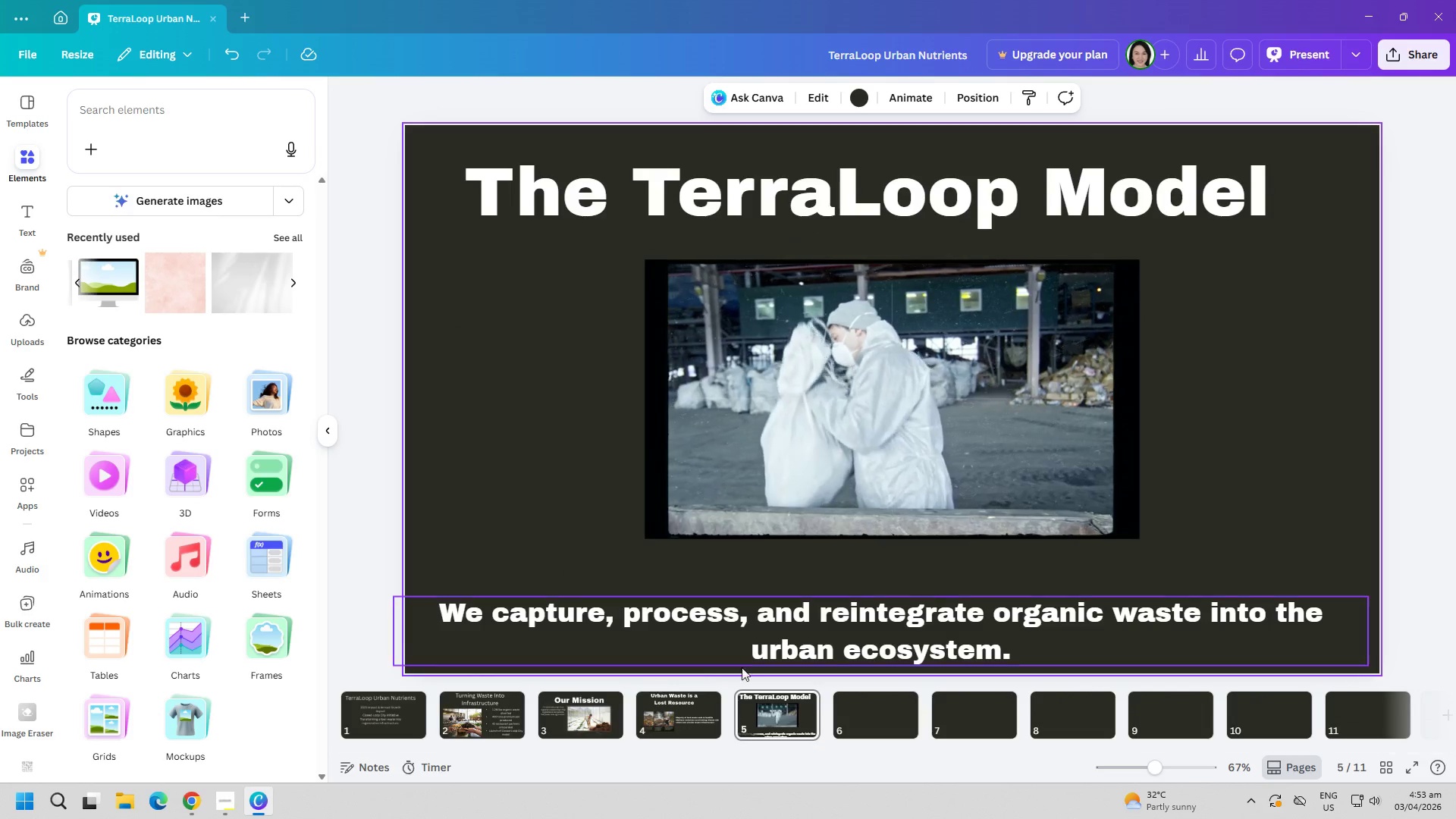 
left_click_drag(start_coordinate=[832, 652], to_coordinate=[824, 606])
 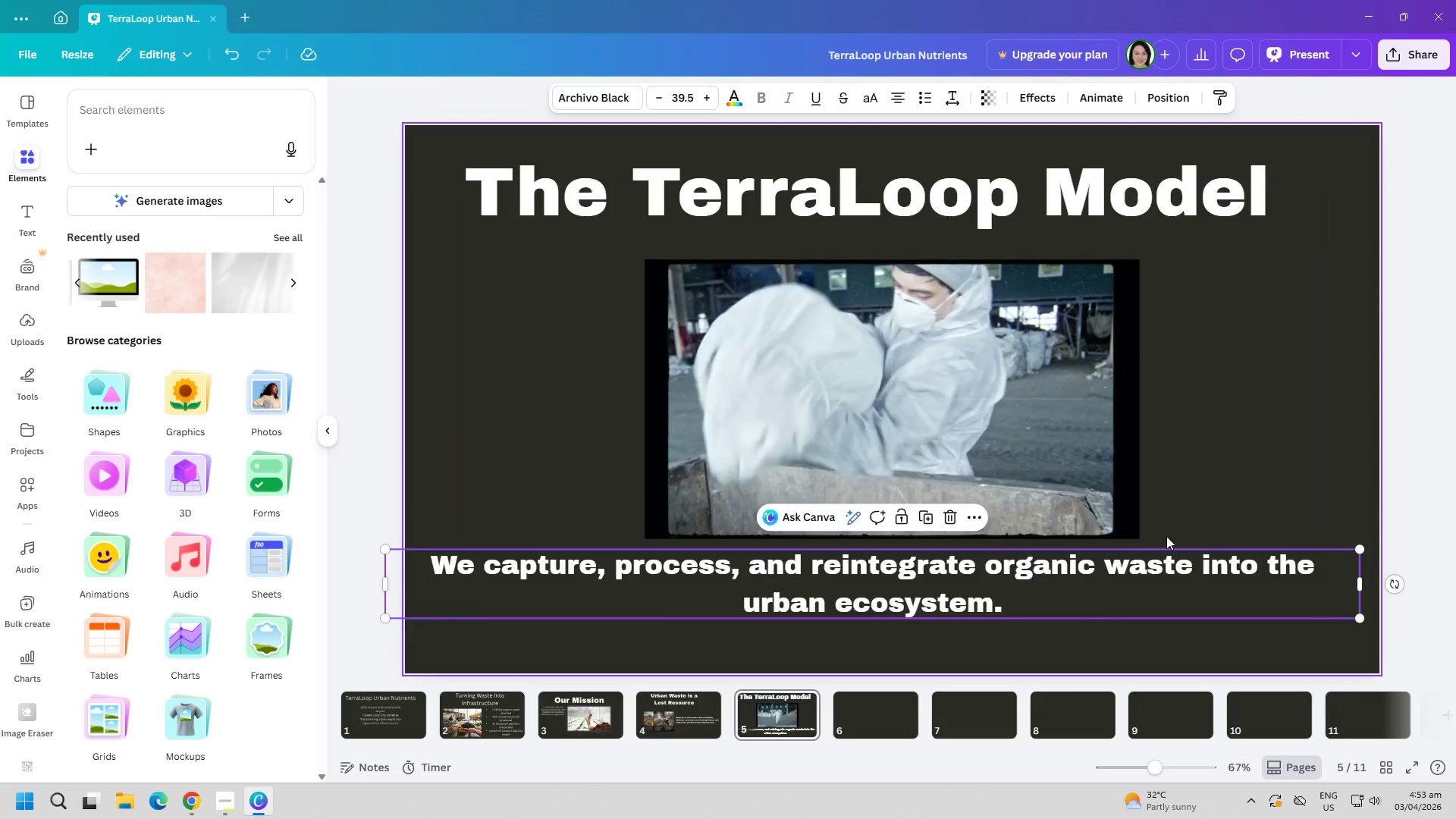 
left_click([1254, 466])
 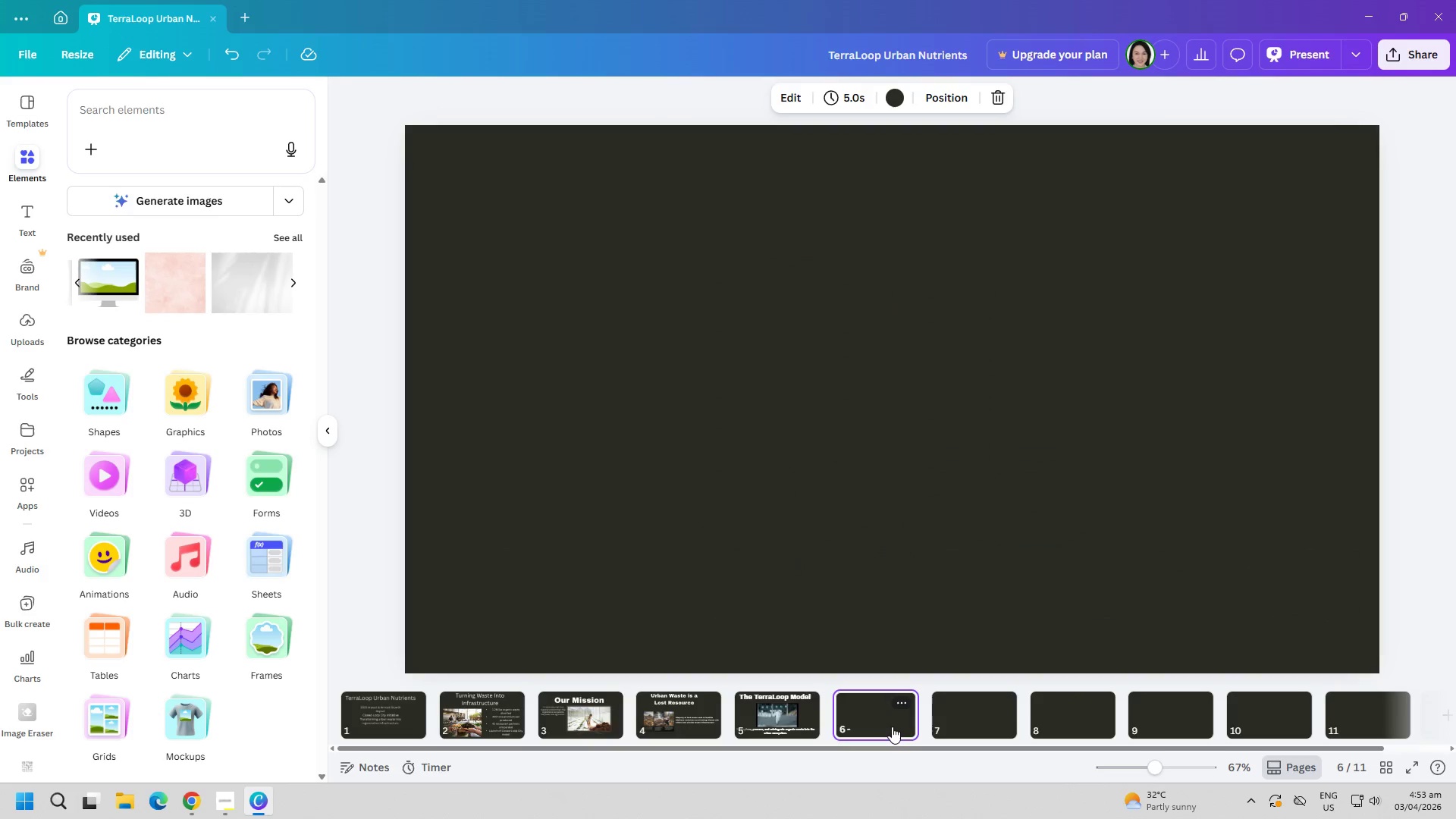 
left_click([193, 792])
 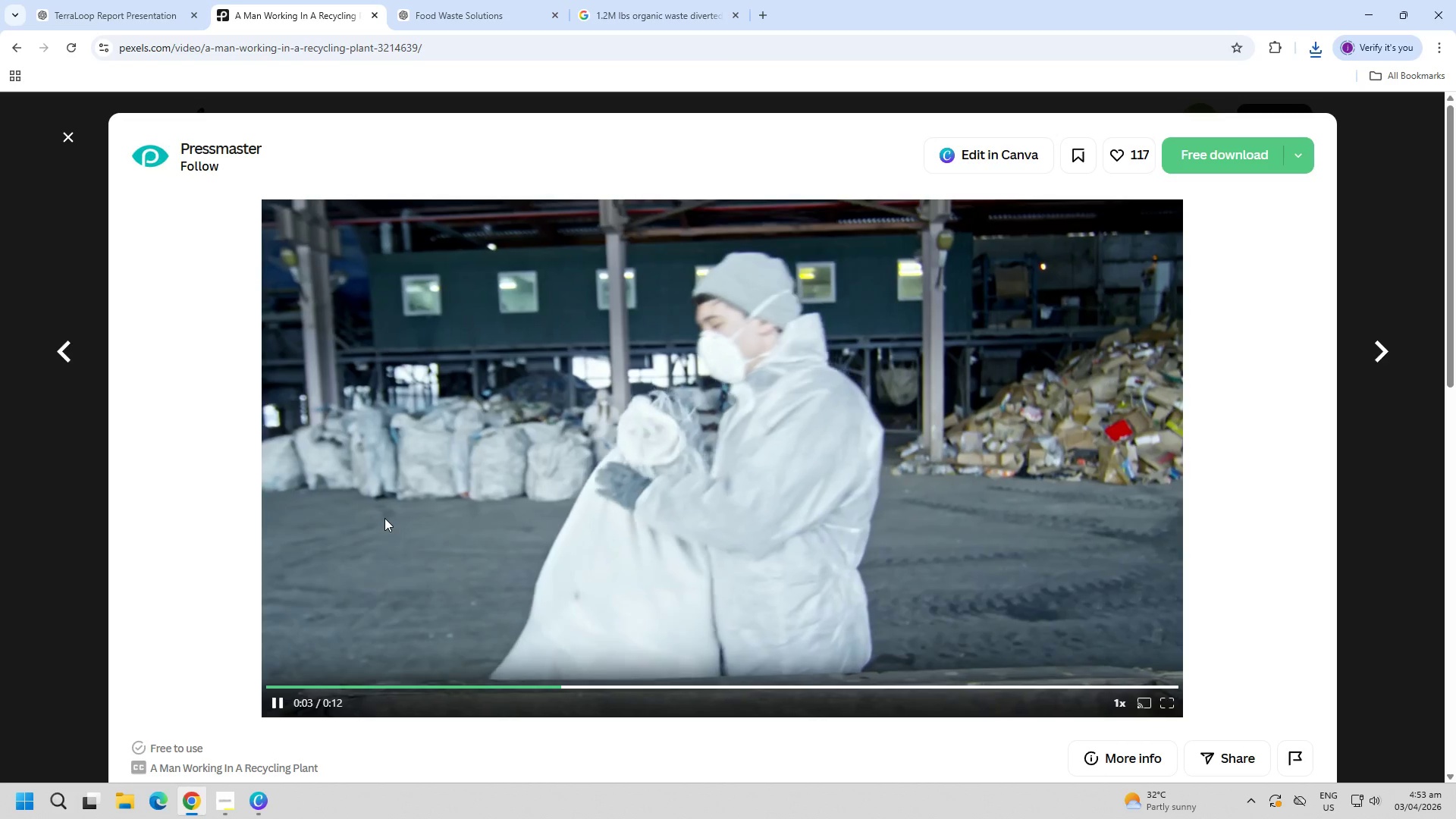 
key(Escape)
 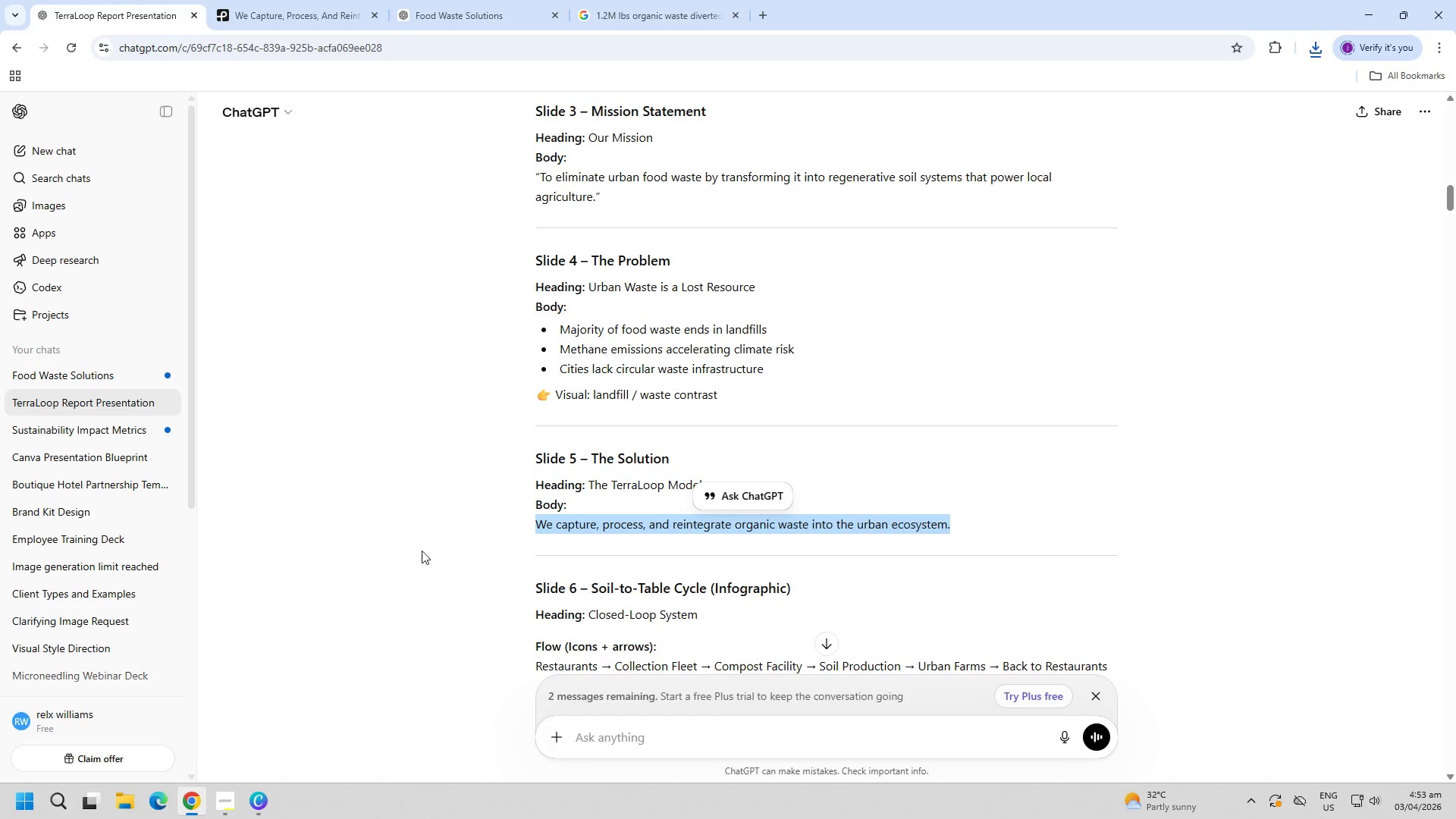 
left_click_drag(start_coordinate=[399, 607], to_coordinate=[403, 607])
 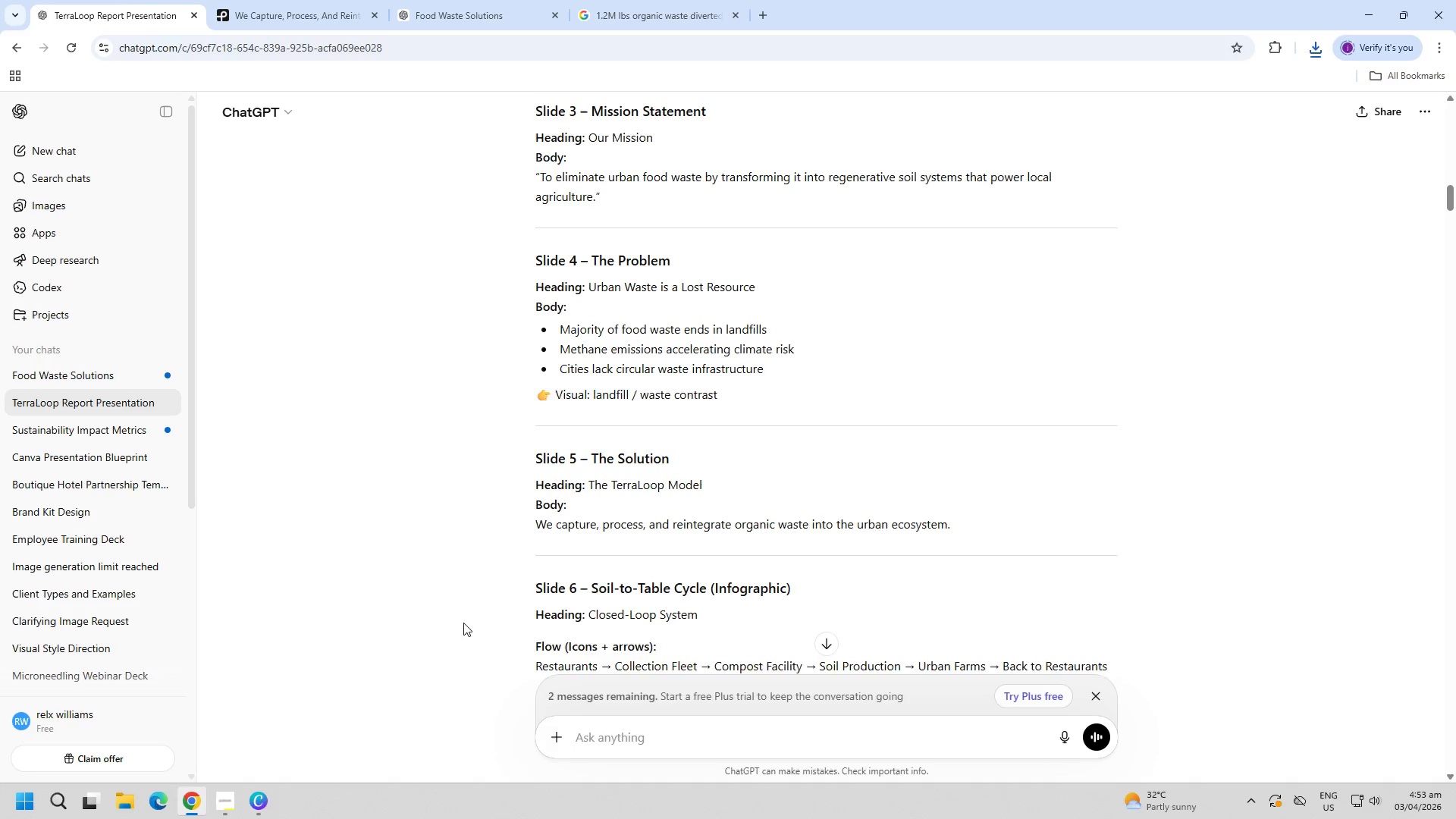 
scroll: coordinate [463, 623], scroll_direction: down, amount: 1.0
 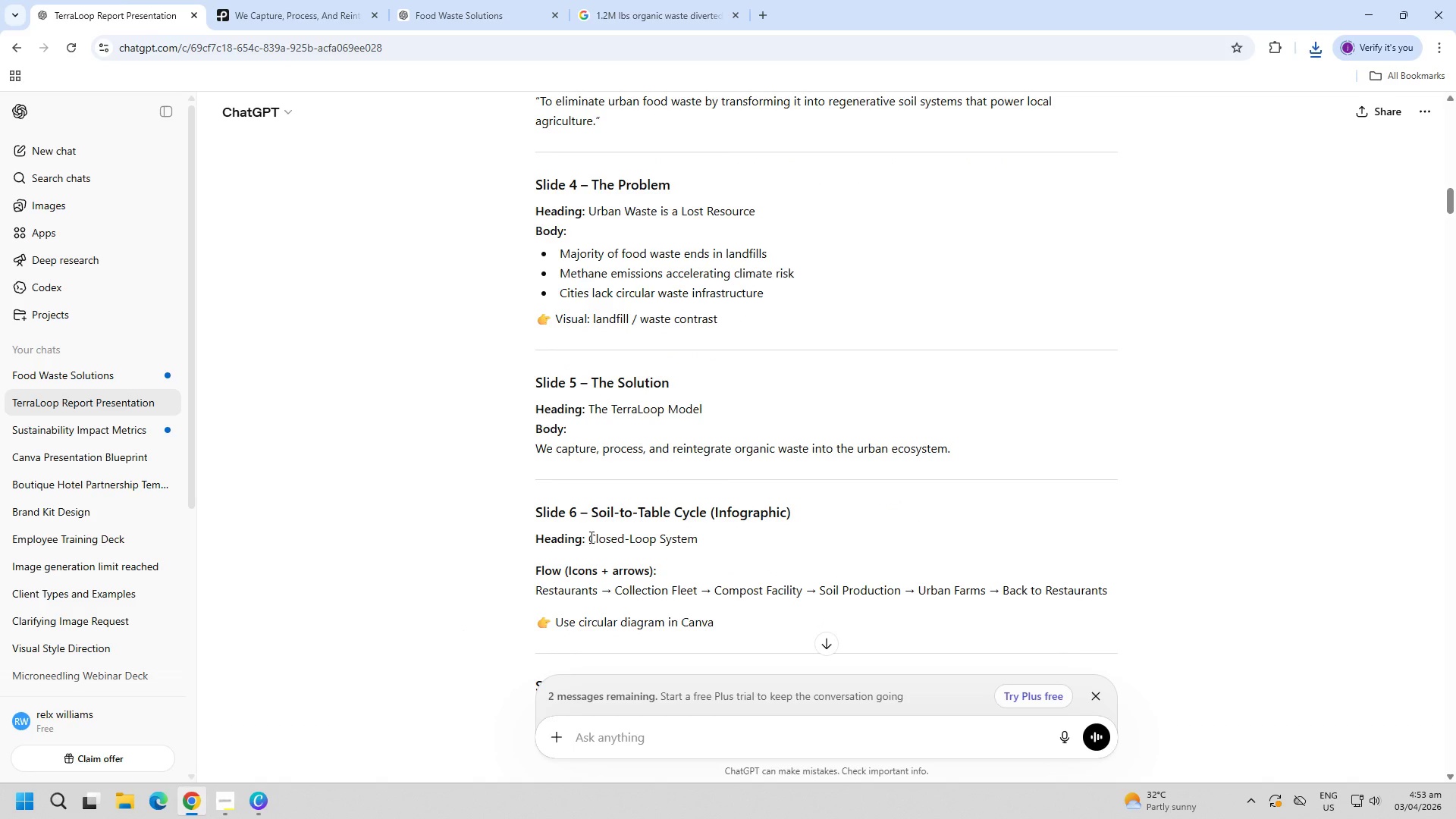 
left_click_drag(start_coordinate=[587, 534], to_coordinate=[701, 533])
 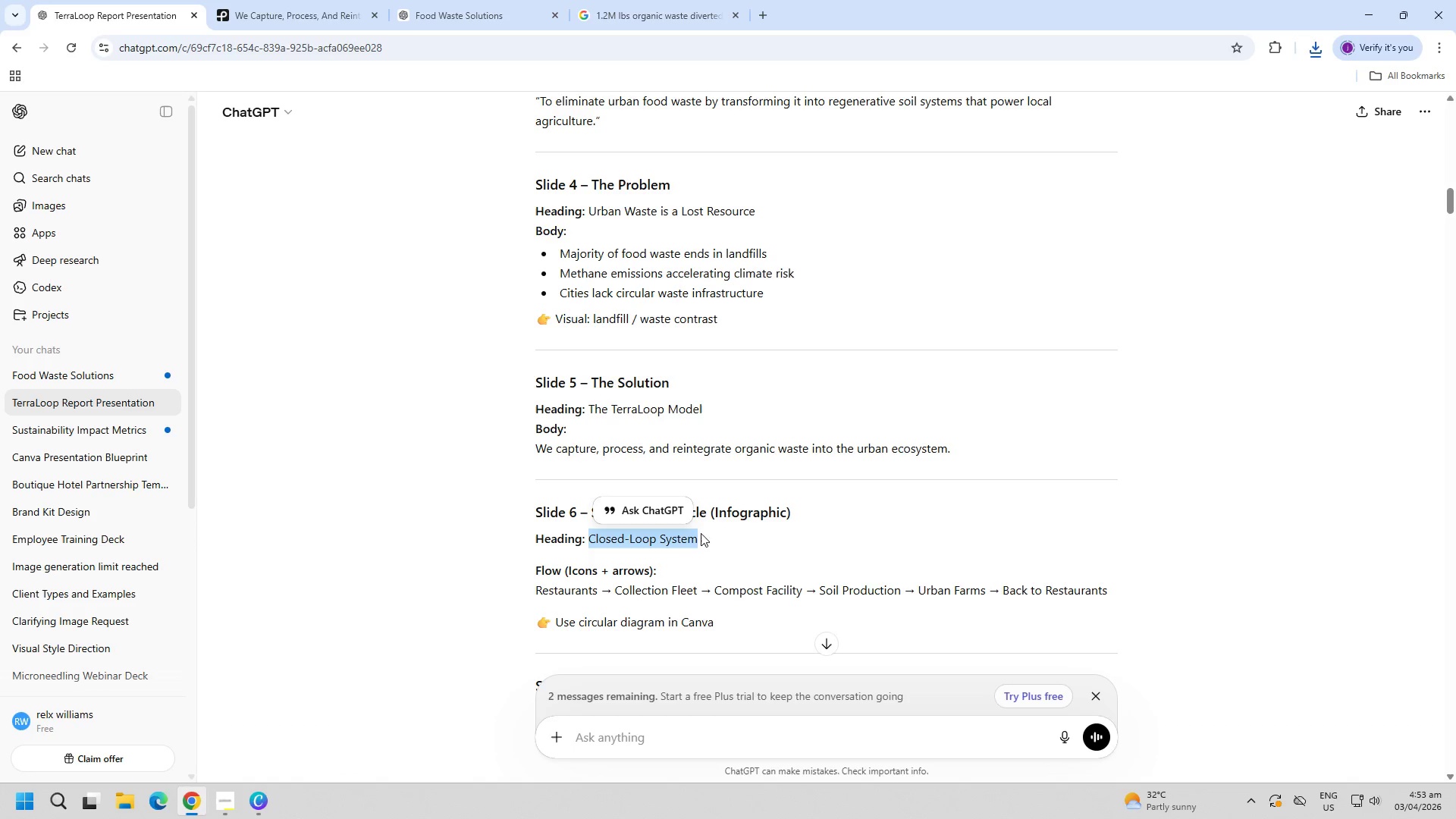 
key(Control+C)
 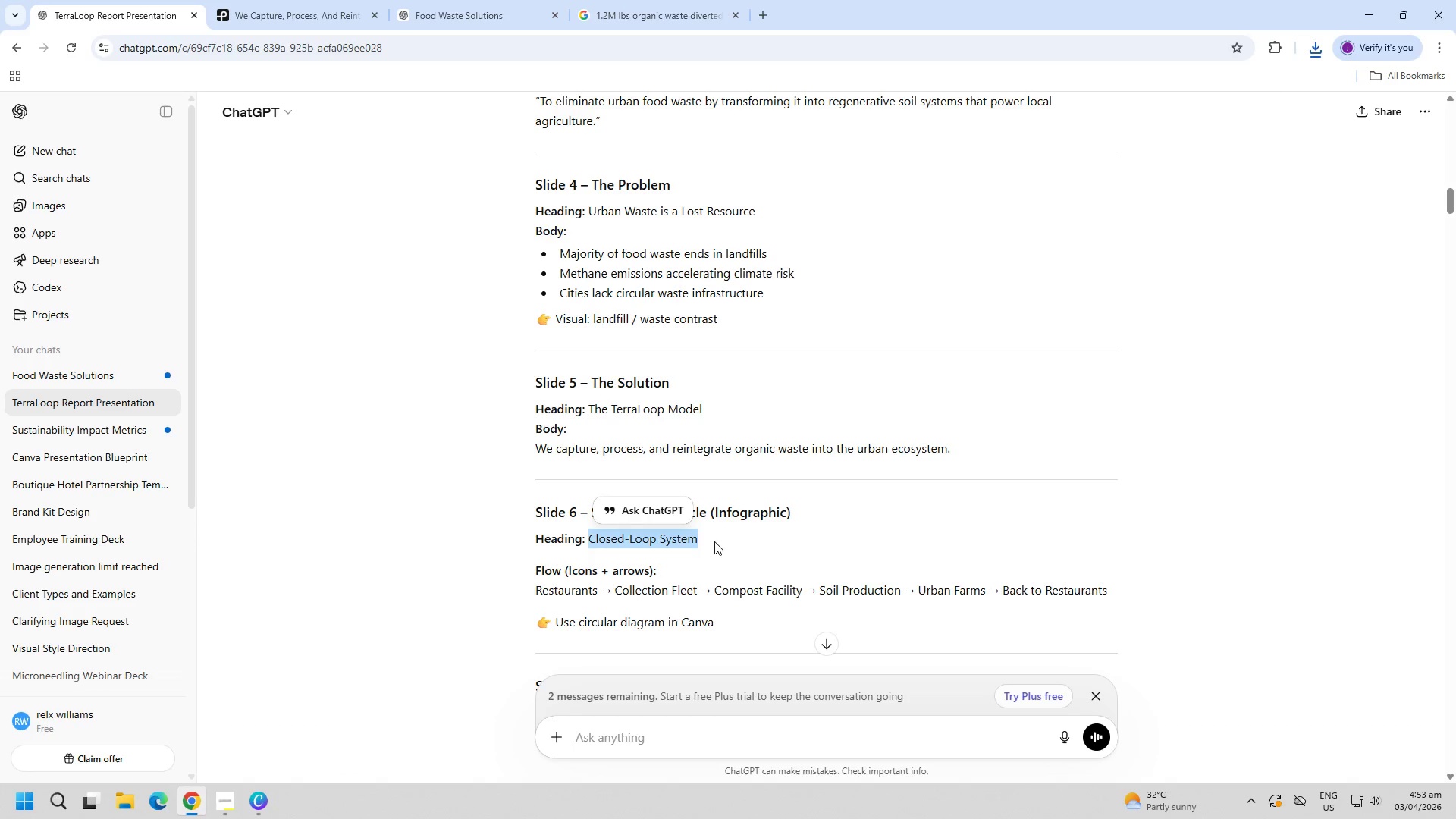 
key(Control+C)
 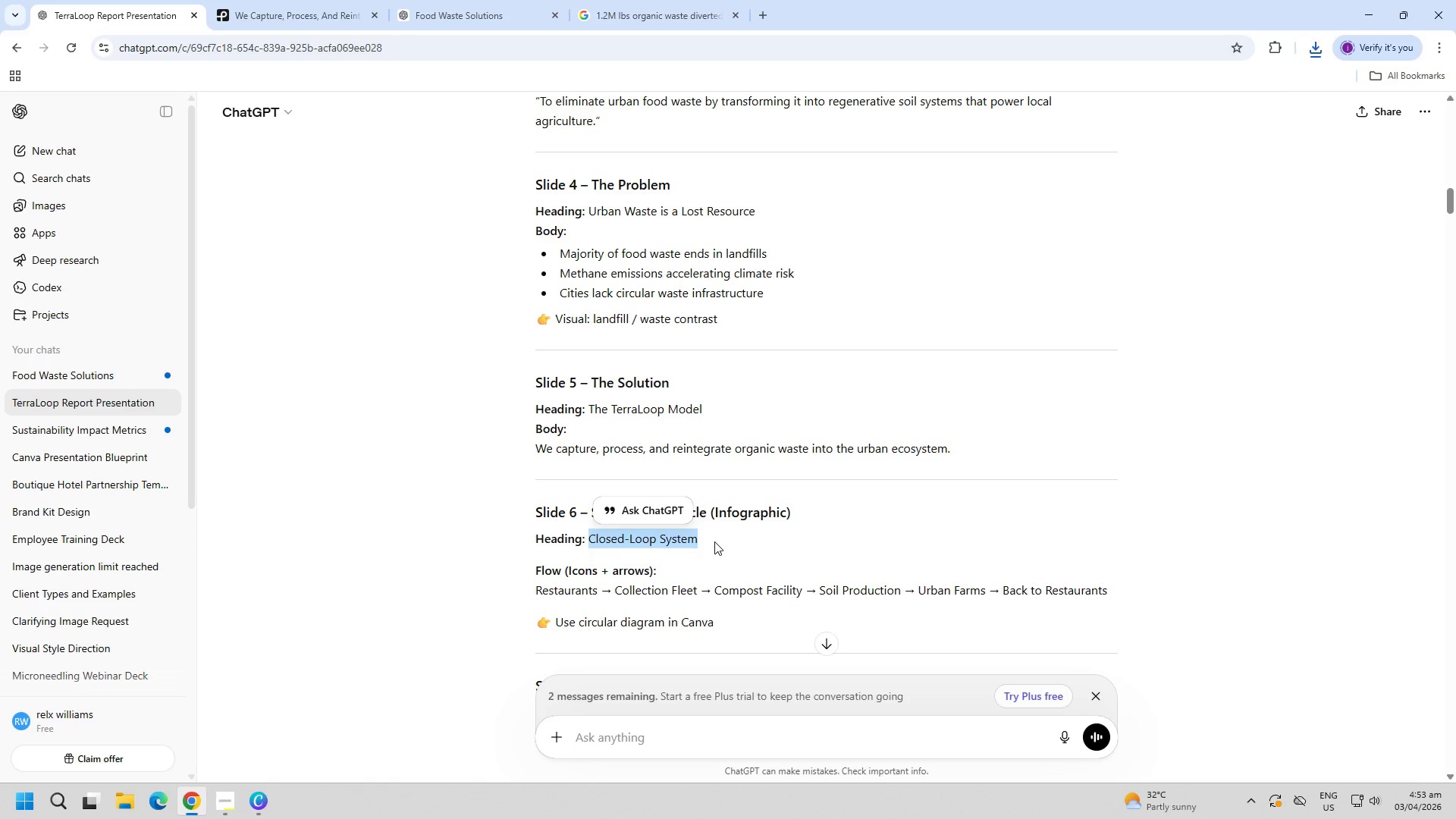 
key(Control+C)
 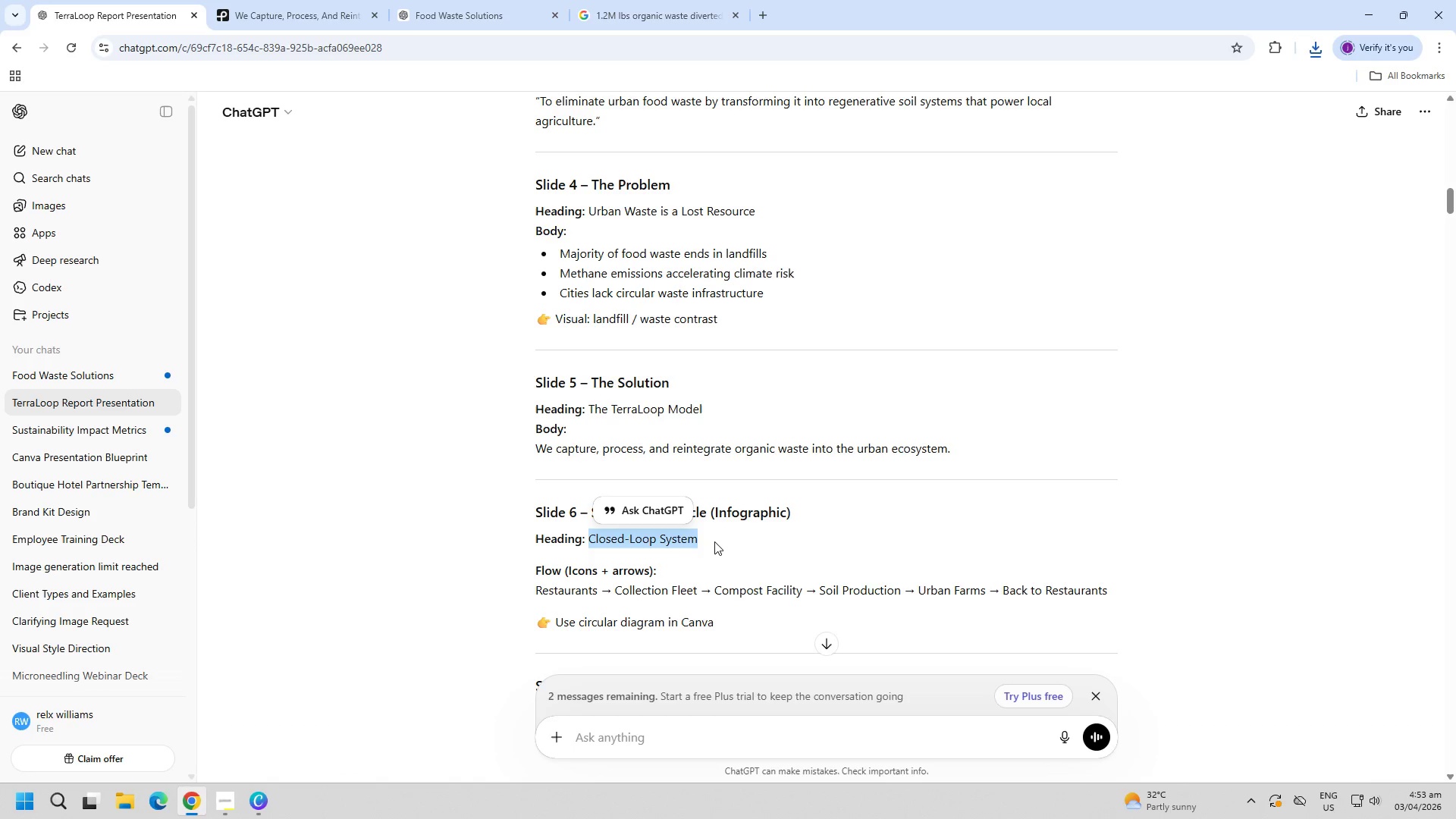 
key(Control+C)
 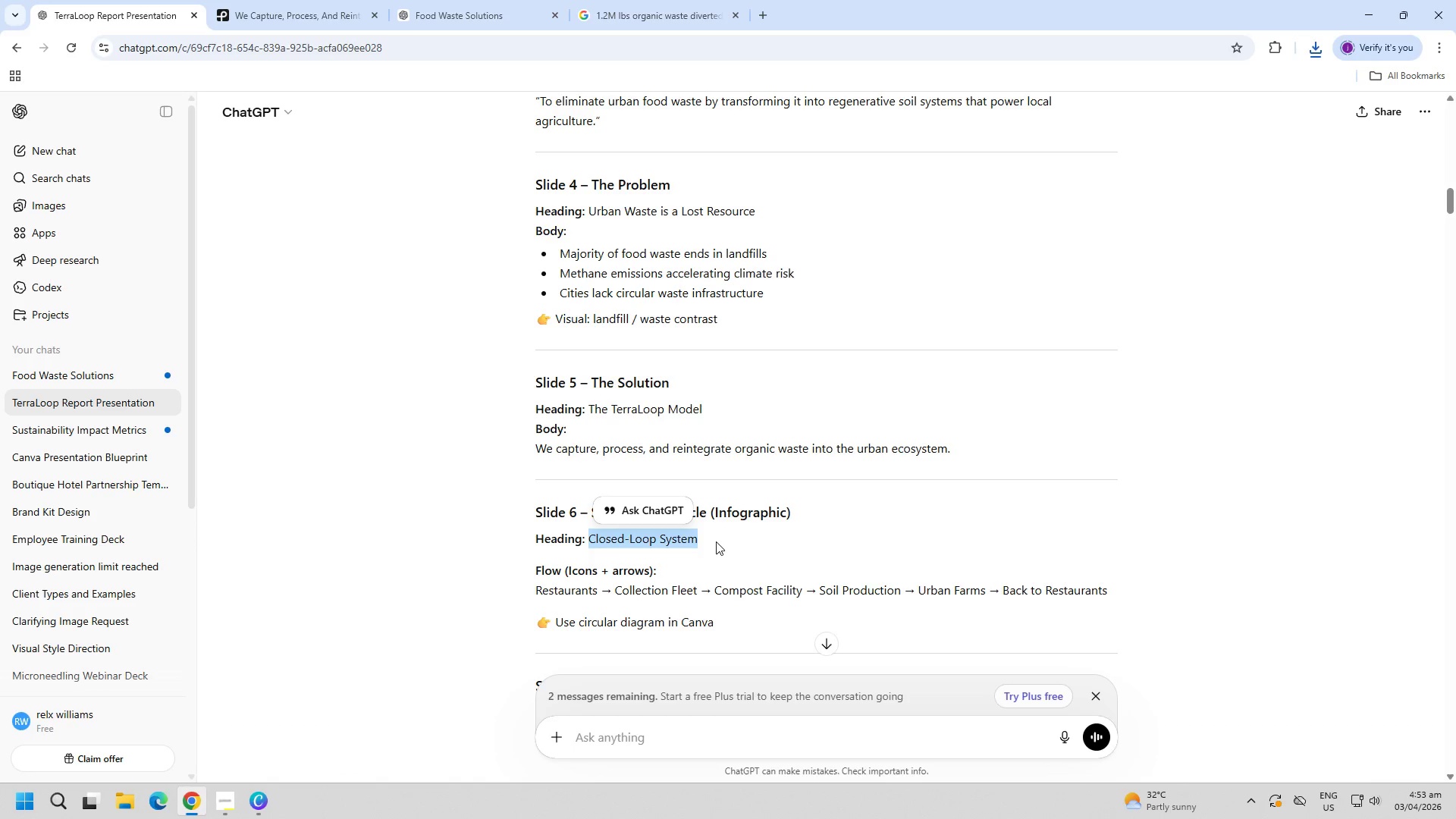 
key(Control+C)
 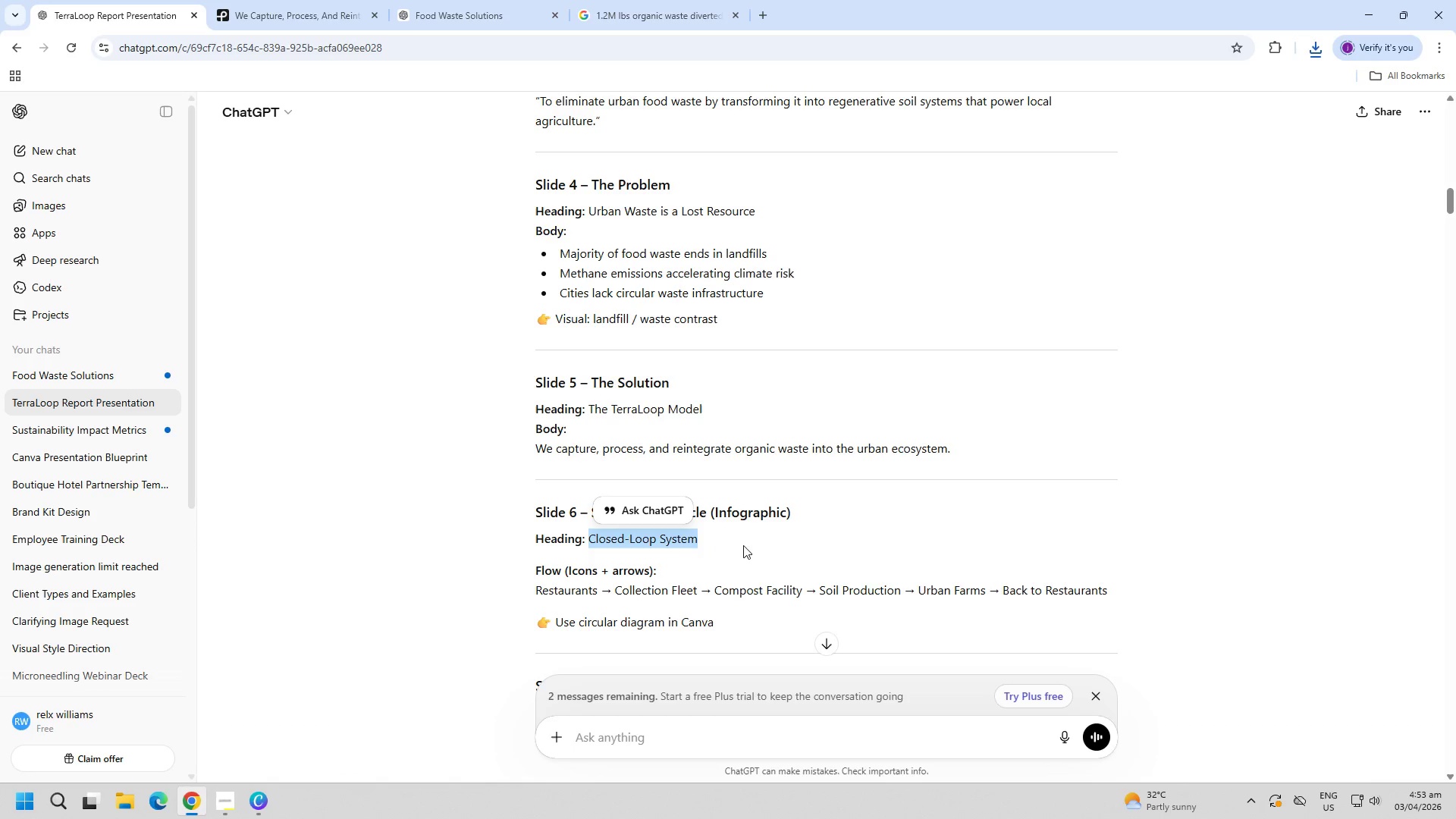 
key(Control+C)
 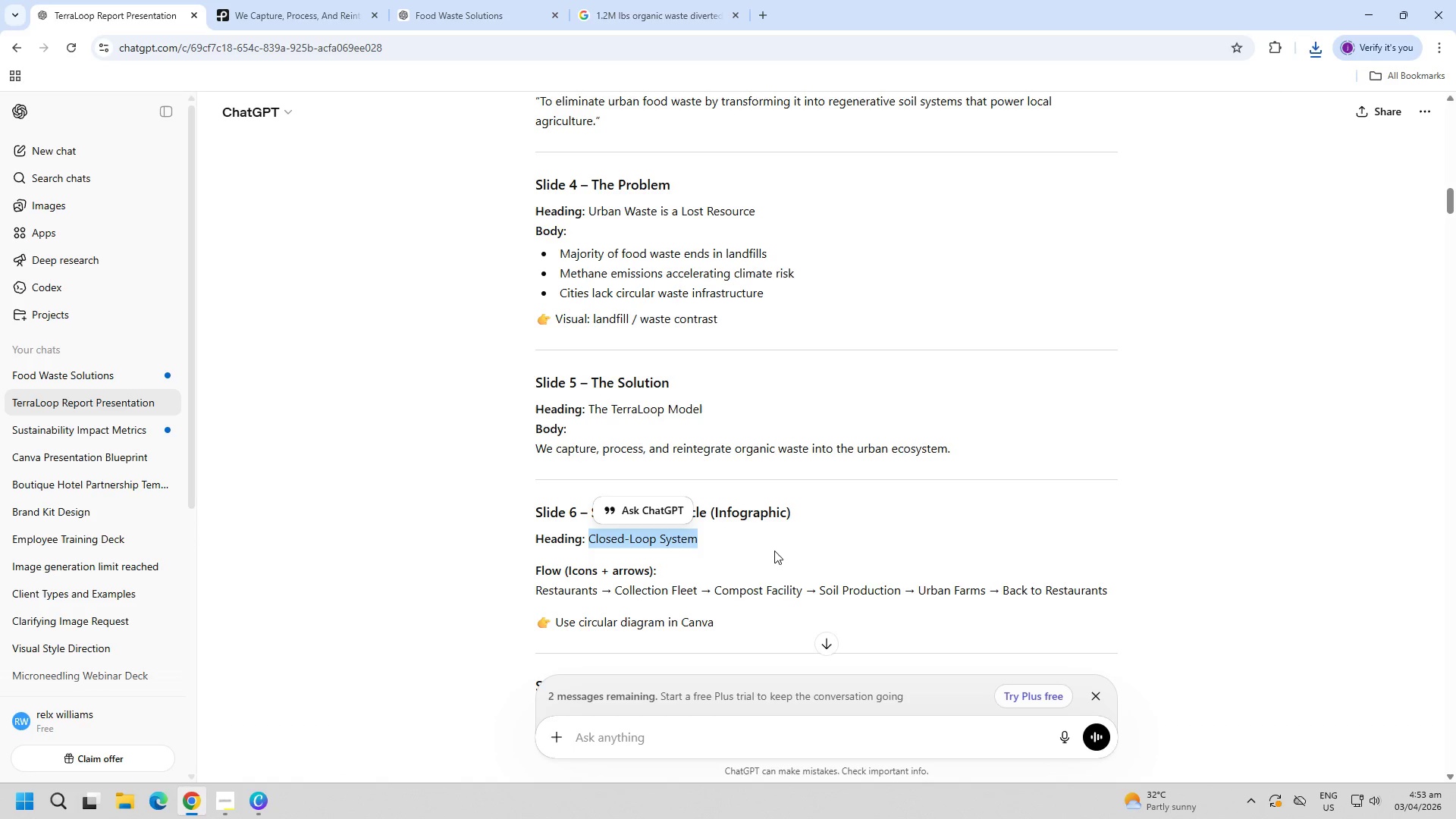 
key(Control+C)
 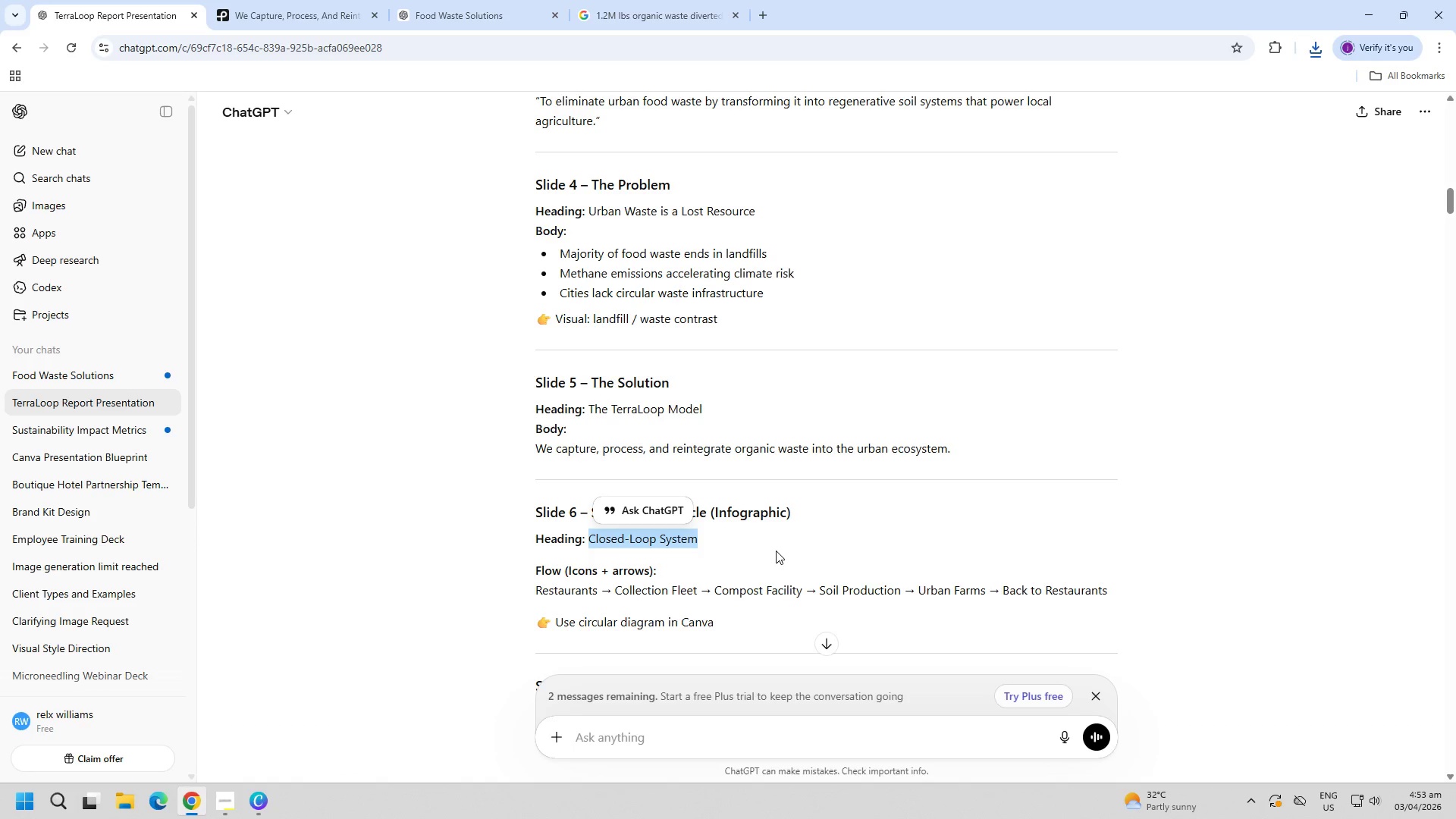 
key(Control+C)
 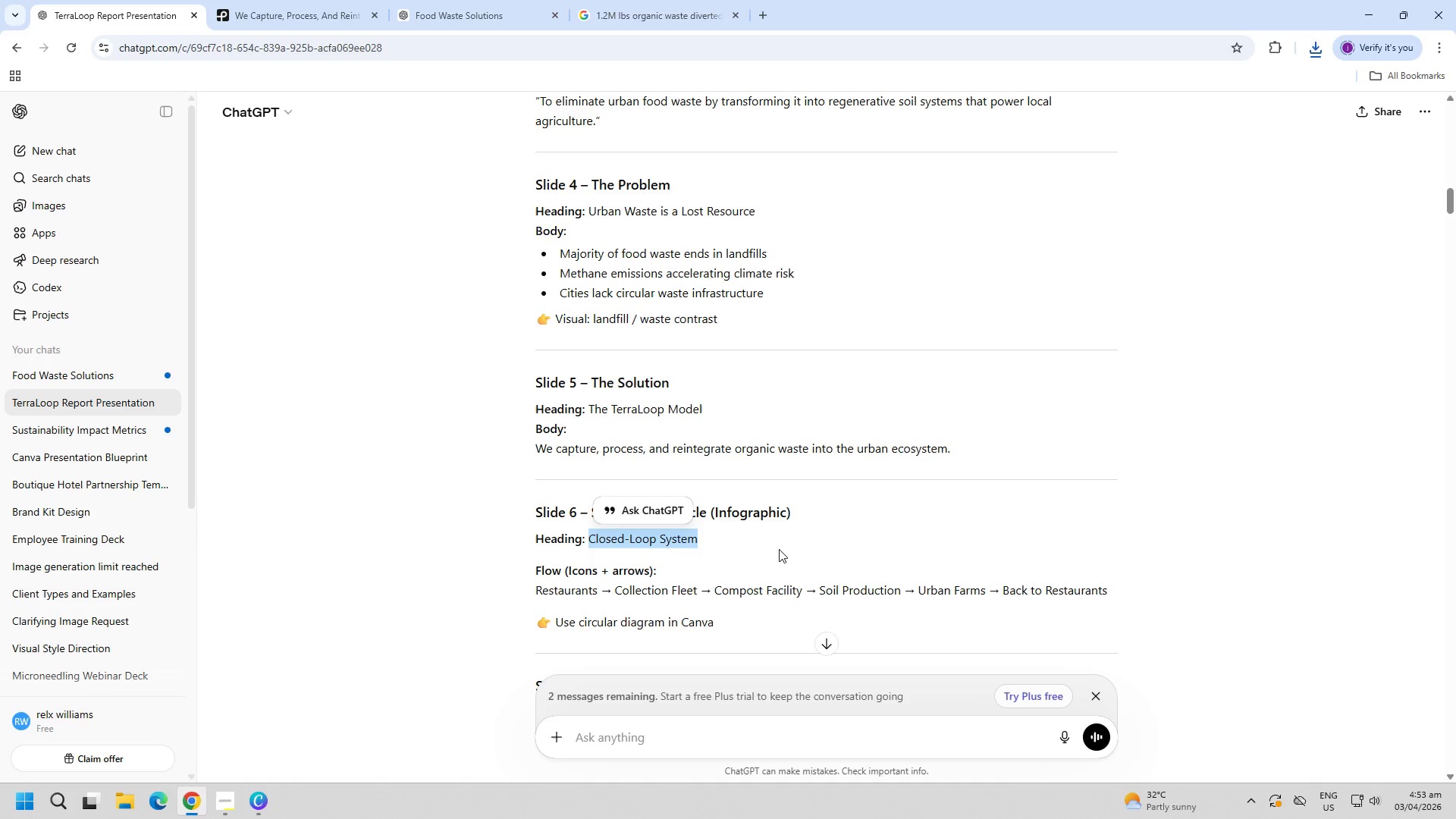 
key(Control+C)
 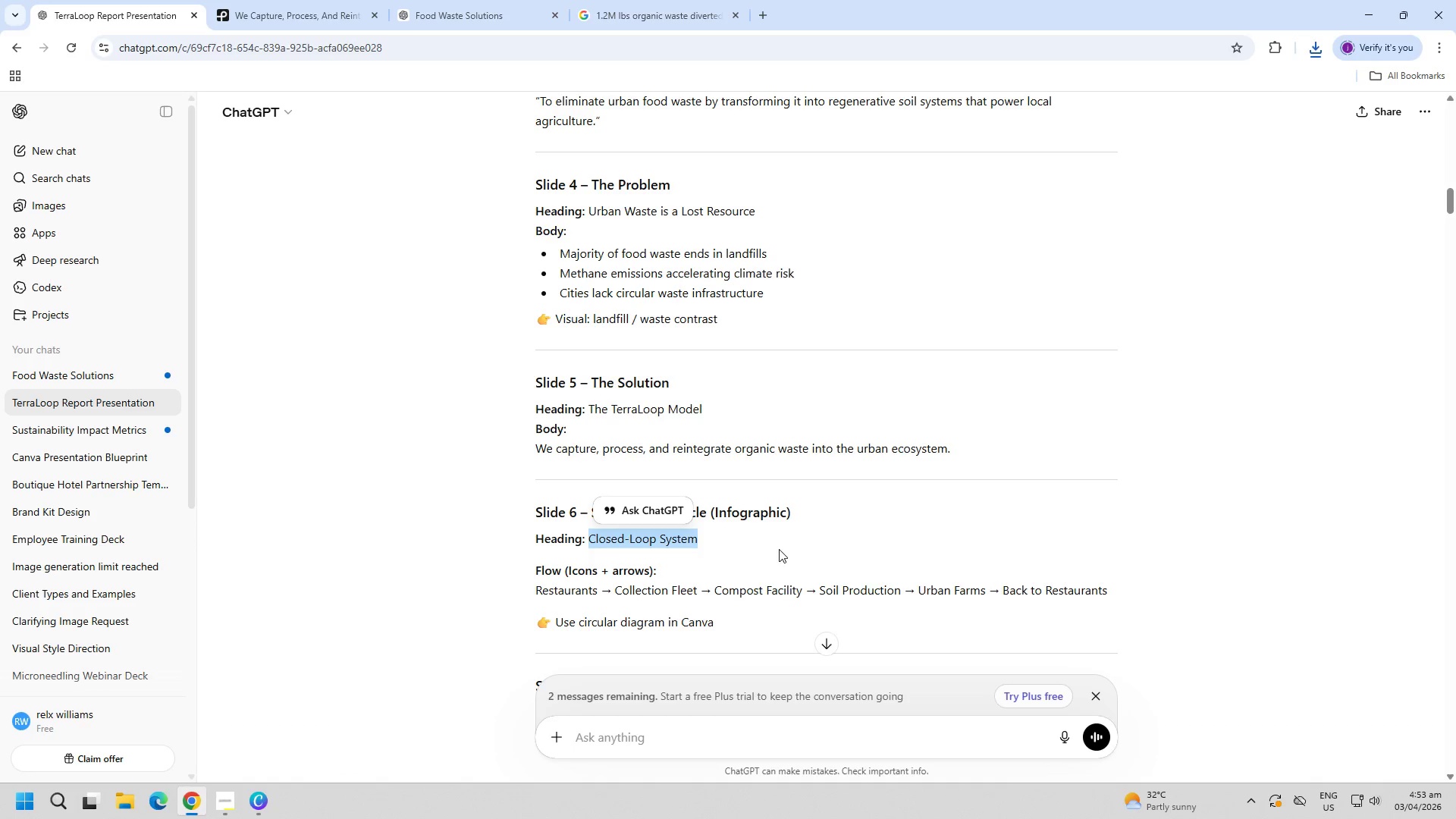 
key(Control+C)
 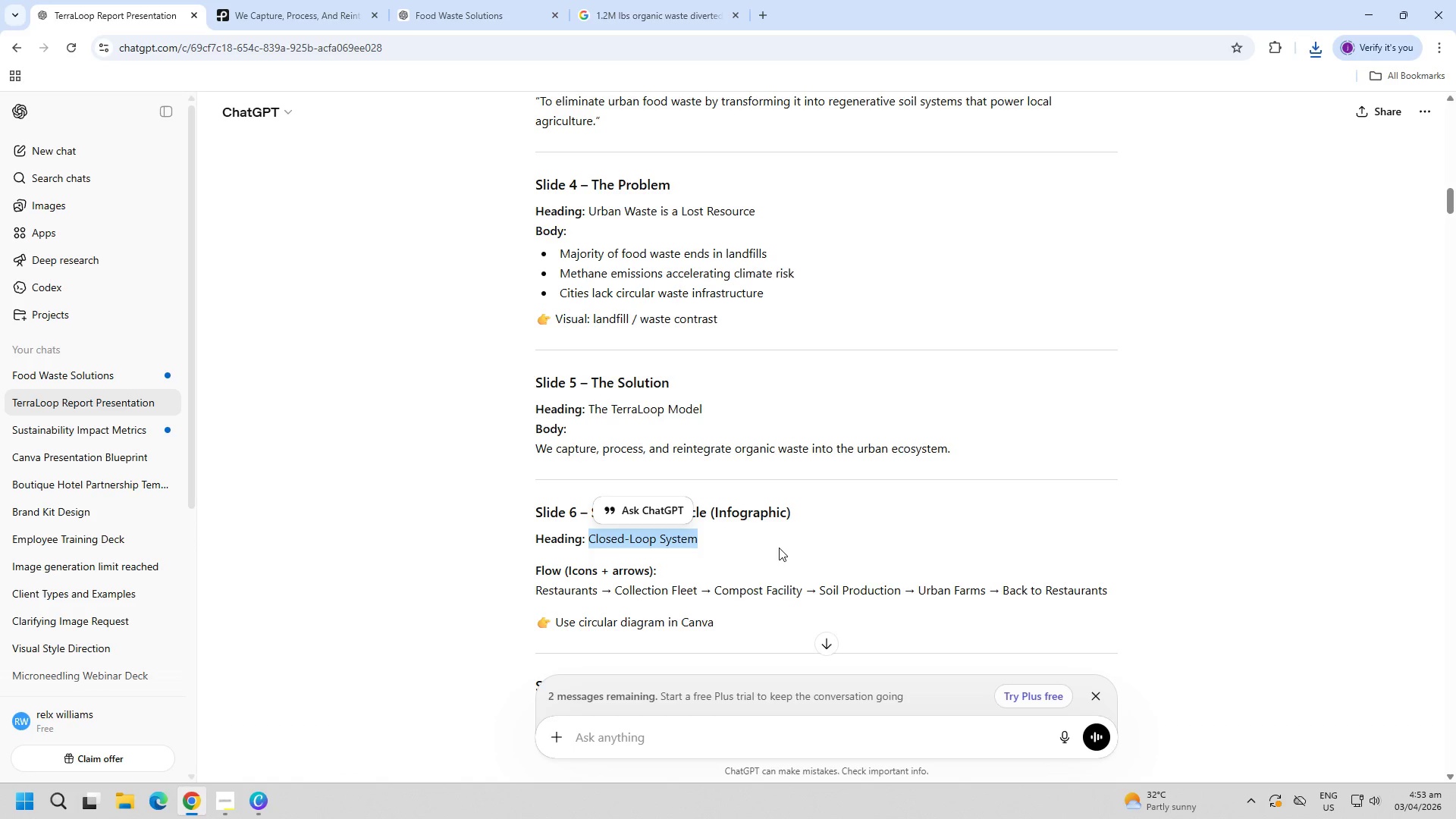 
key(Control+C)
 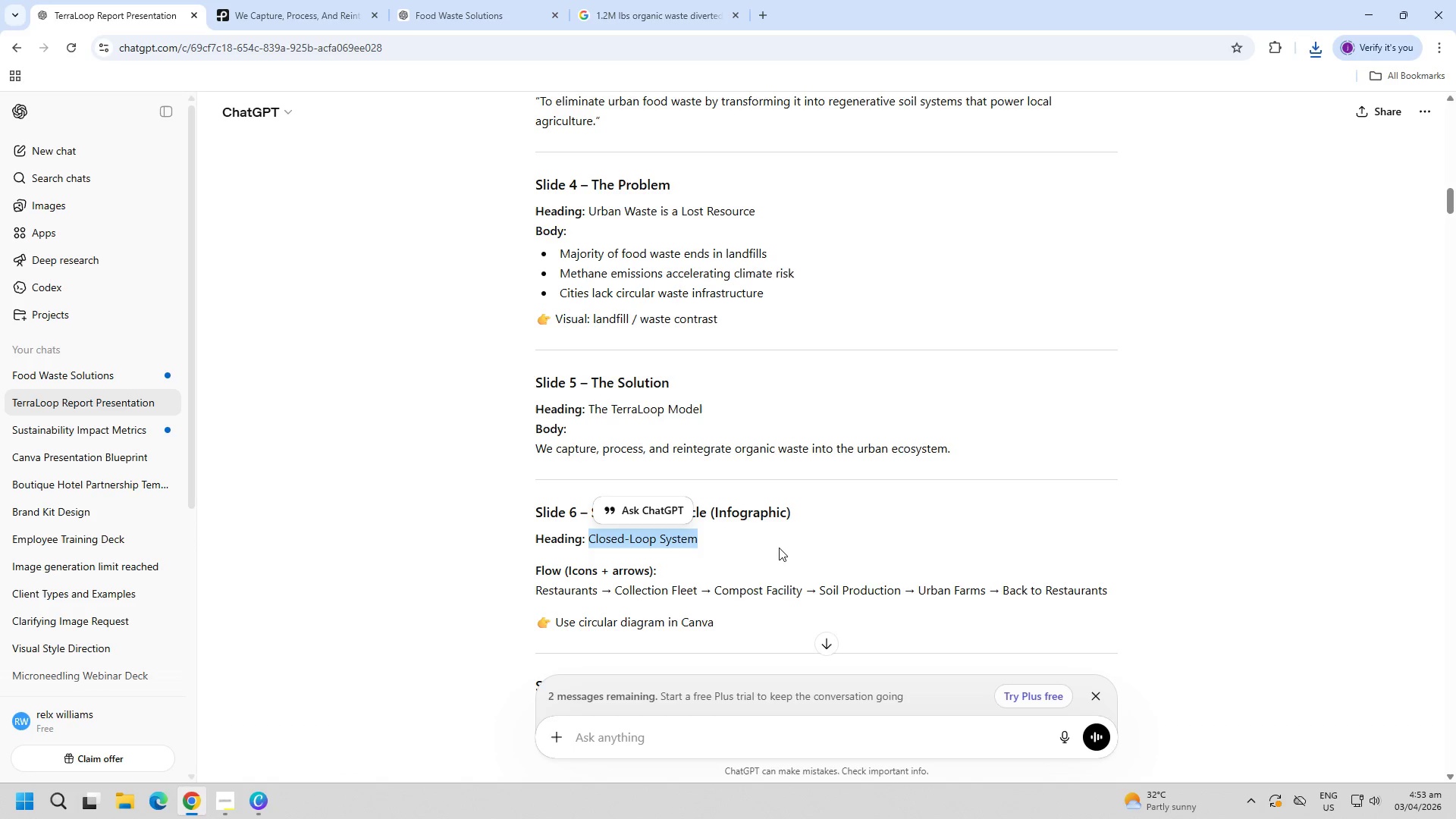 
key(Control+C)
 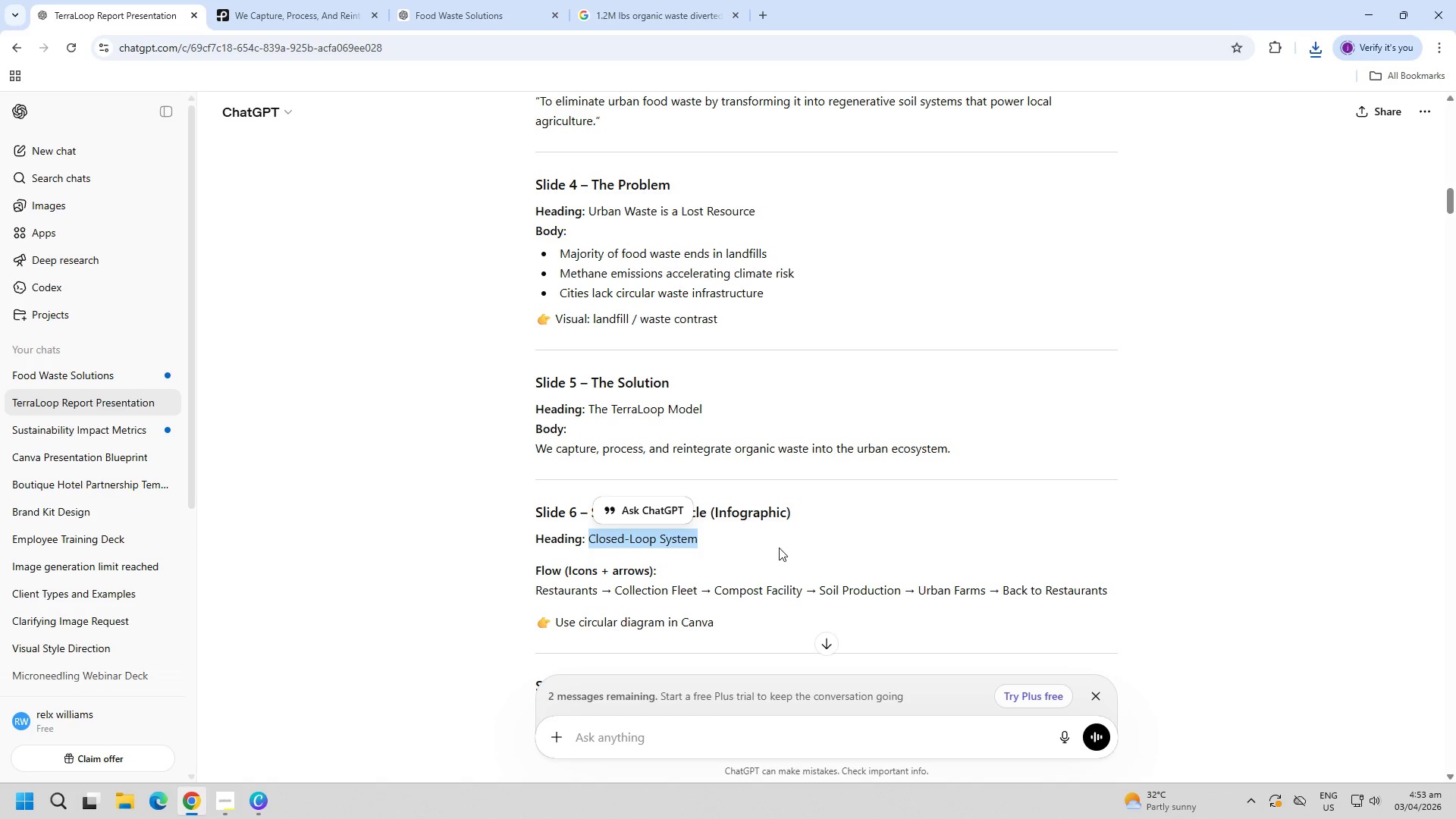 
key(Control+C)
 